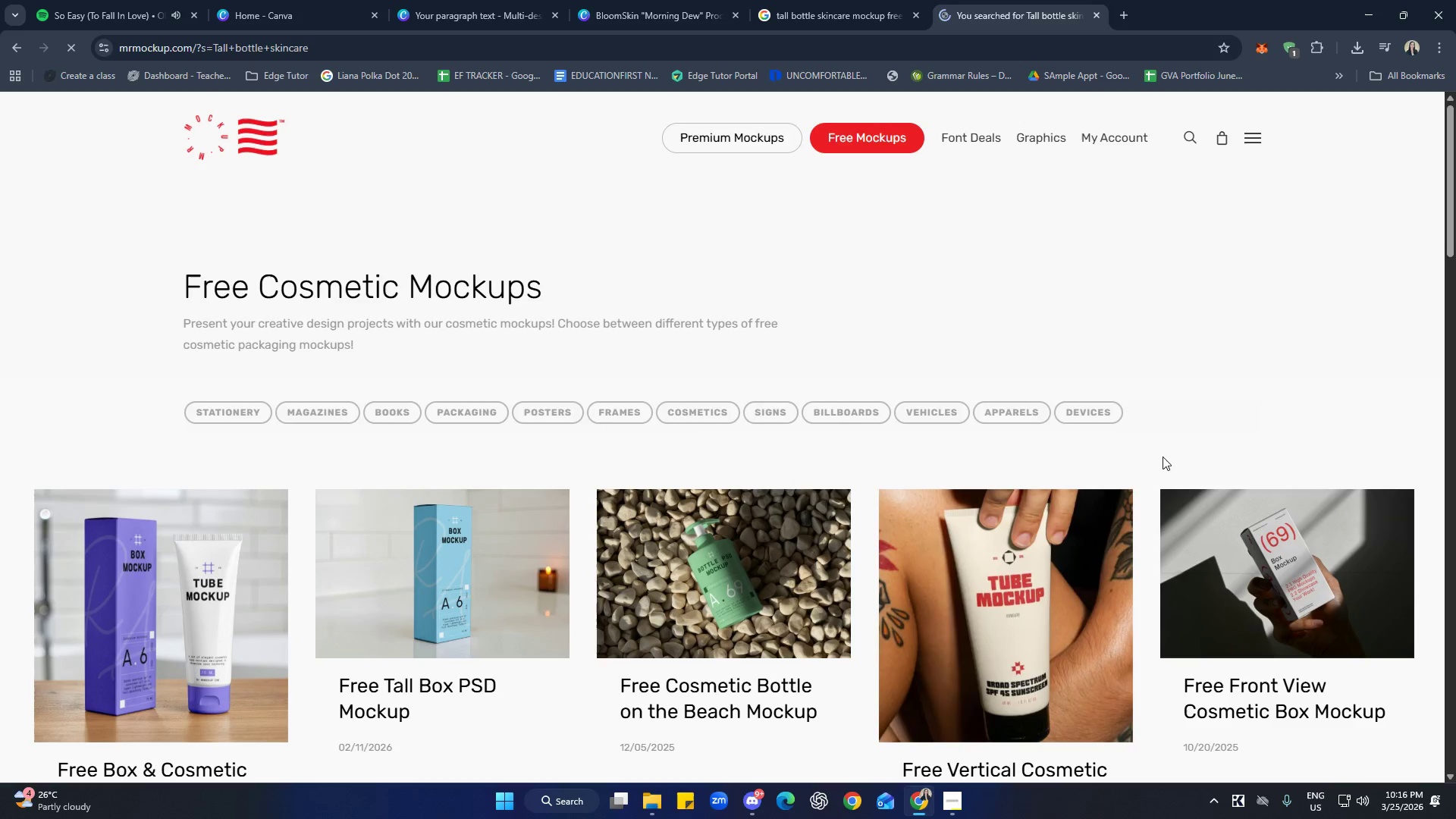 
scroll: coordinate [1264, 390], scroll_direction: up, amount: 3.0
 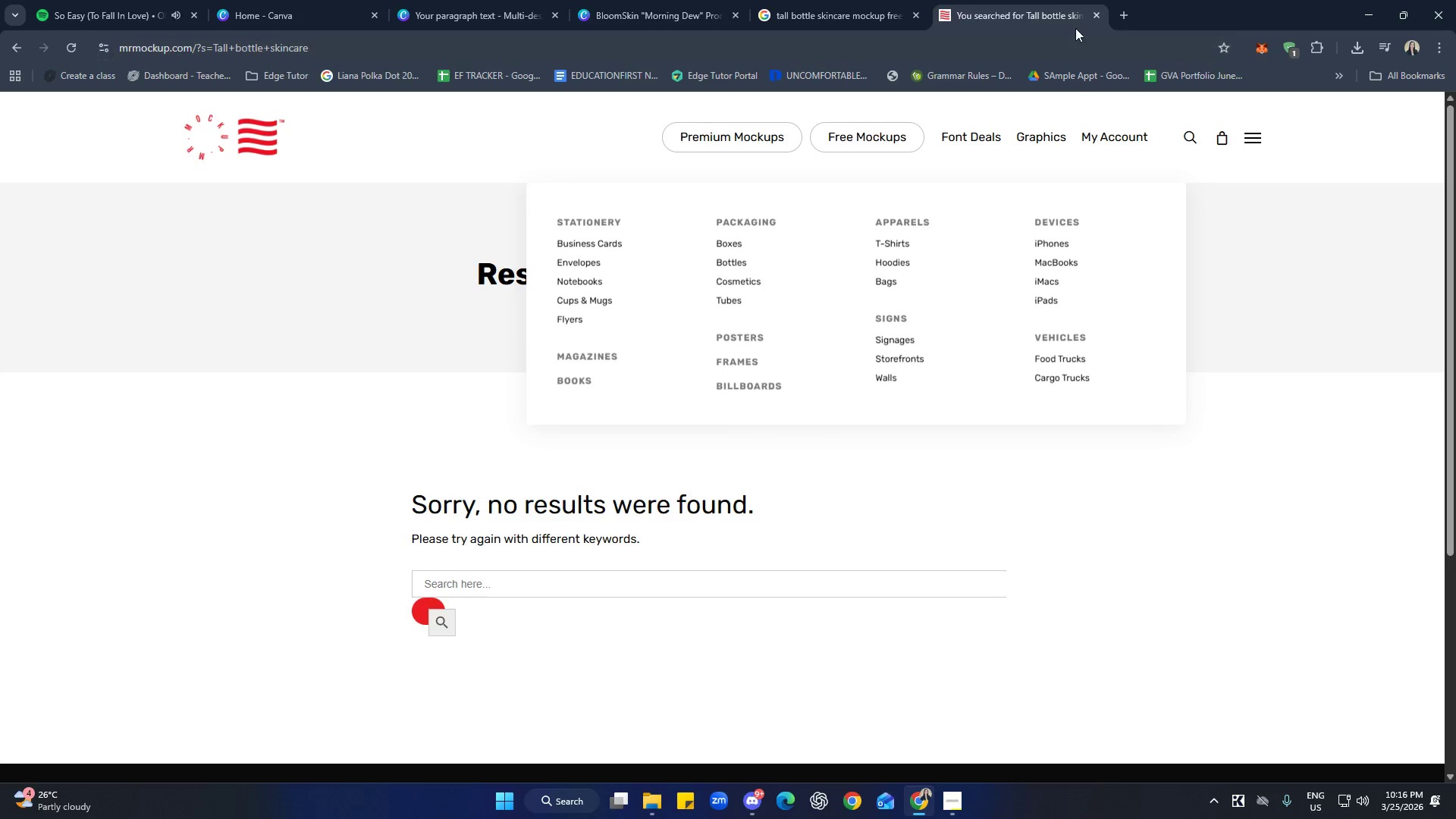 
left_click([1096, 9])
 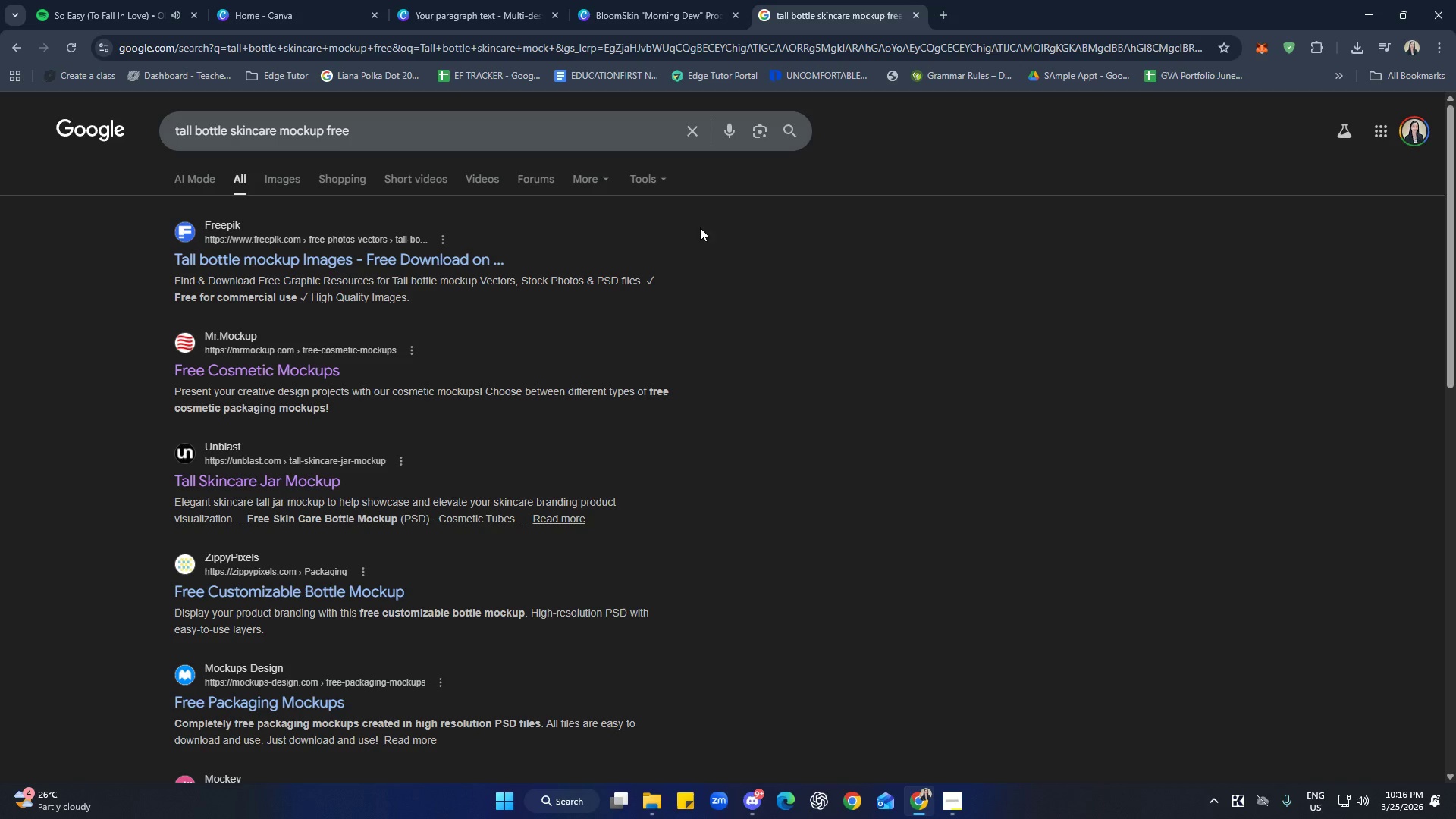 
scroll: coordinate [624, 327], scroll_direction: down, amount: 3.0
 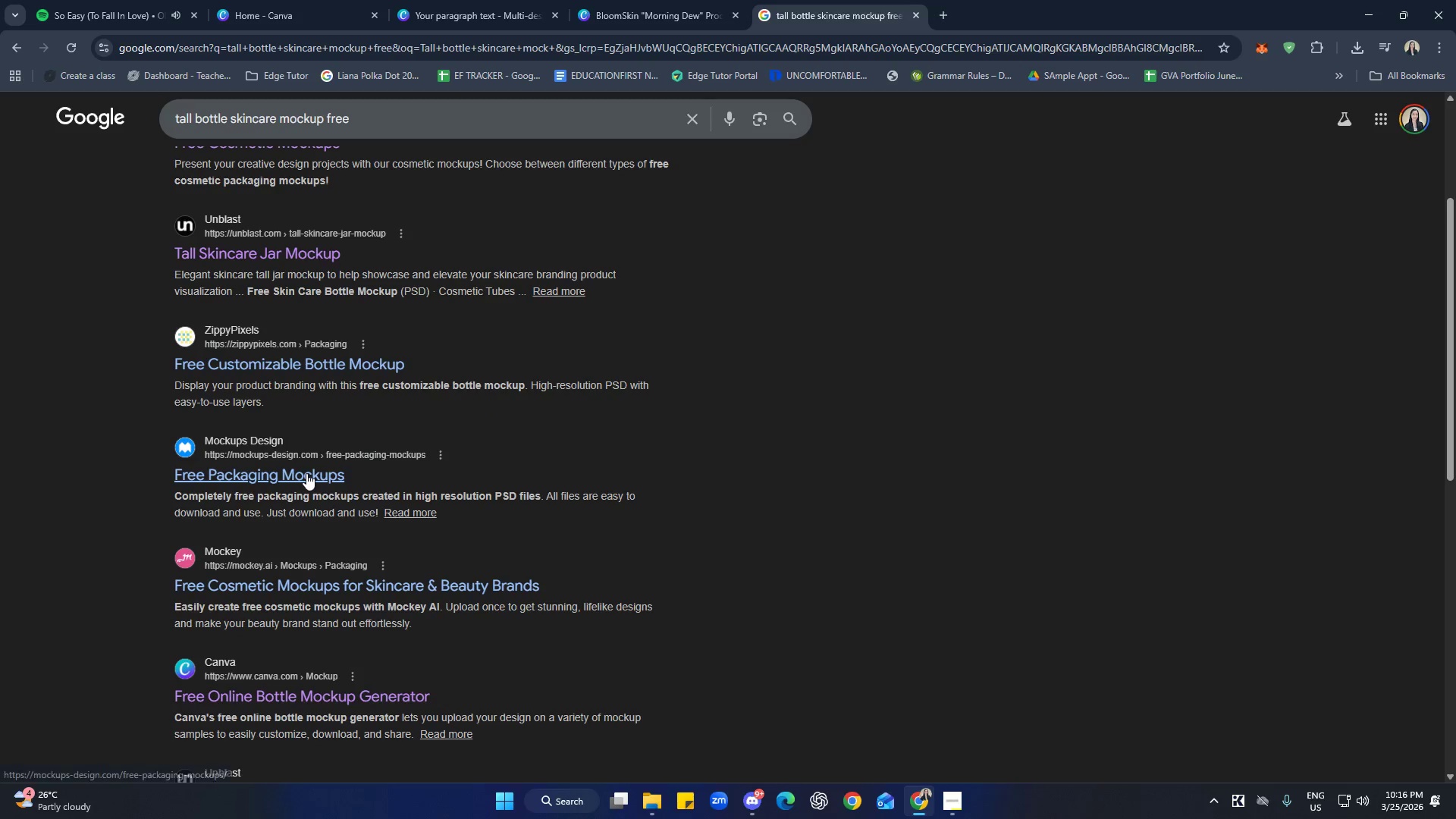 
middle_click([306, 473])
 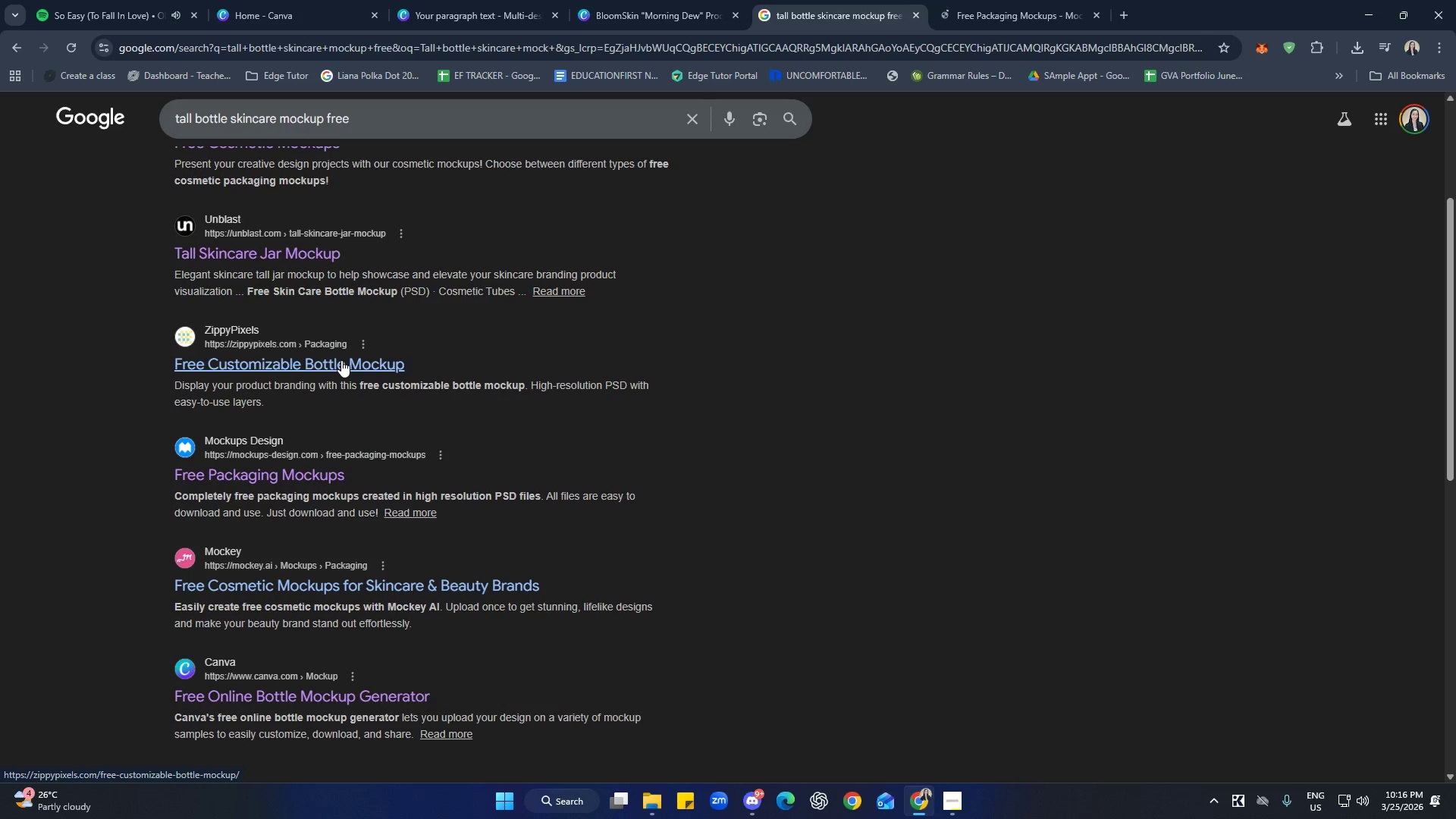 
left_click([1000, 2])
 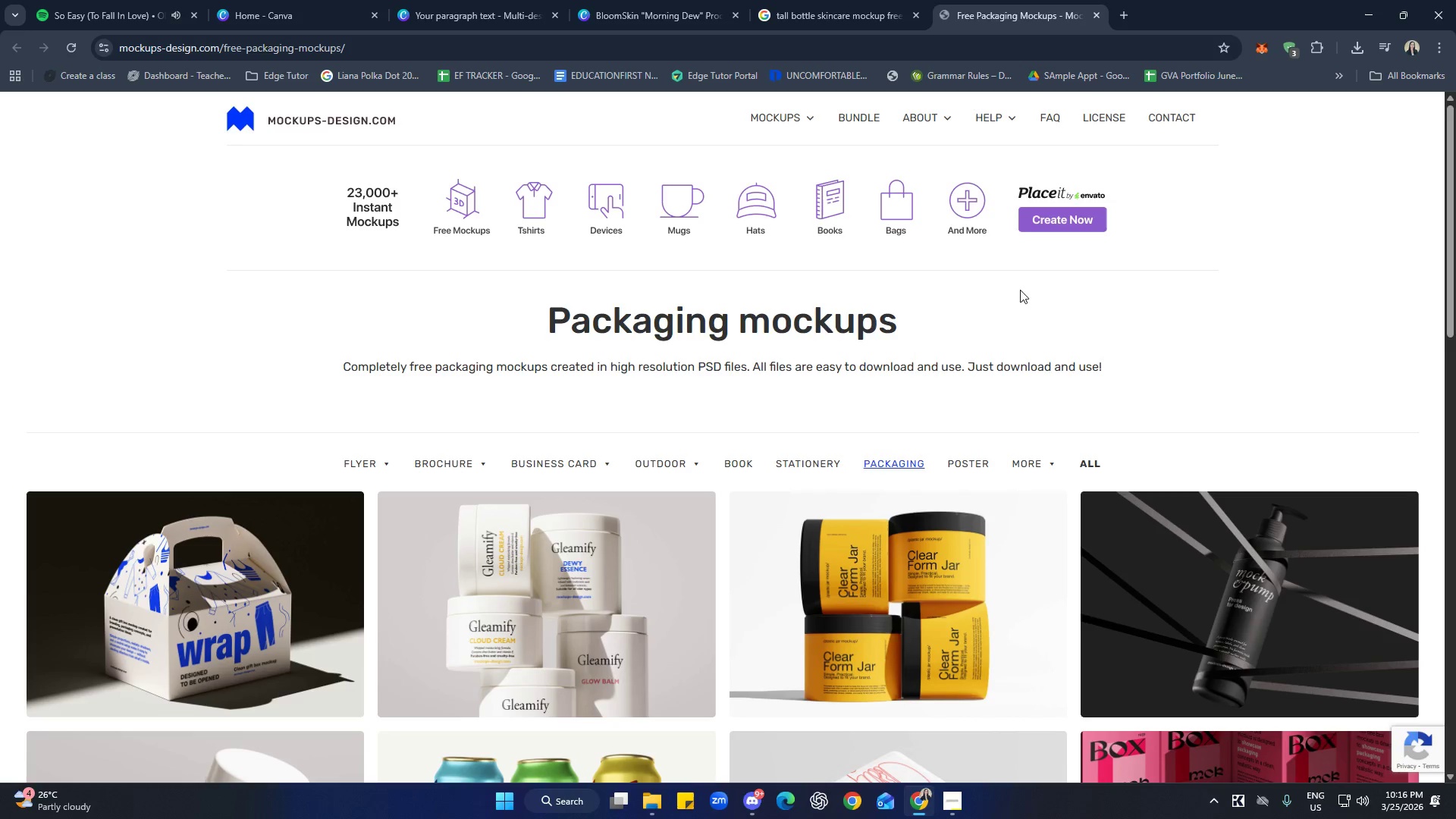 
scroll: coordinate [870, 418], scroll_direction: down, amount: 8.0
 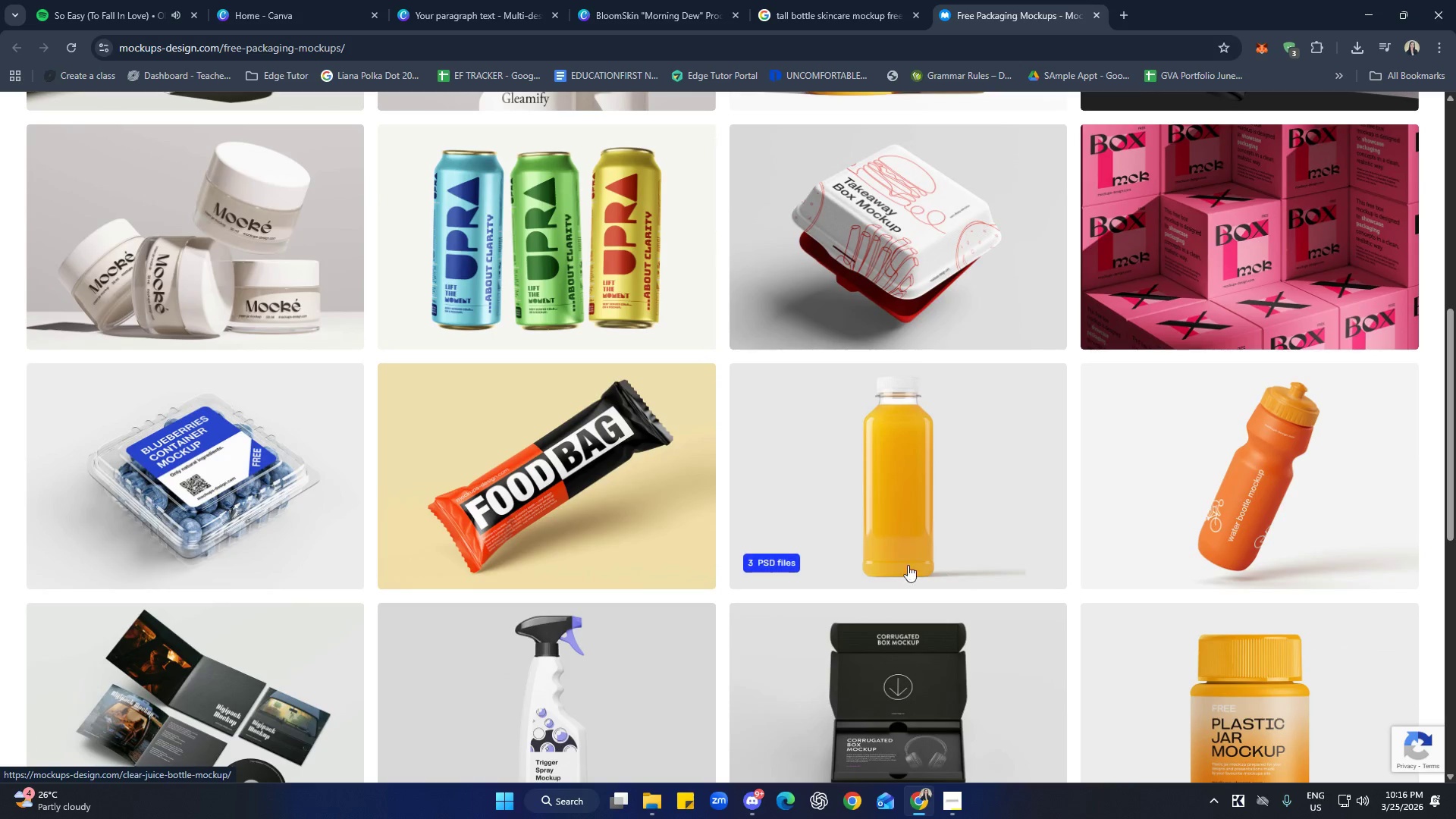 
scroll: coordinate [790, 532], scroll_direction: up, amount: 15.0
 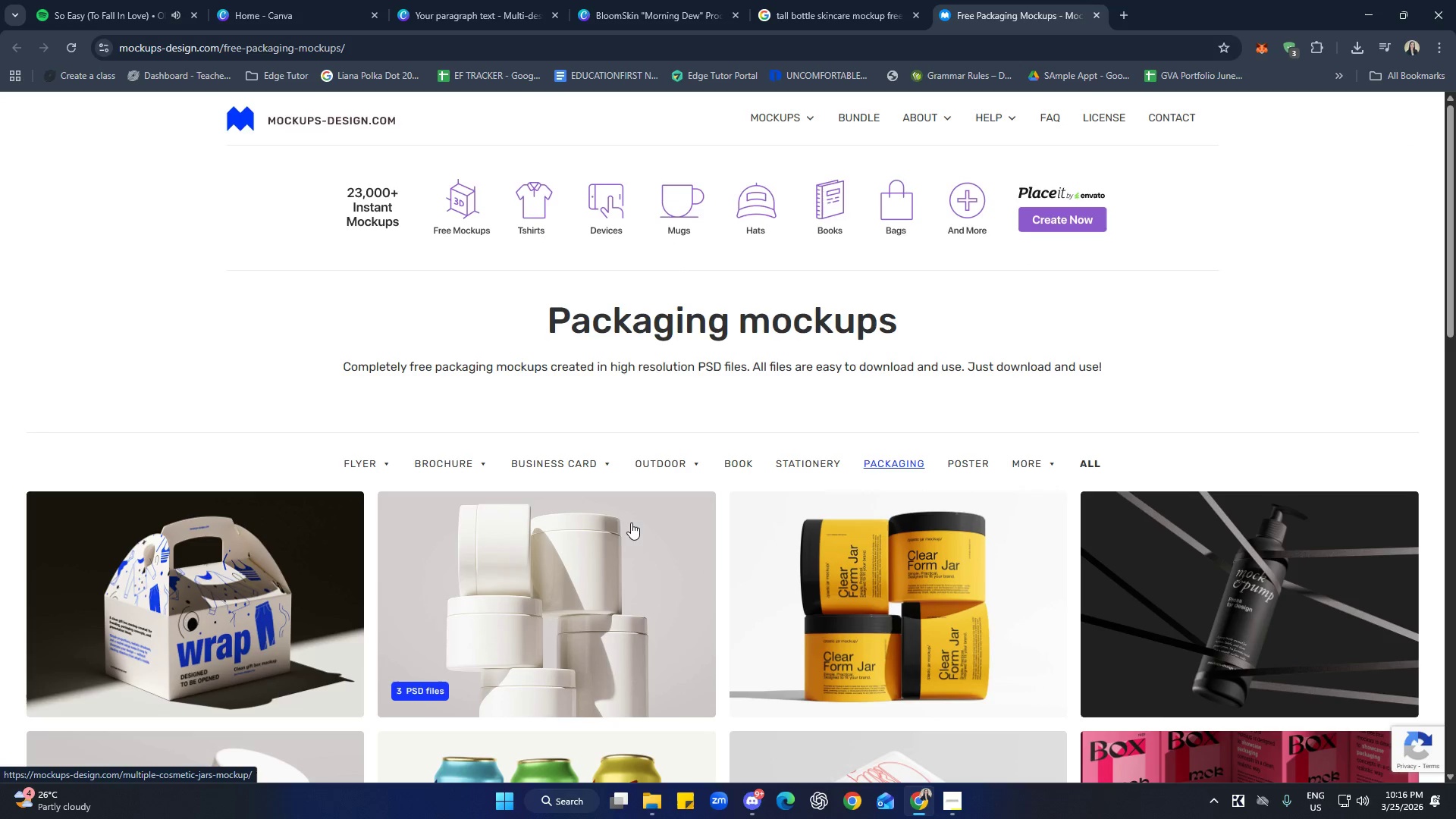 
wait(7.46)
 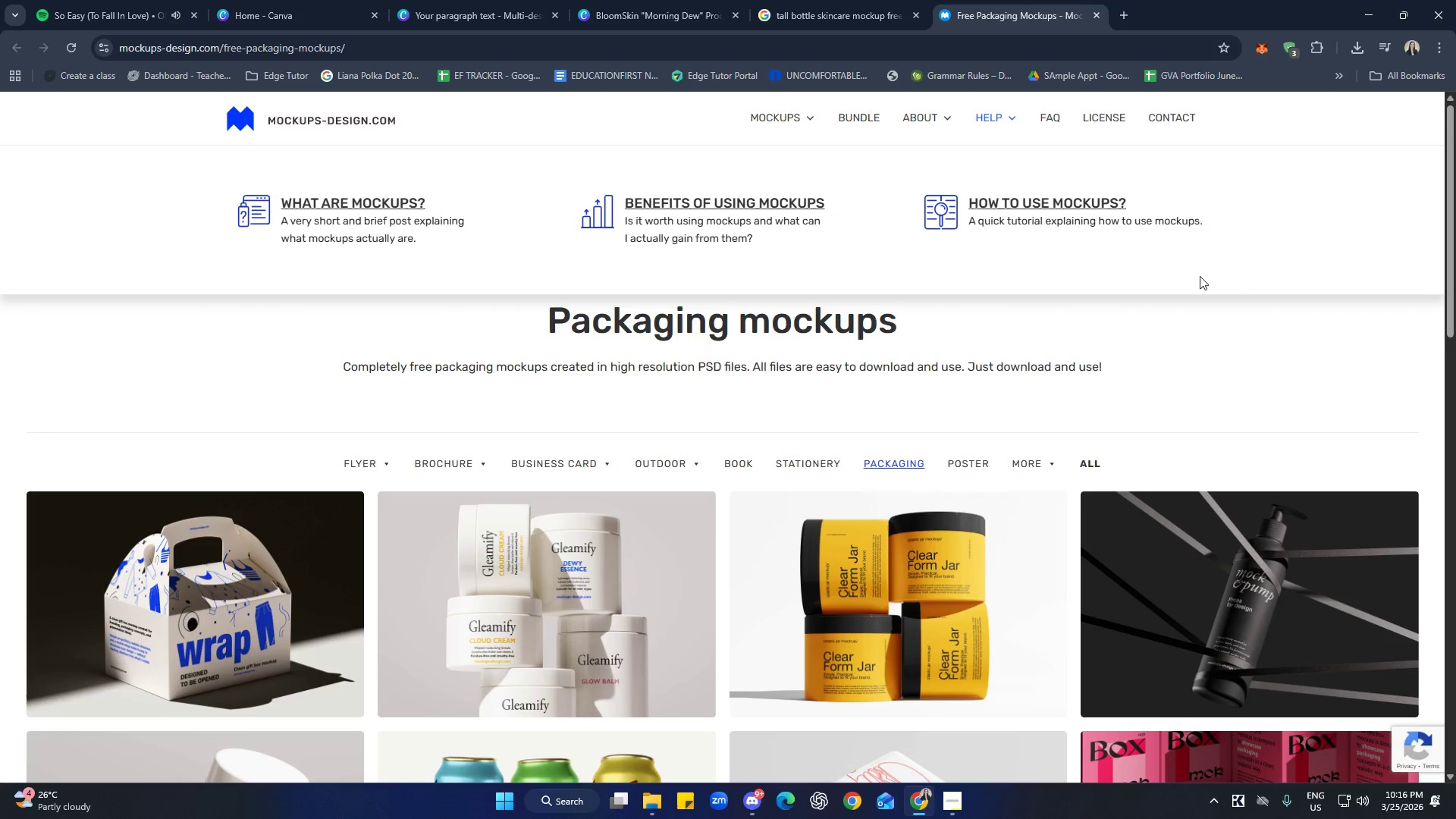 
scroll: coordinate [1206, 424], scroll_direction: down, amount: 14.0
 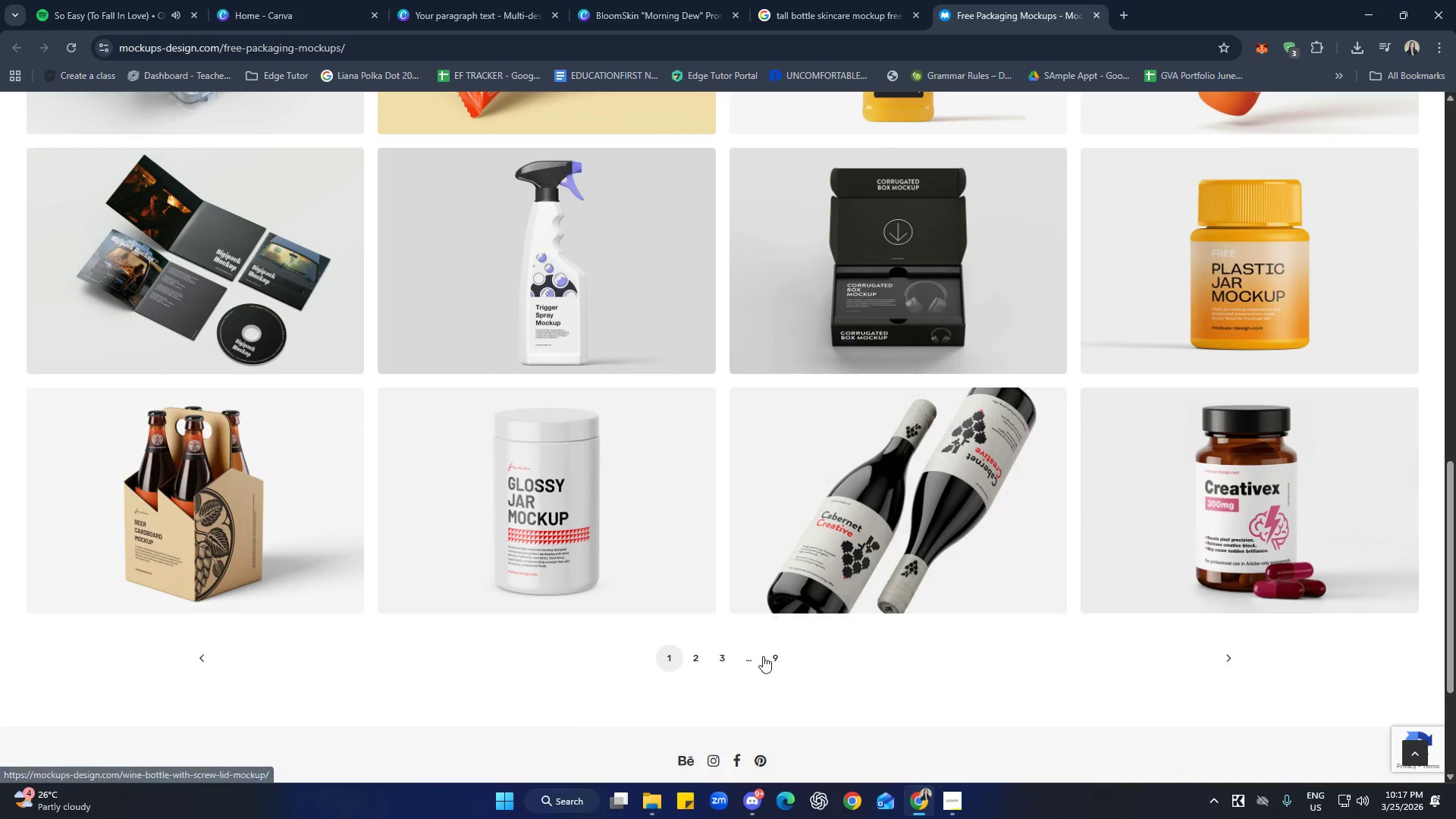 
left_click([698, 662])
 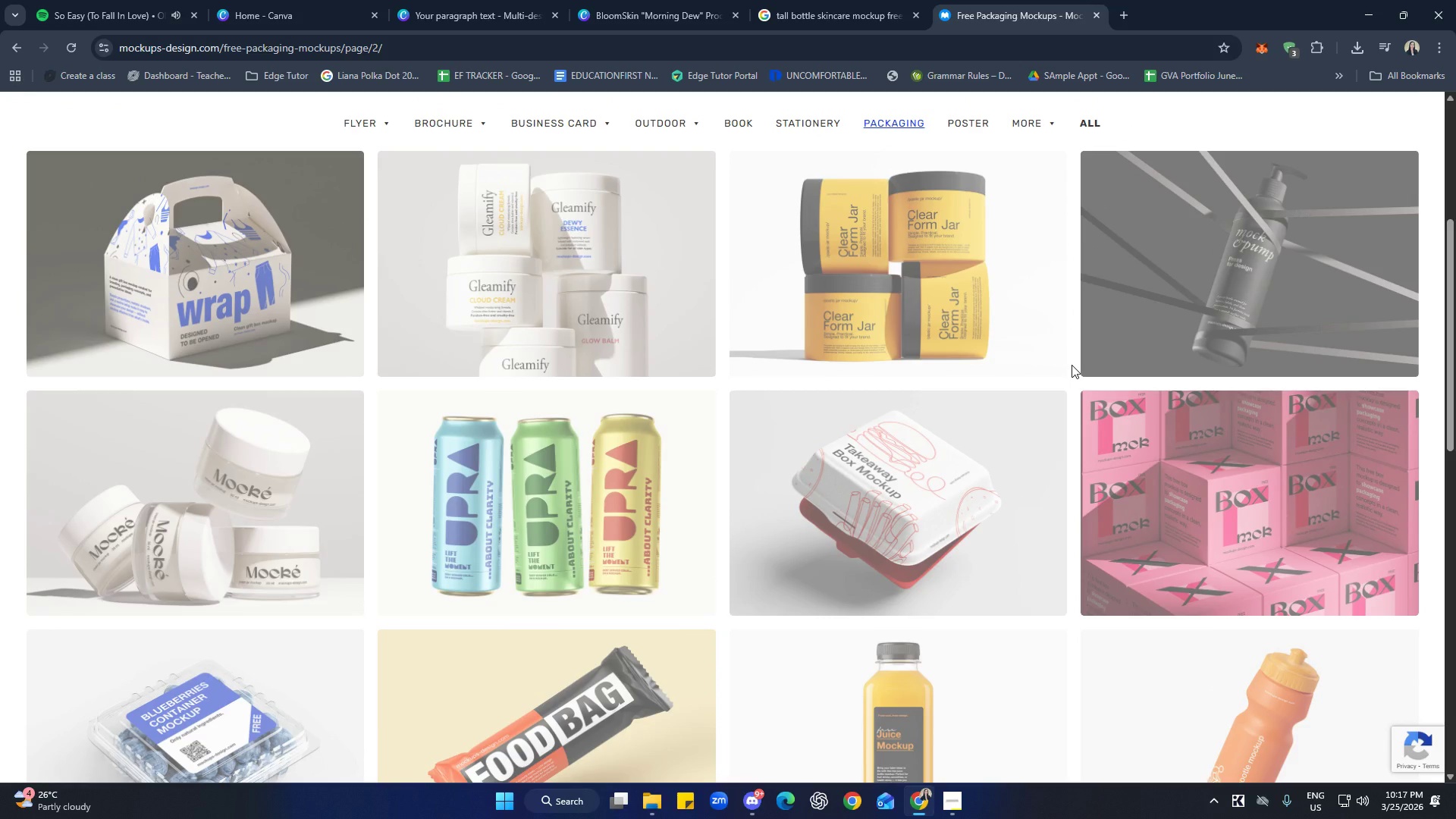 
wait(14.64)
 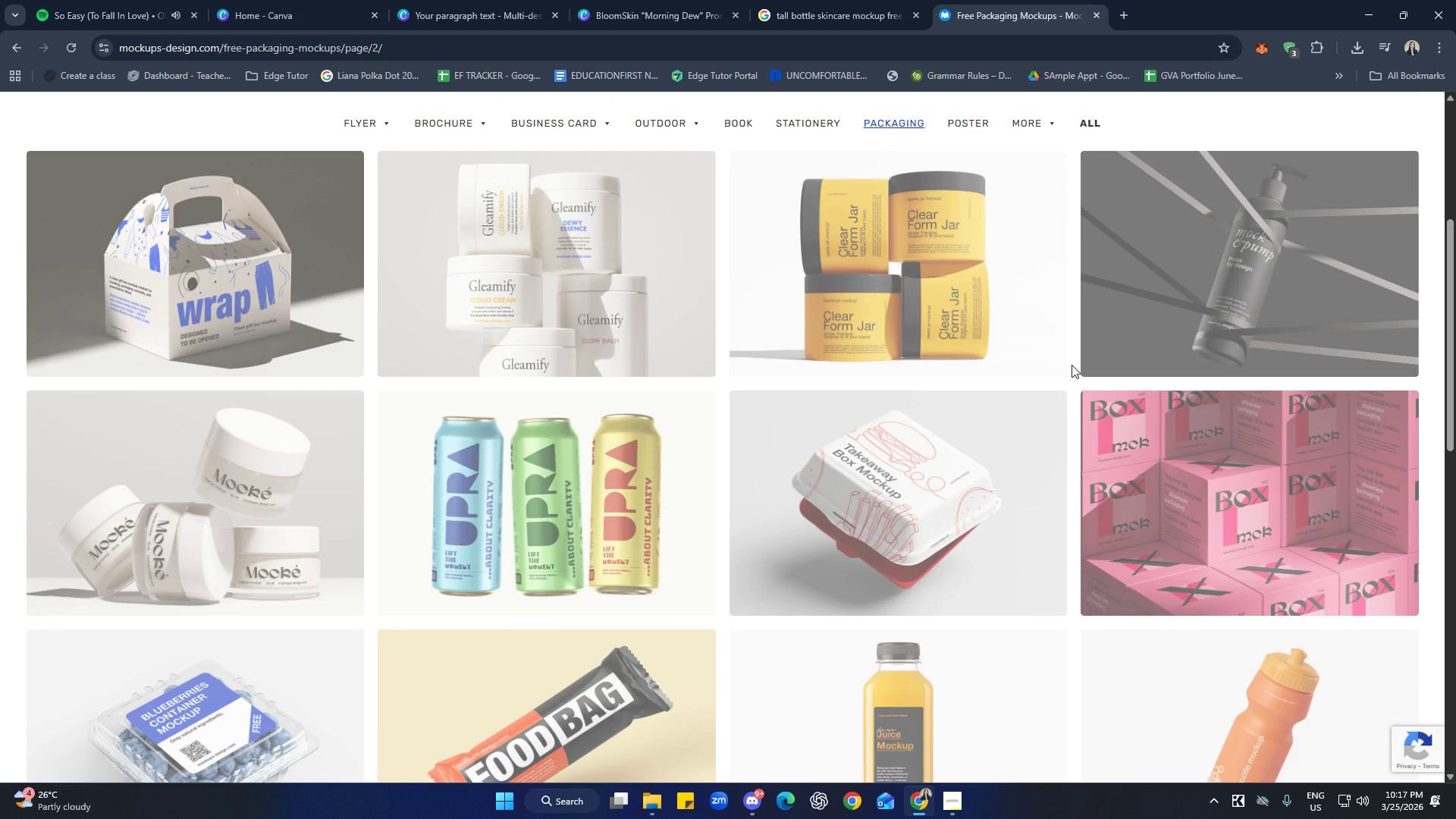 
scroll: coordinate [589, 293], scroll_direction: up, amount: 6.0
 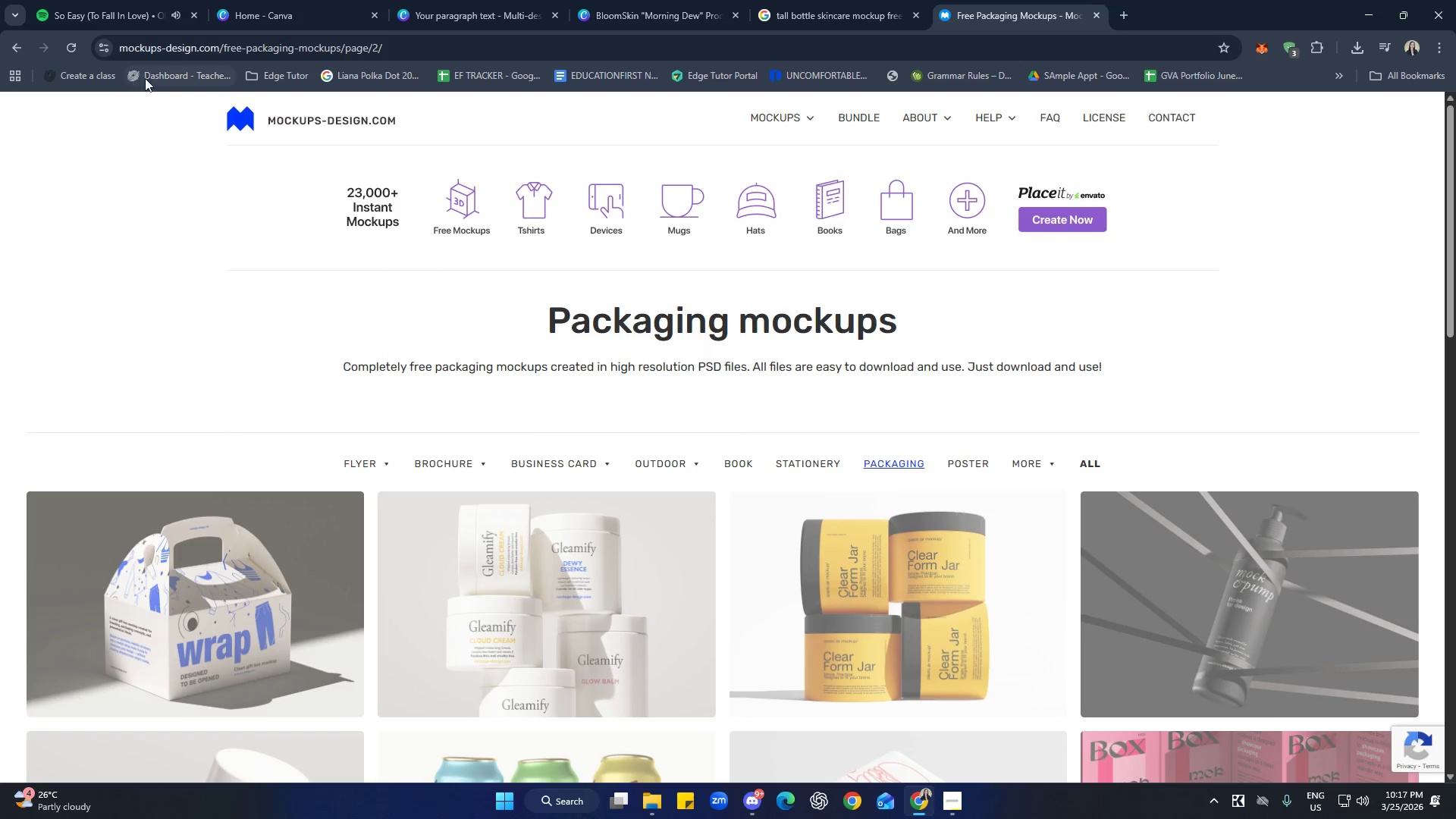 
left_click([78, 47])
 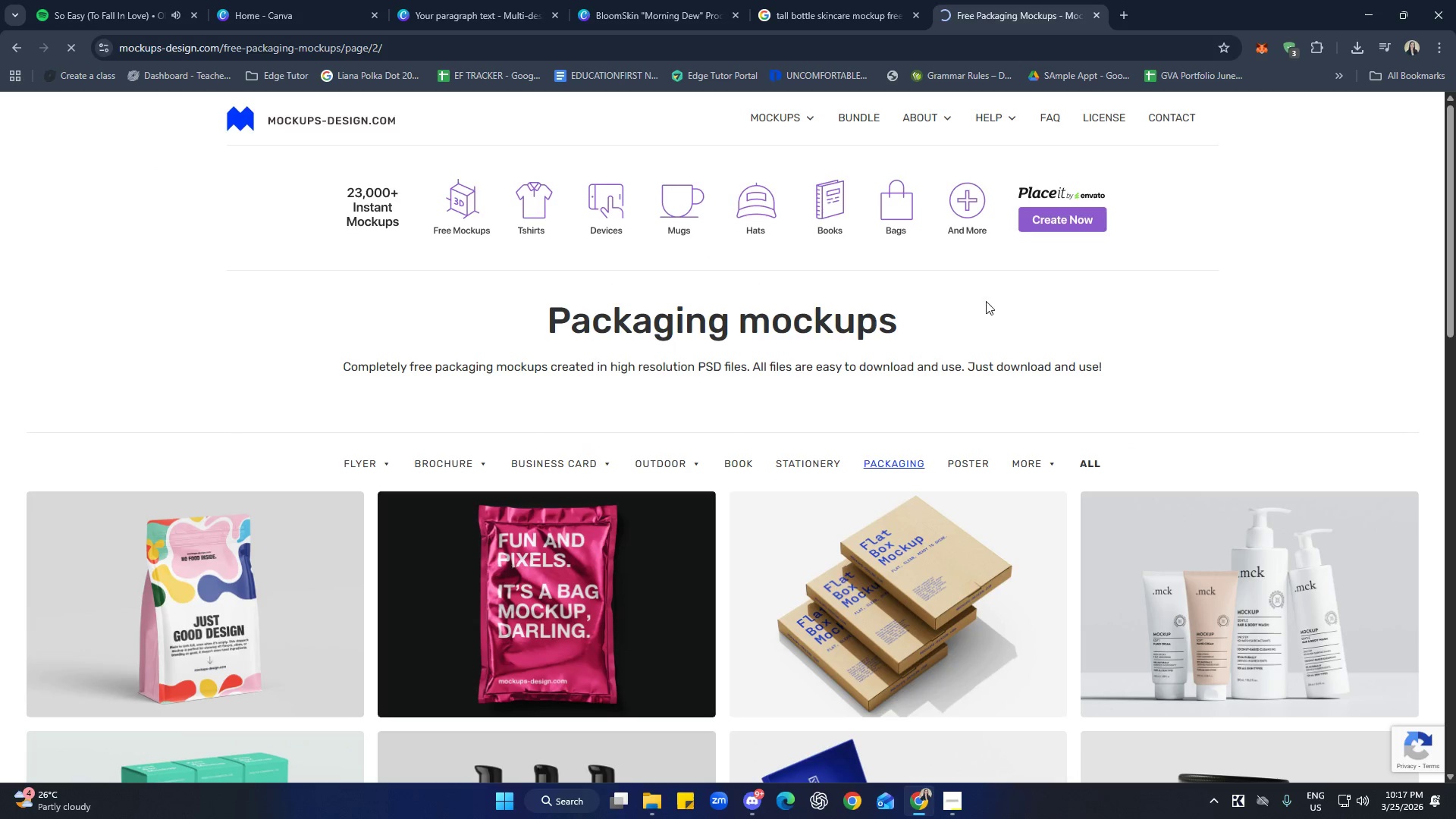 
scroll: coordinate [1234, 301], scroll_direction: down, amount: 26.0
 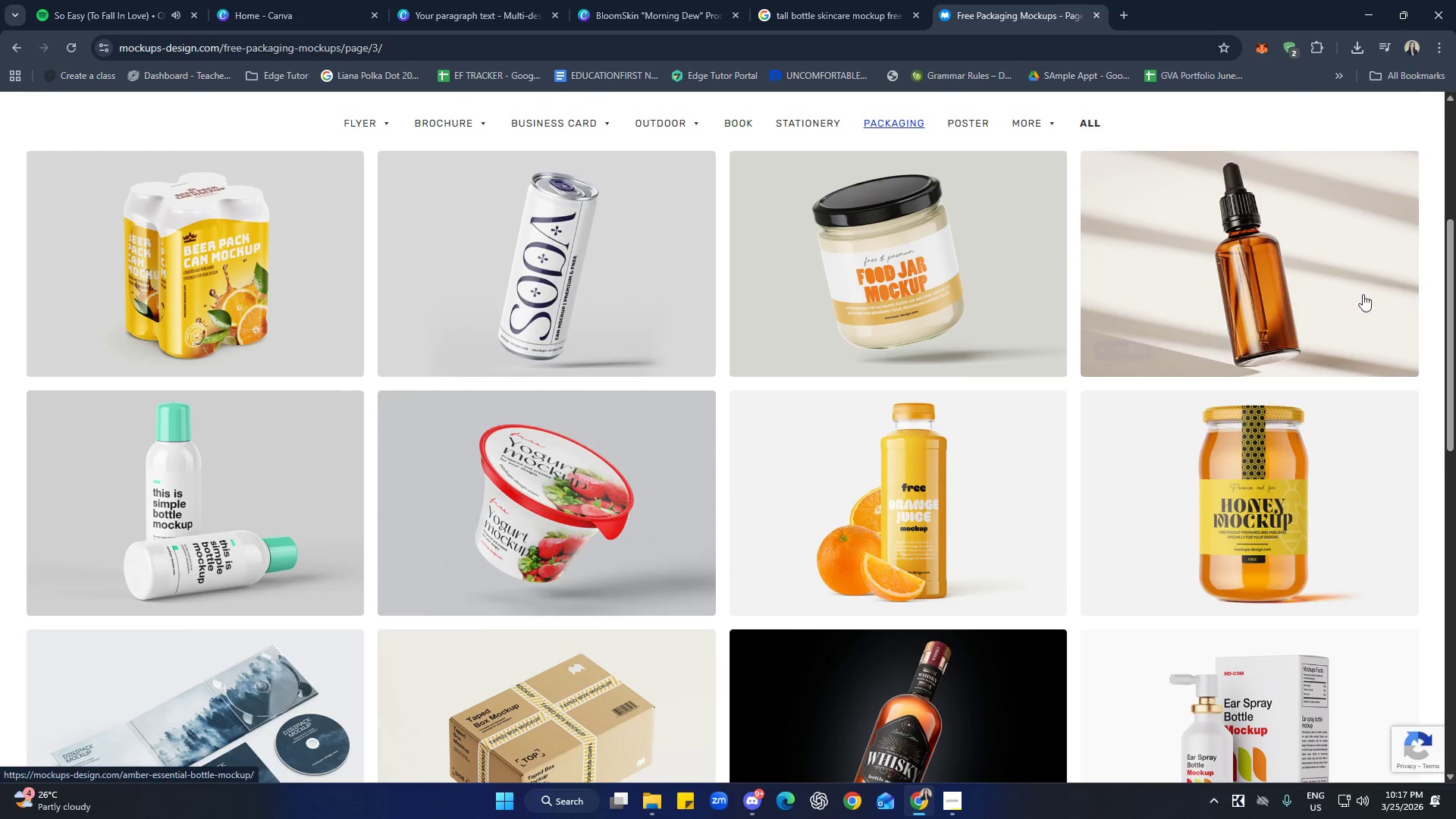 
wait(6.1)
 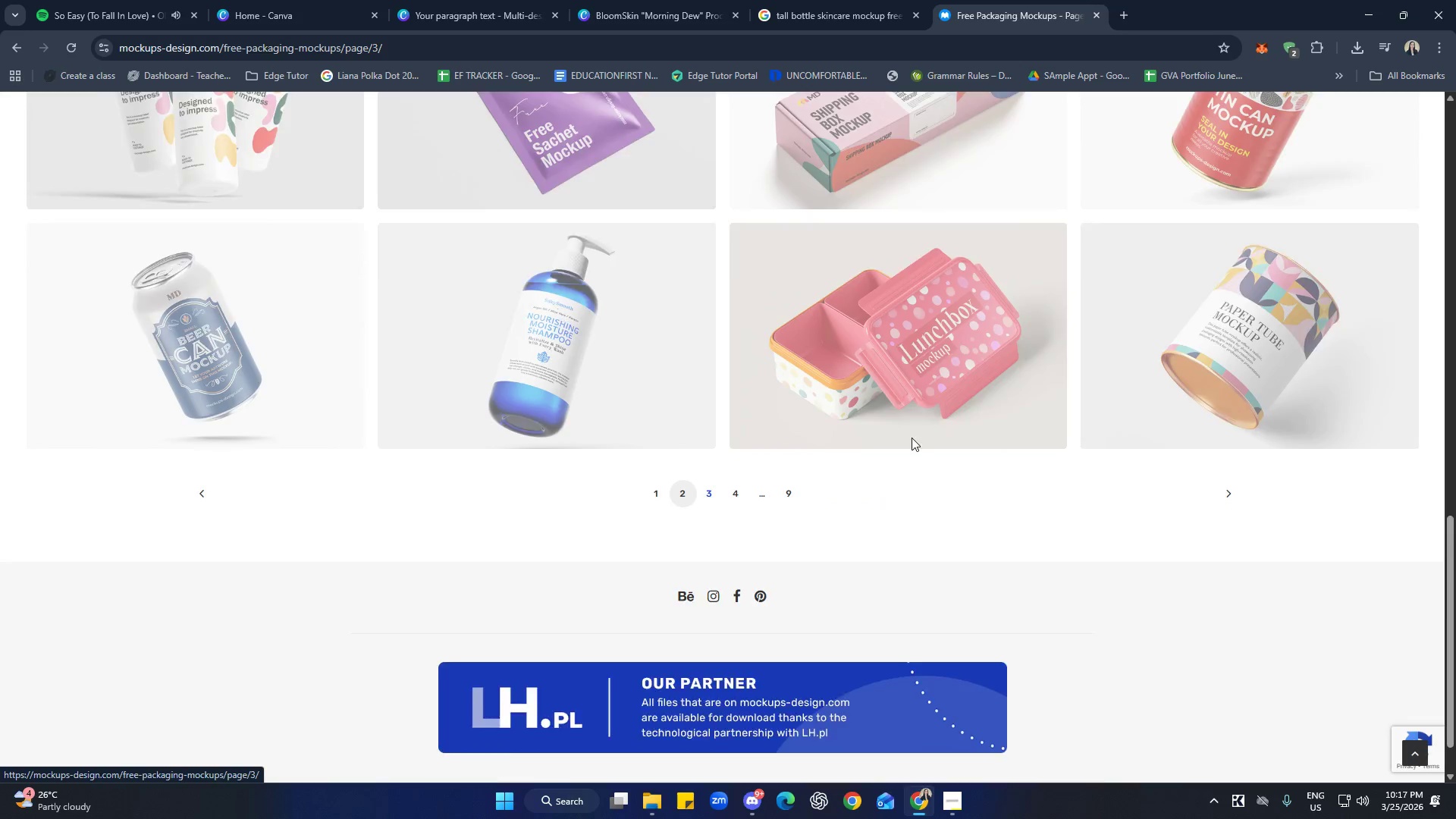 
scroll: coordinate [1408, 344], scroll_direction: up, amount: 3.0
 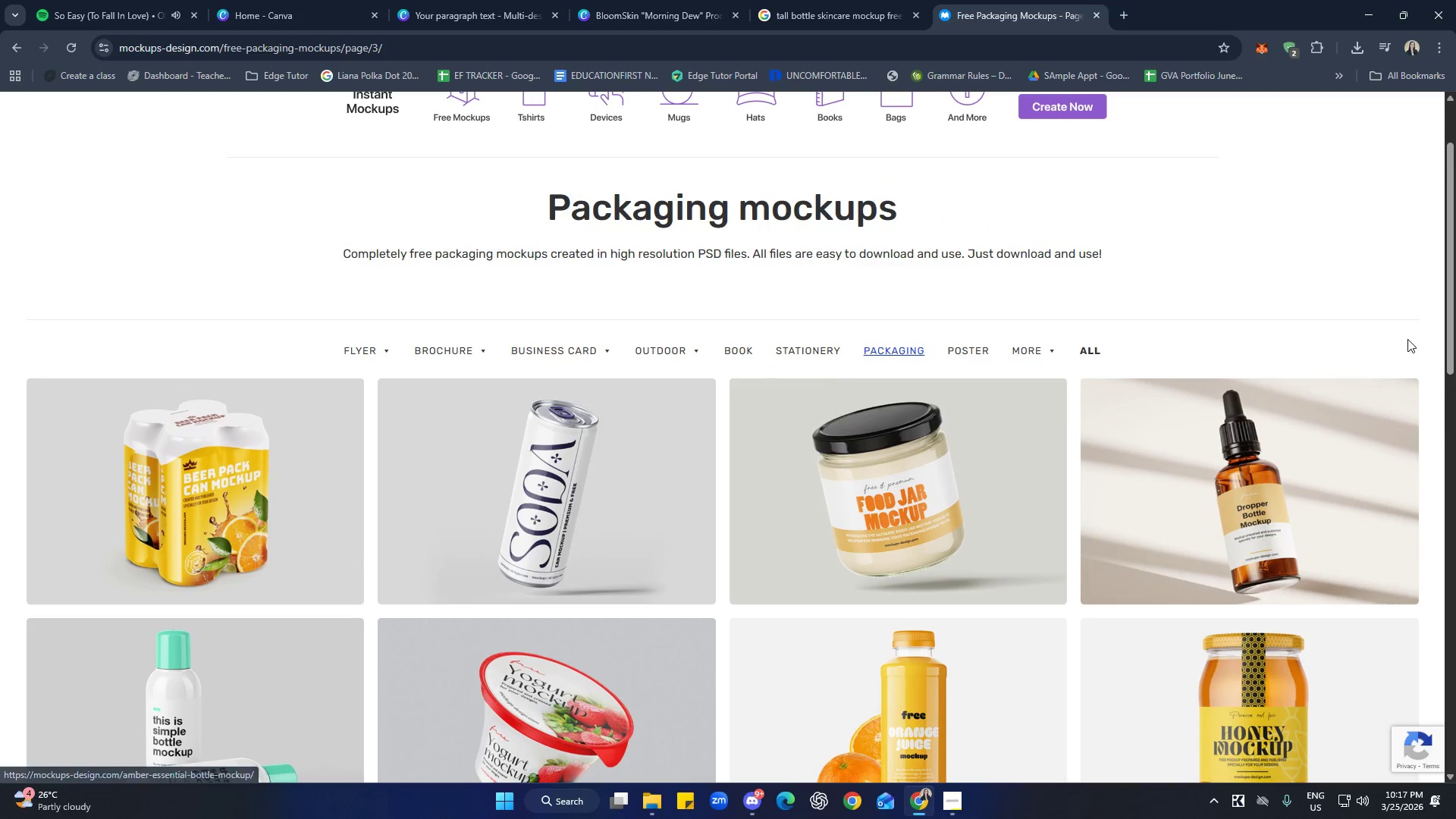 
scroll: coordinate [1225, 297], scroll_direction: down, amount: 13.0
 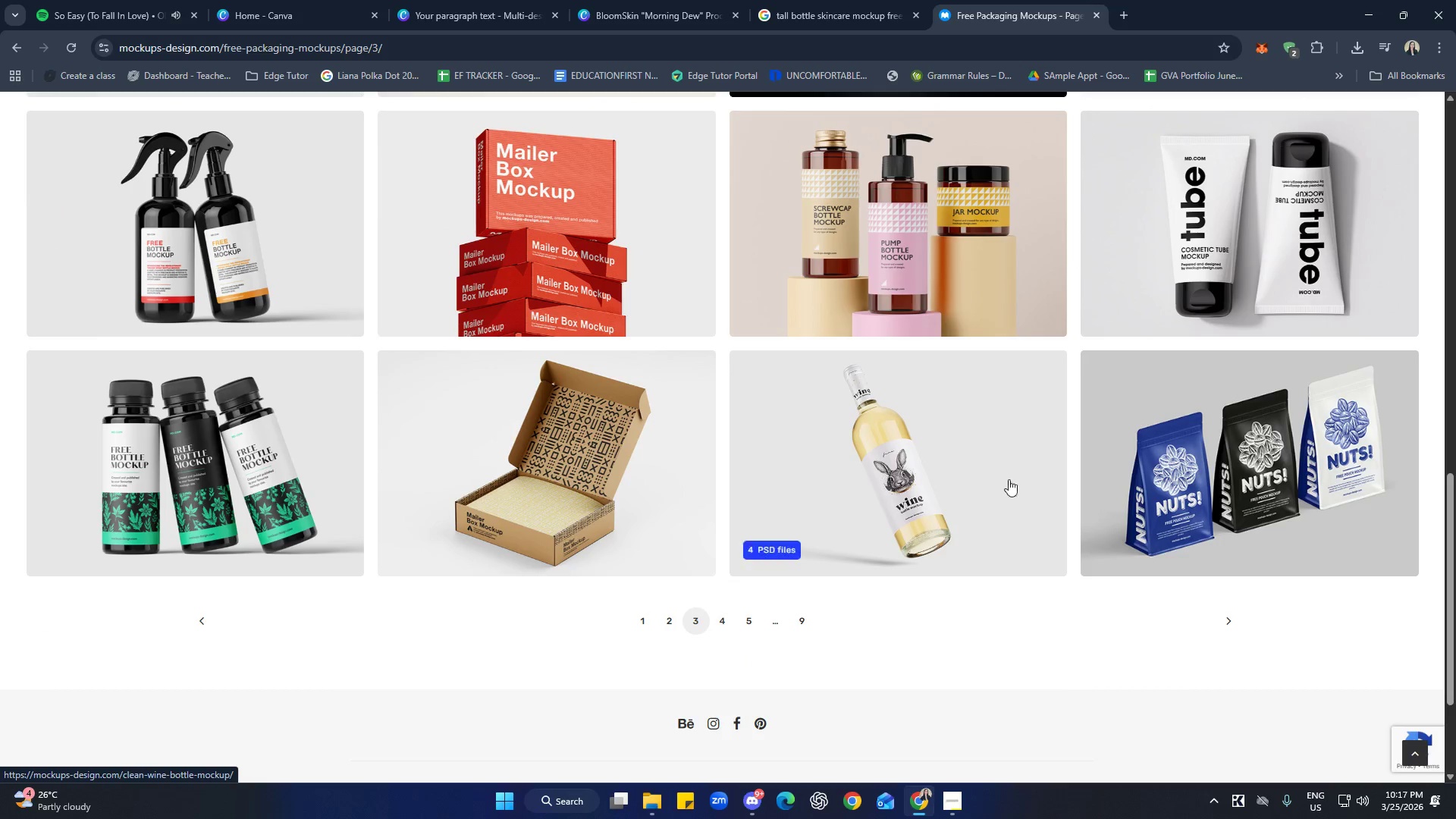 
scroll: coordinate [1050, 518], scroll_direction: up, amount: 3.0
 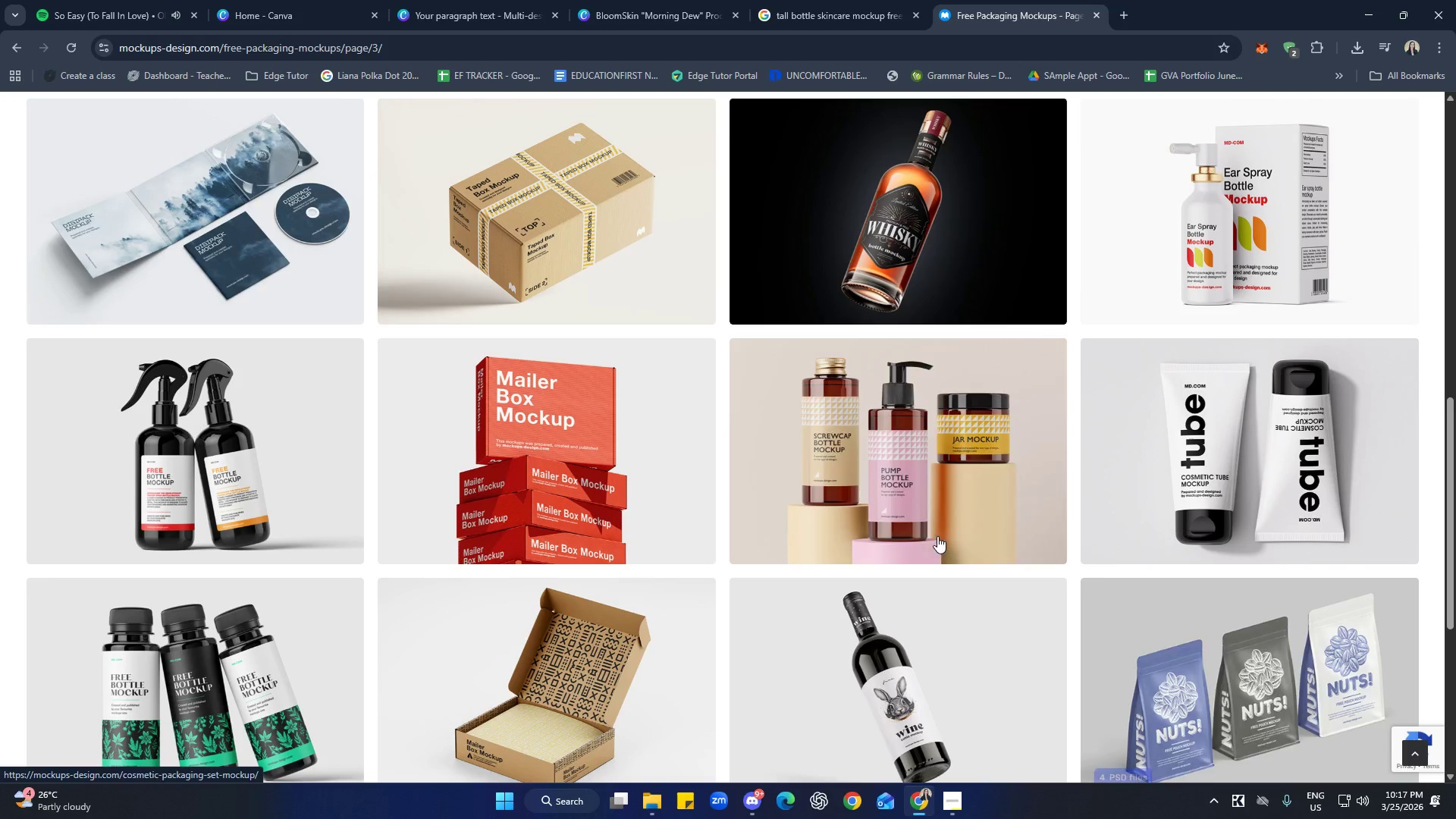 
left_click([884, 466])
 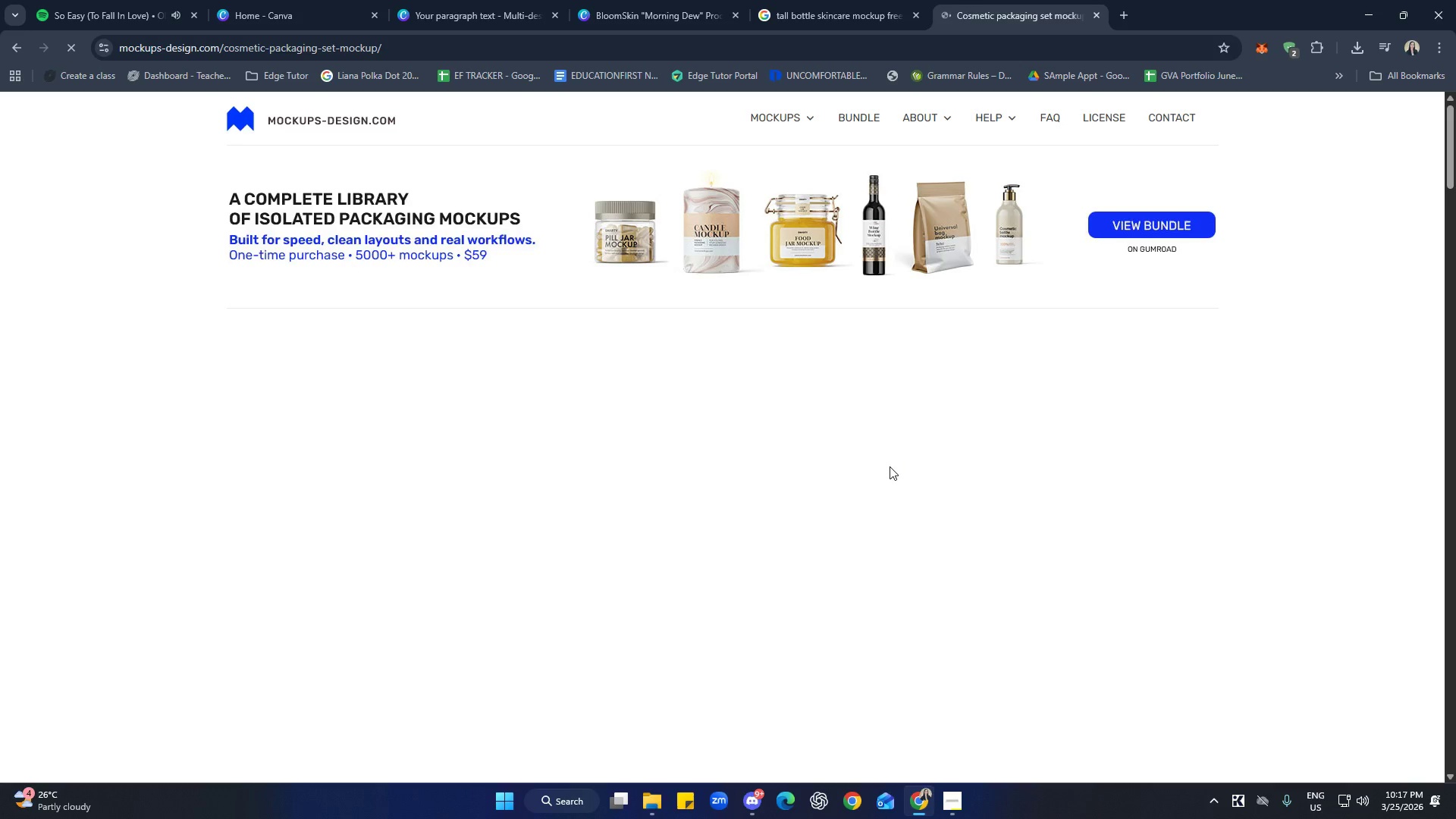 
scroll: coordinate [1094, 587], scroll_direction: up, amount: 3.0
 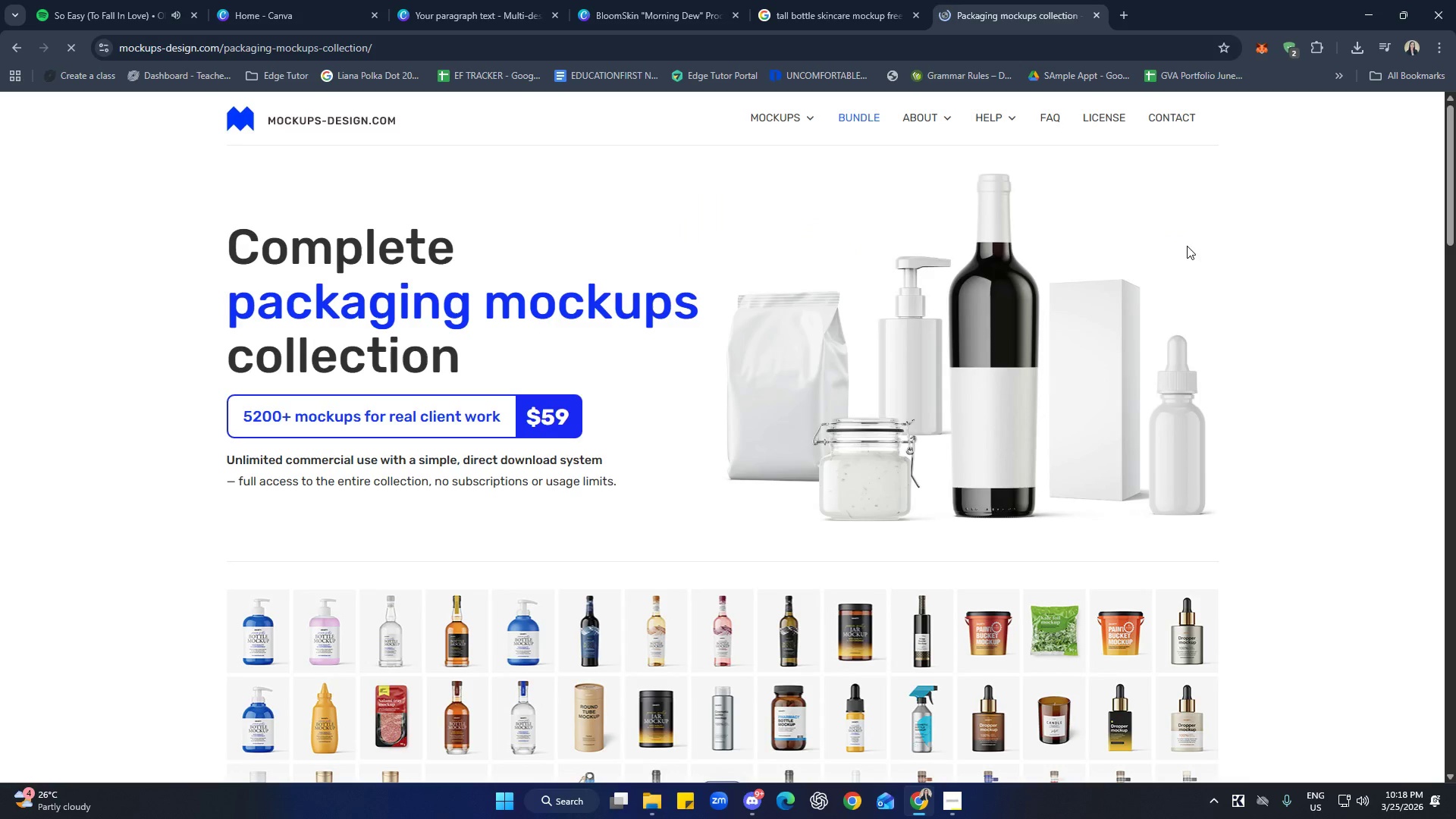 
scroll: coordinate [649, 510], scroll_direction: down, amount: 4.0
 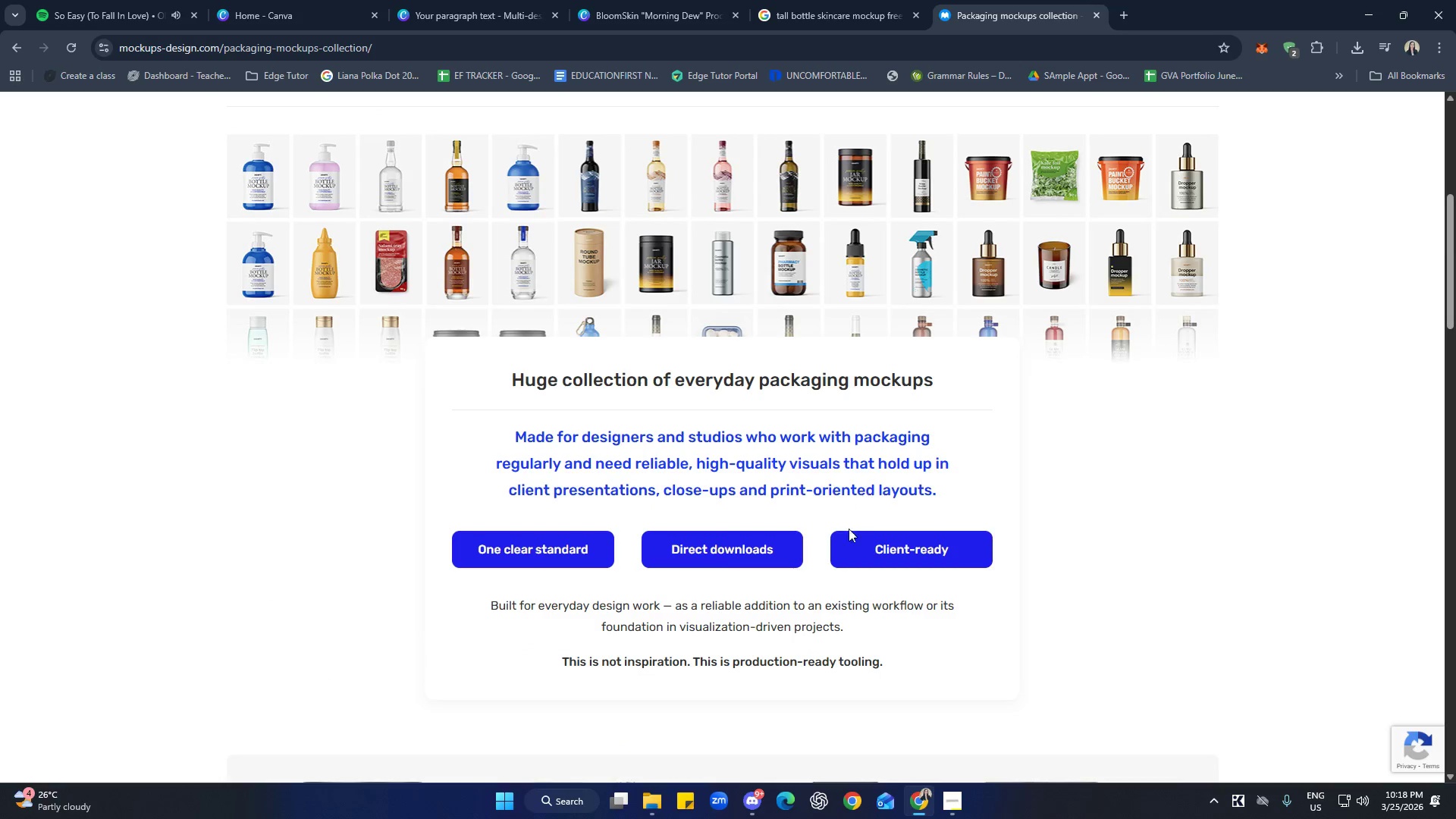 
scroll: coordinate [588, 480], scroll_direction: up, amount: 15.0
 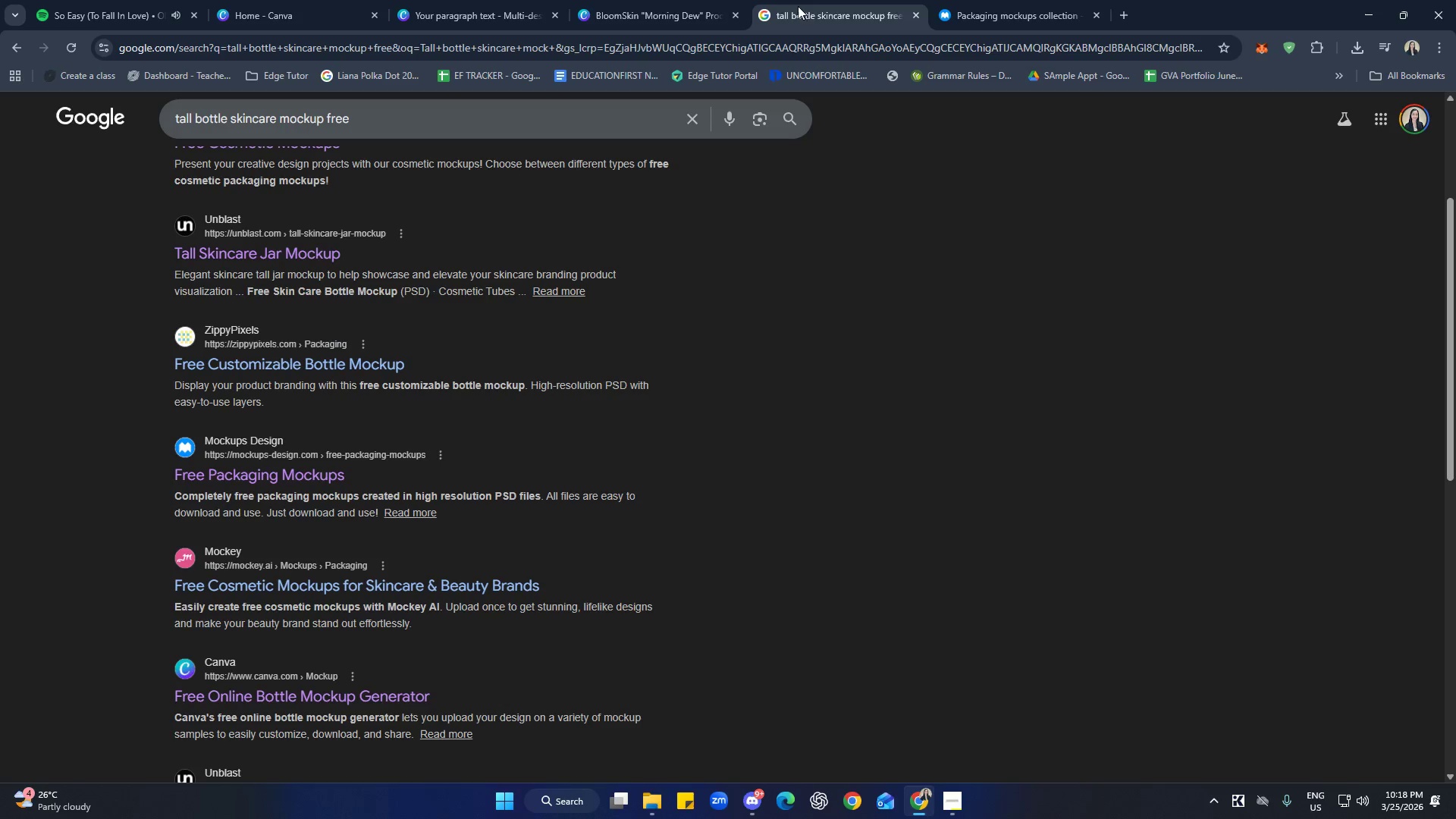 
left_click([1097, 16])
 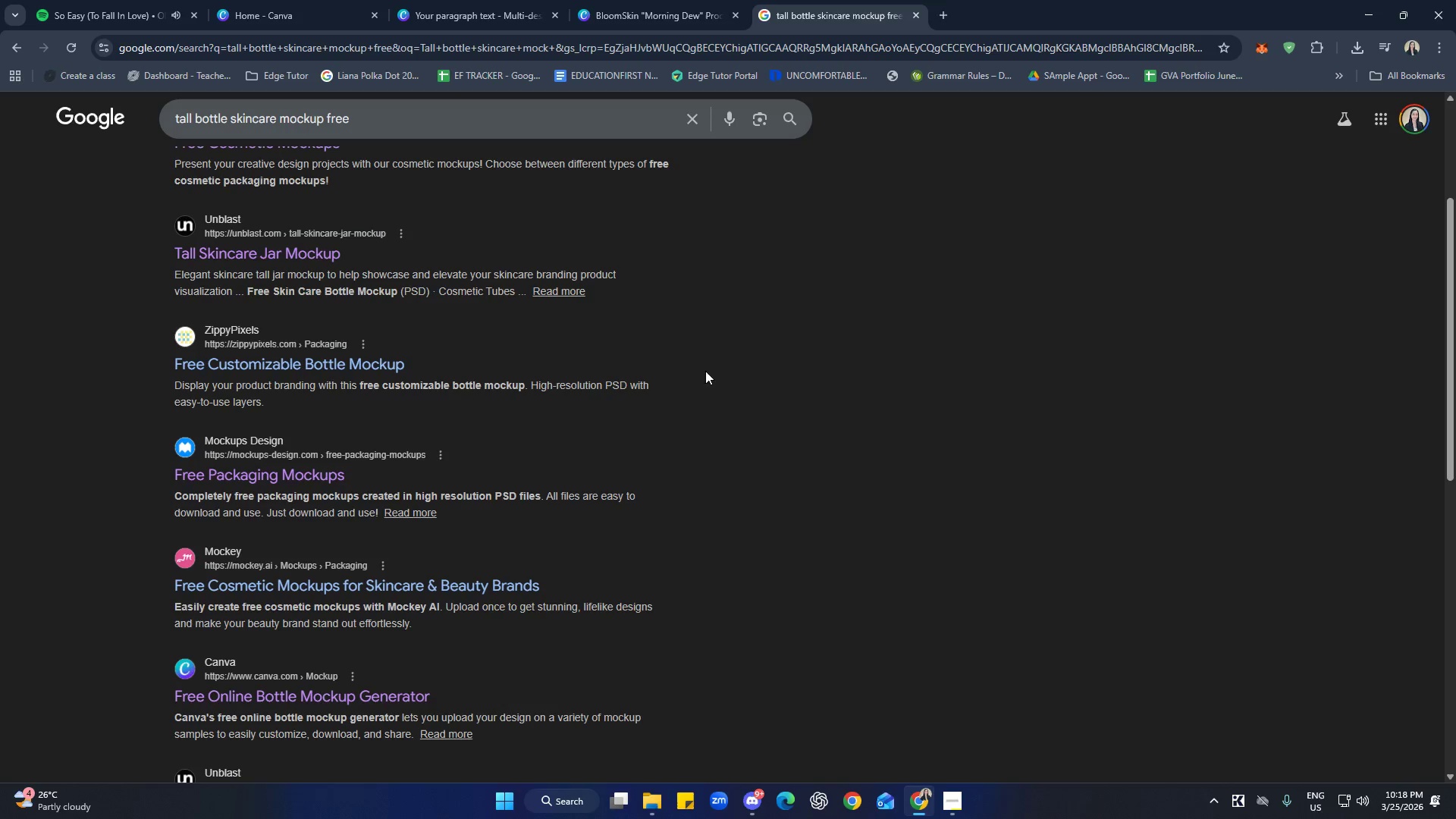 
scroll: coordinate [717, 397], scroll_direction: down, amount: 4.0
 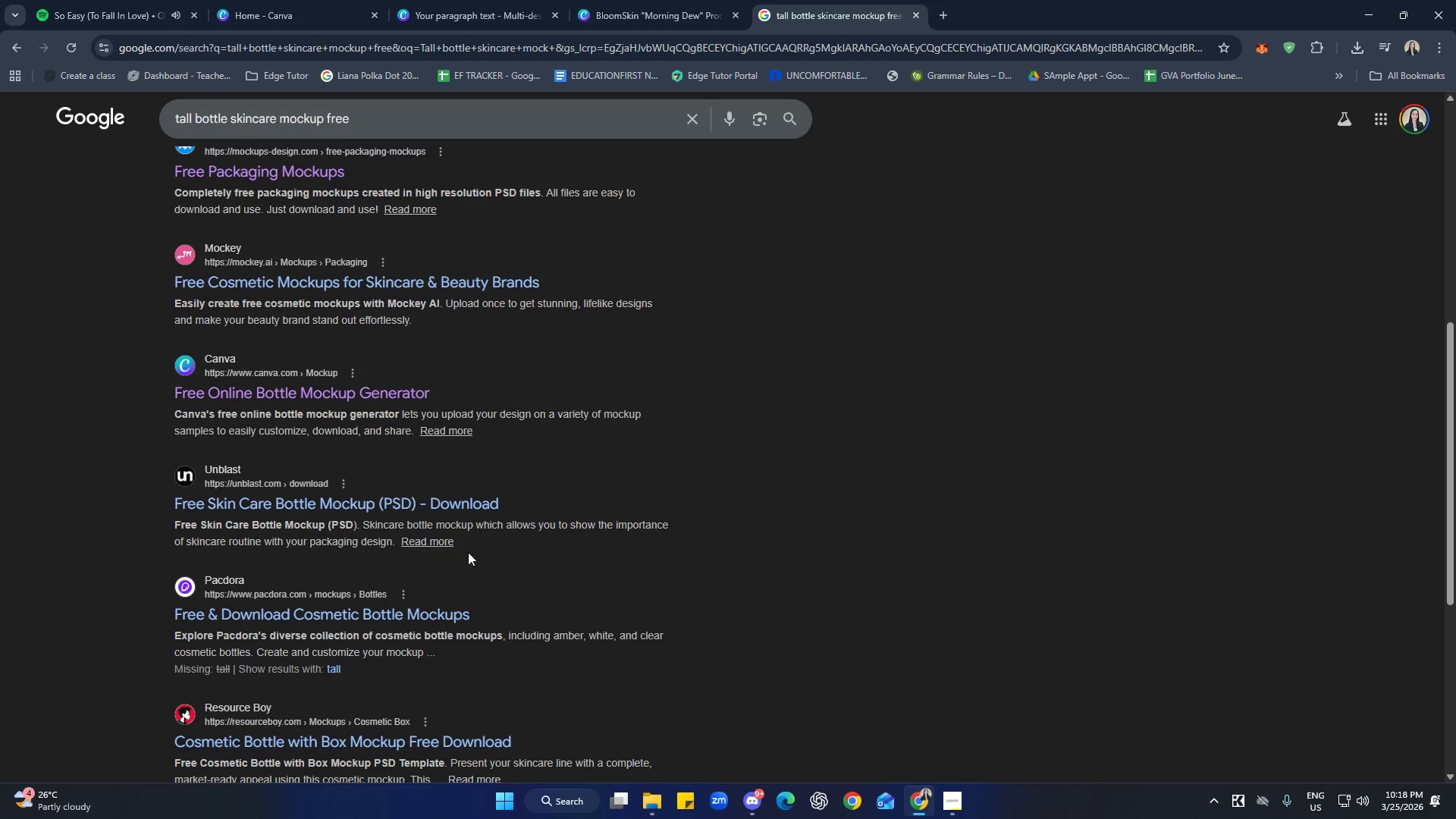 
middle_click([440, 500])
 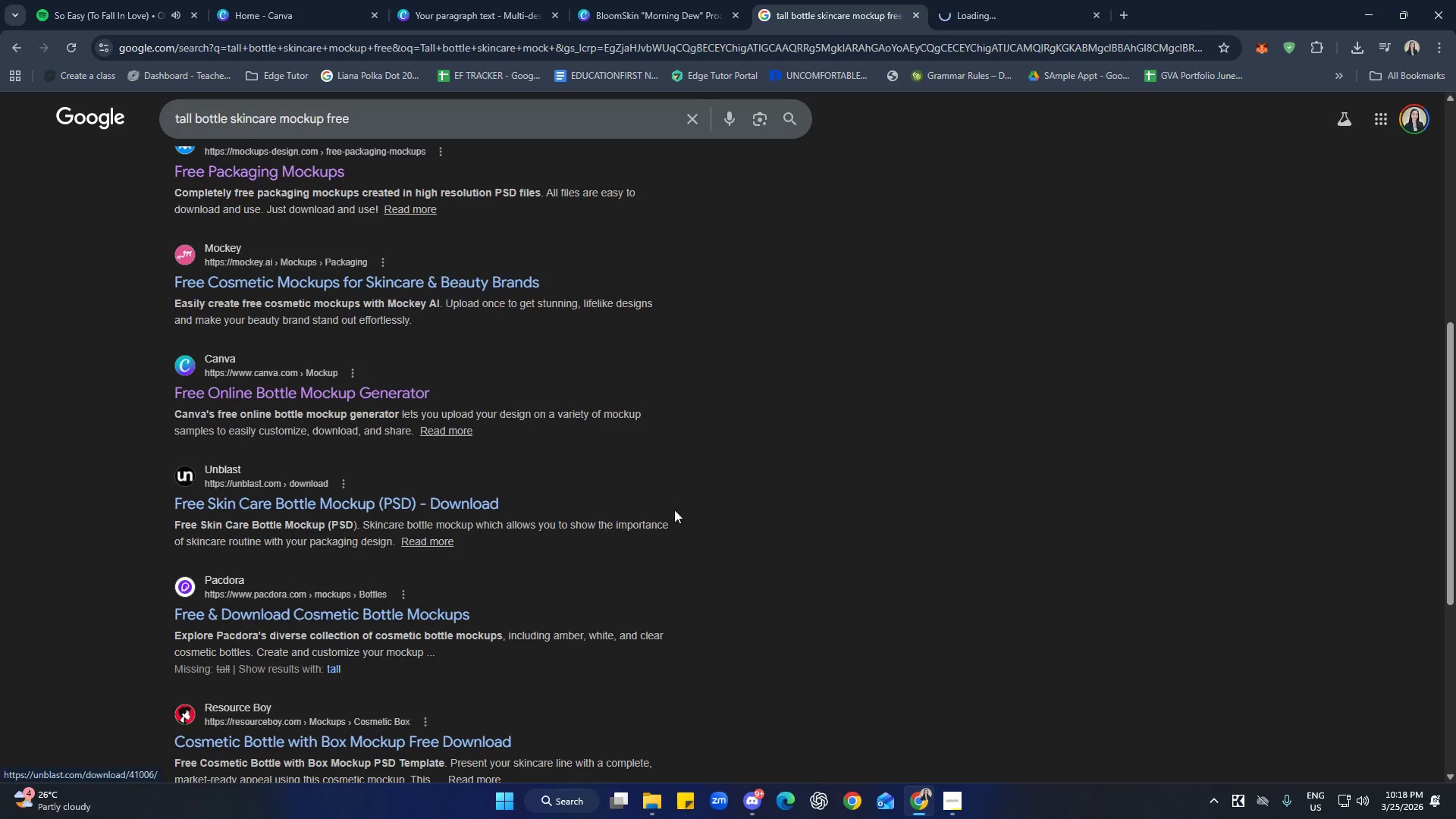 
scroll: coordinate [923, 301], scroll_direction: up, amount: 1.0
 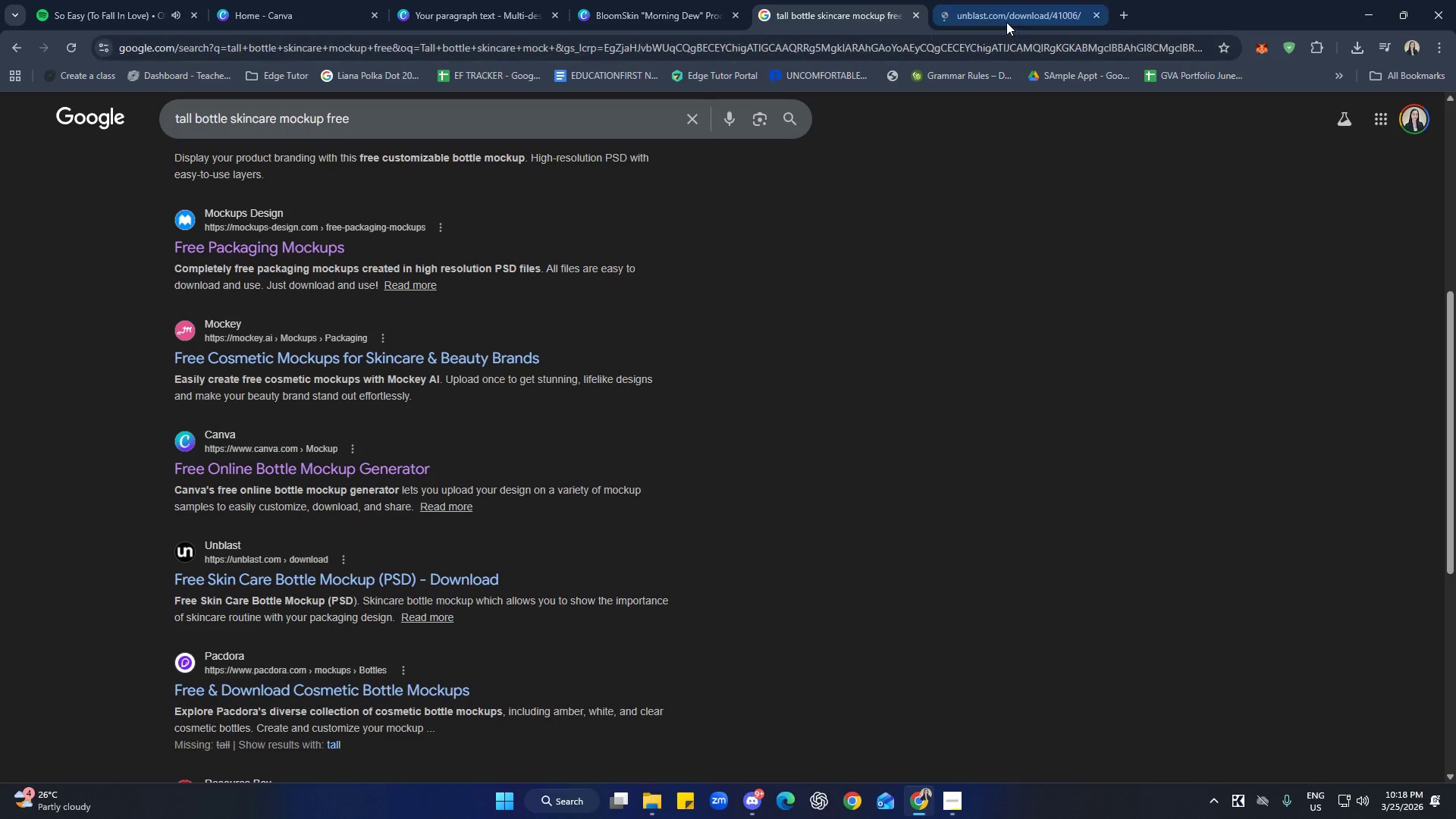 
left_click([1006, 22])
 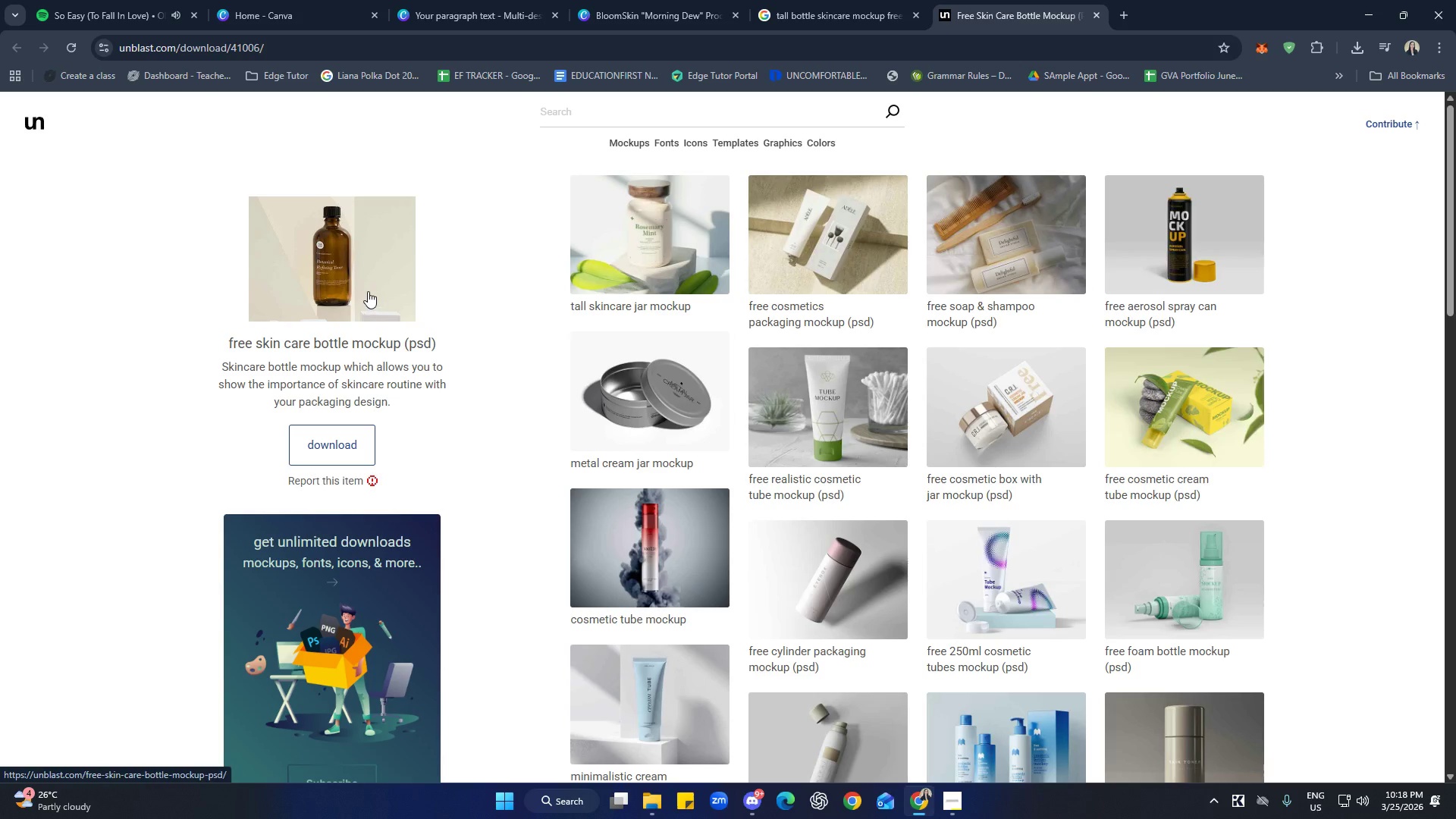 
wait(9.34)
 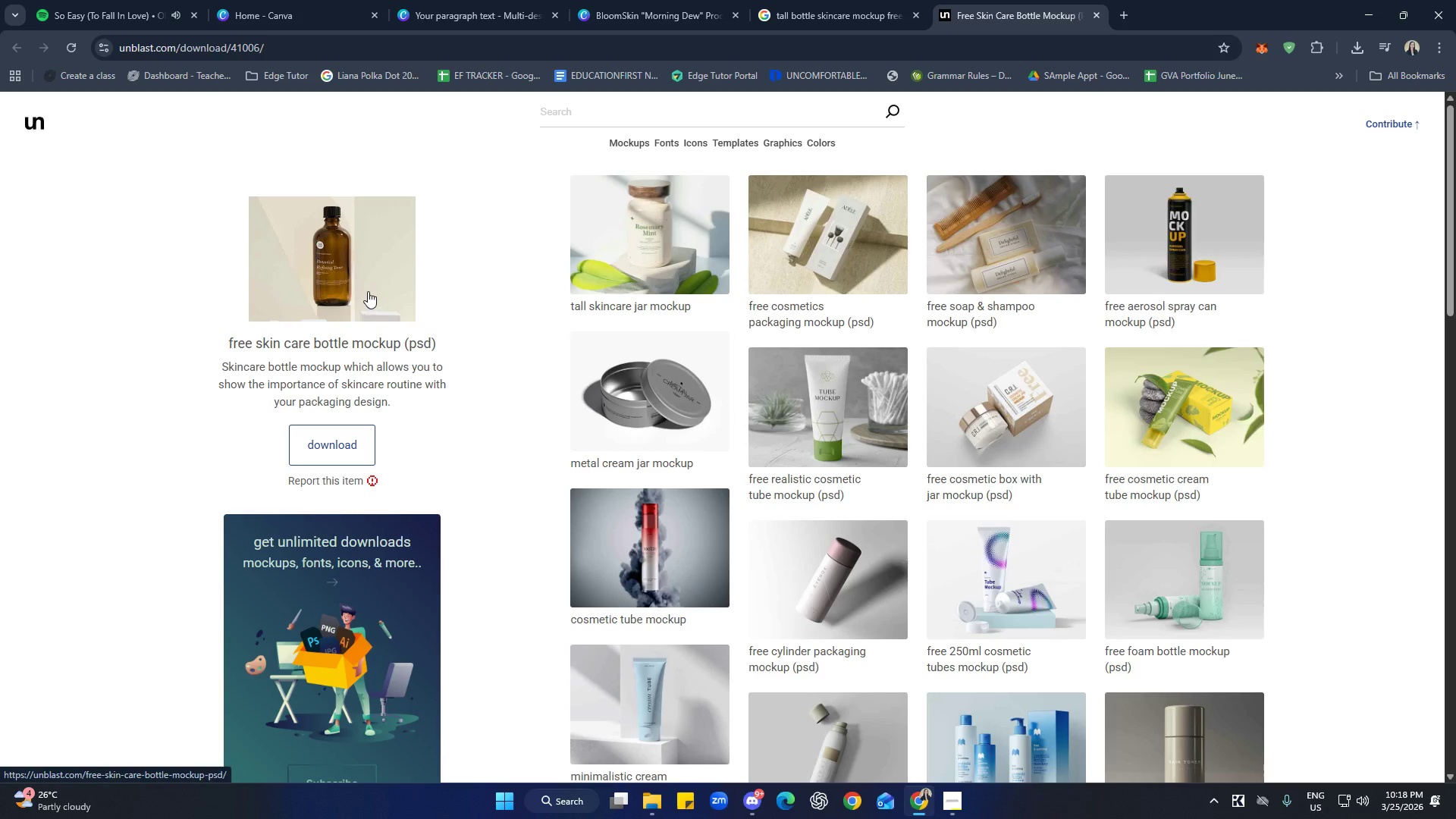 
scroll: coordinate [1365, 500], scroll_direction: down, amount: 9.0
 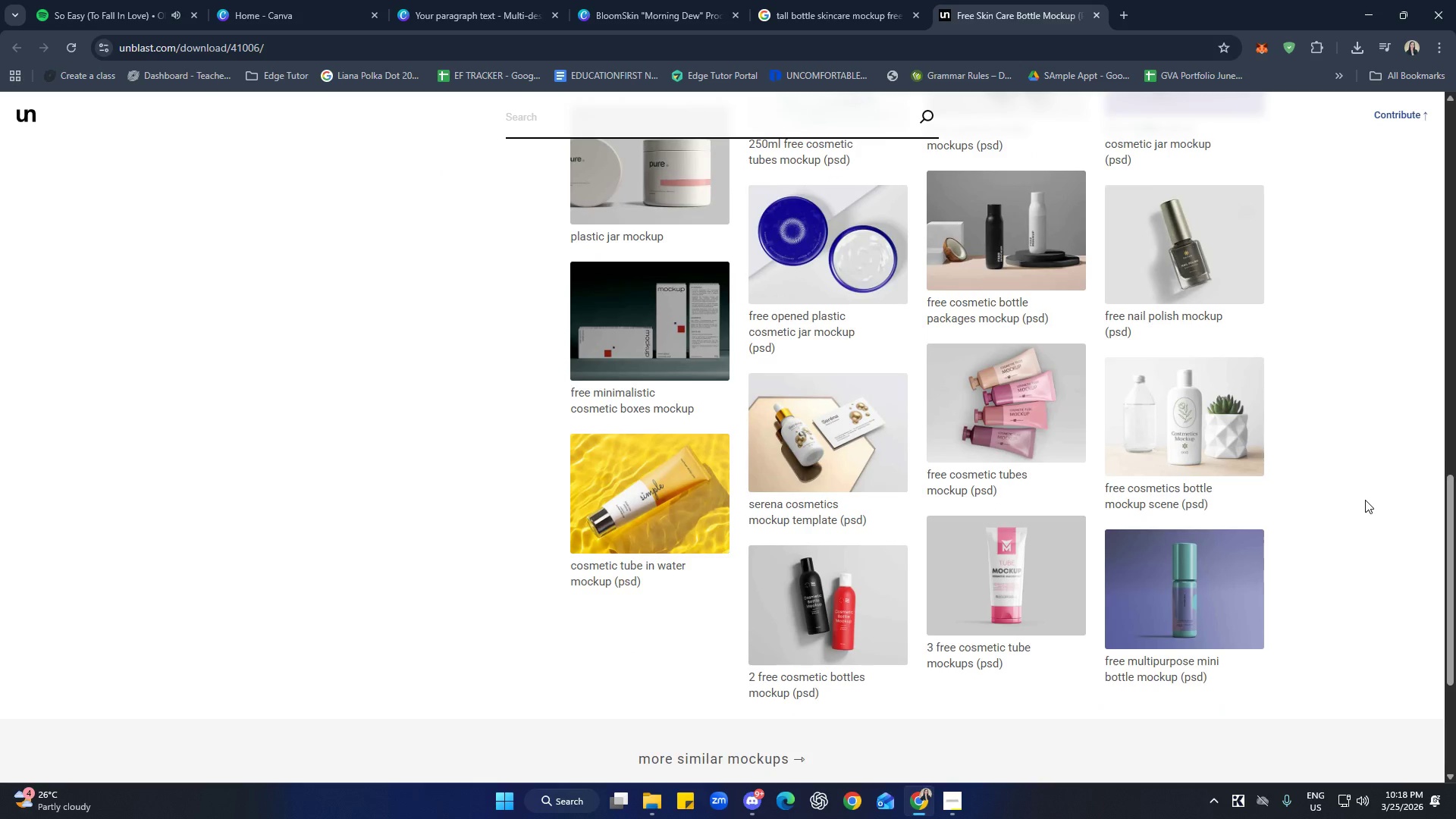 
scroll: coordinate [904, 593], scroll_direction: up, amount: 15.0
 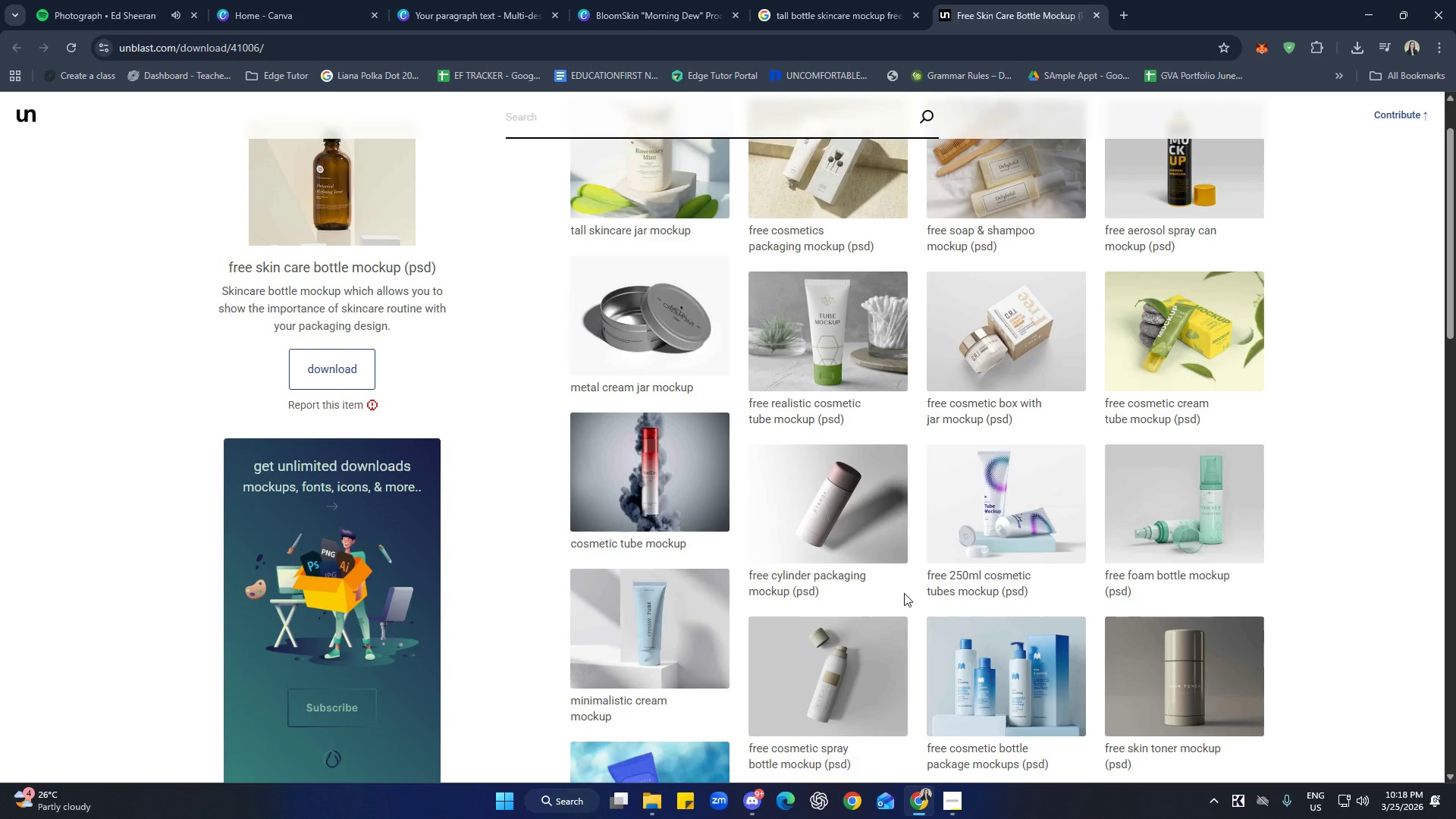 
scroll: coordinate [904, 592], scroll_direction: up, amount: 2.0
 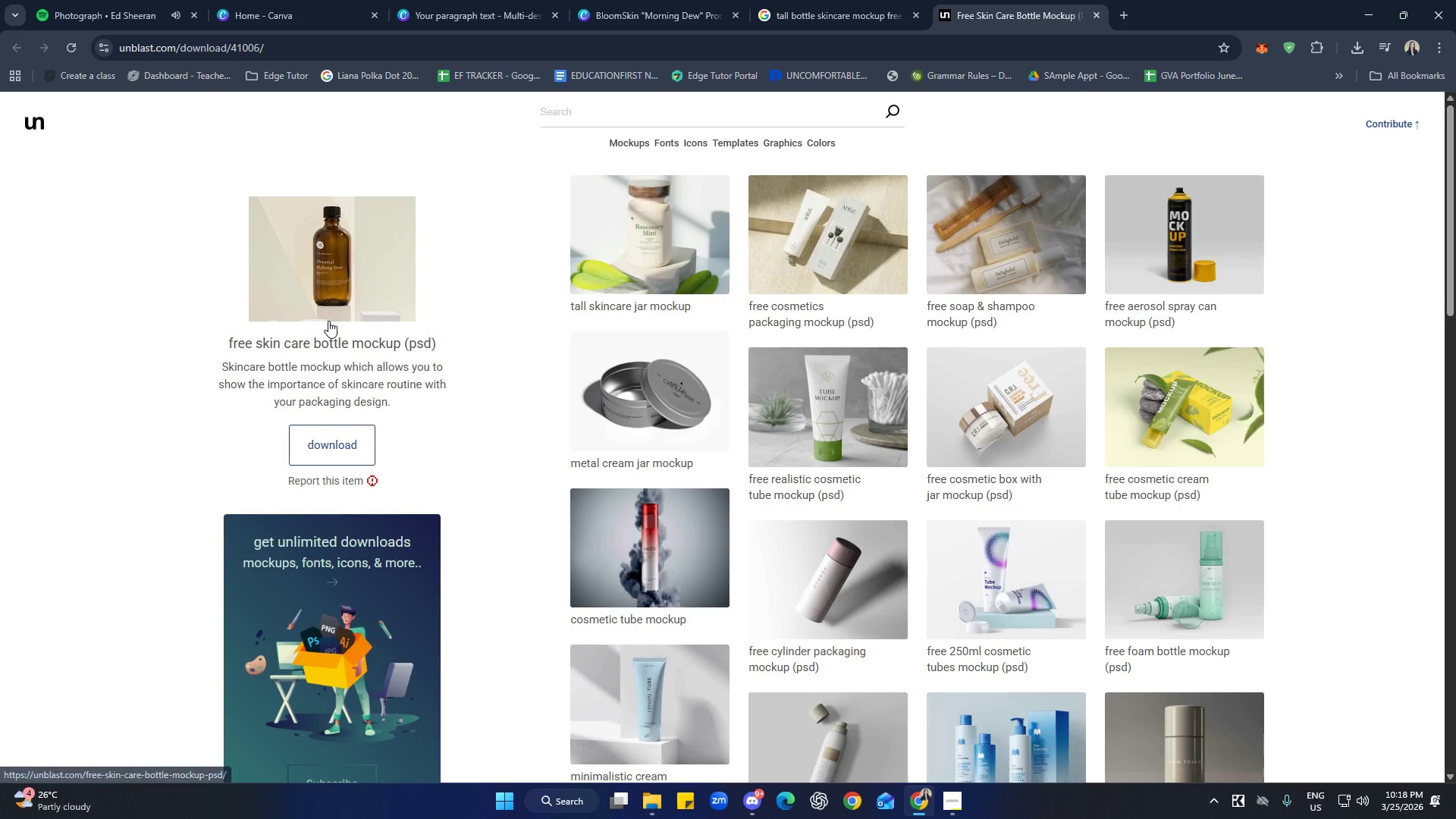 
left_click([332, 275])
 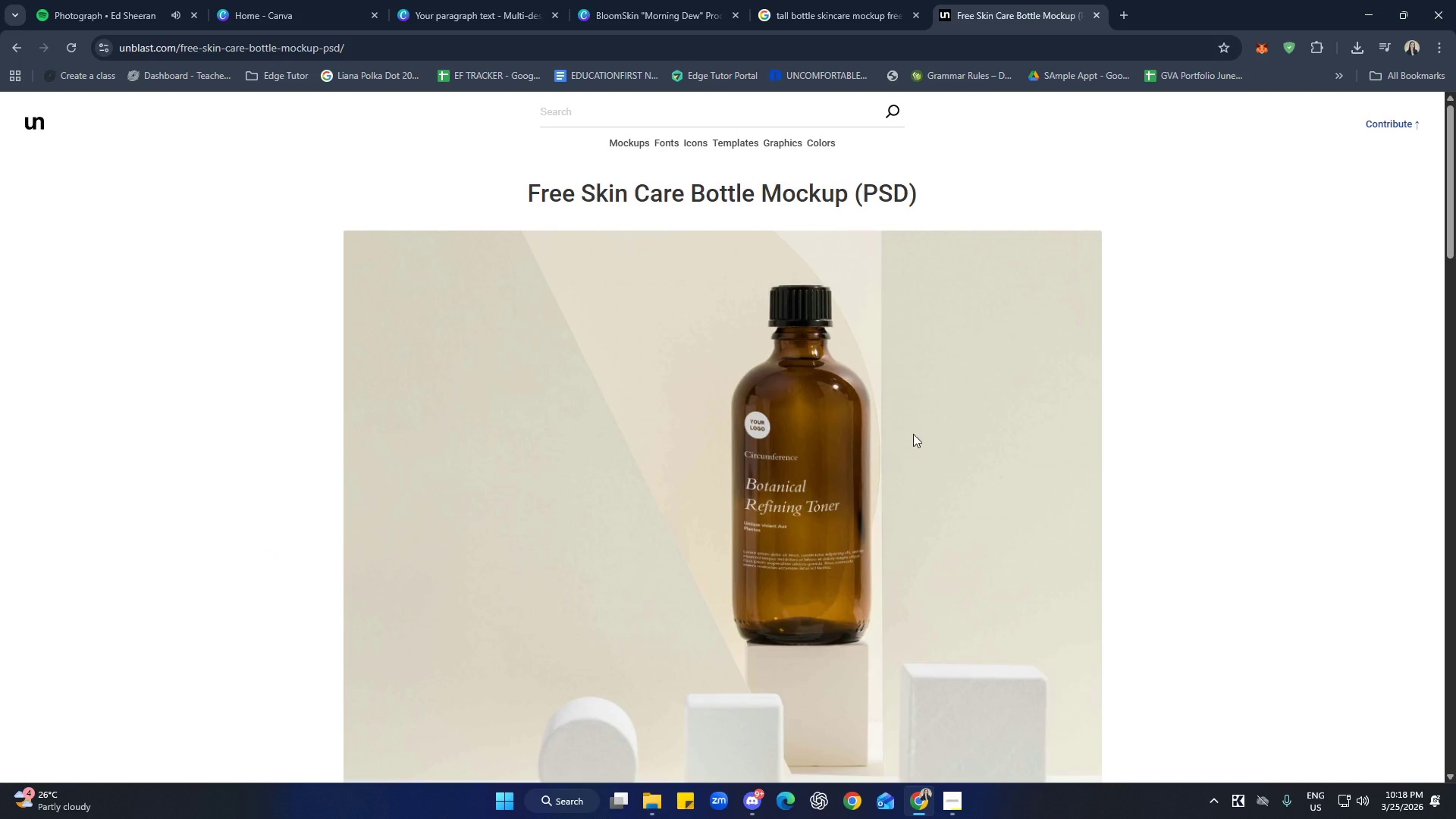 
scroll: coordinate [1073, 590], scroll_direction: down, amount: 4.0
 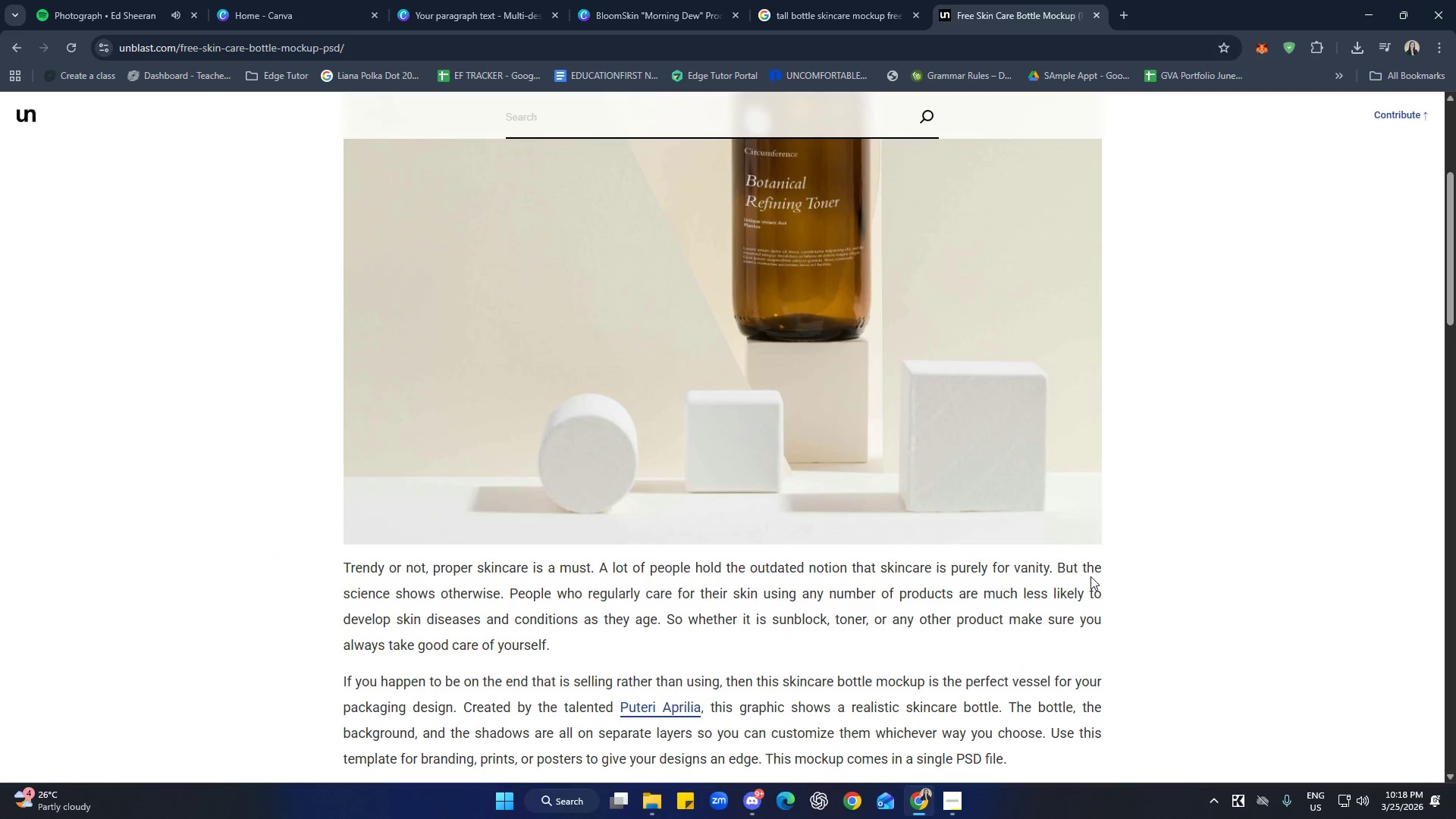 
scroll: coordinate [1090, 576], scroll_direction: up, amount: 4.0
 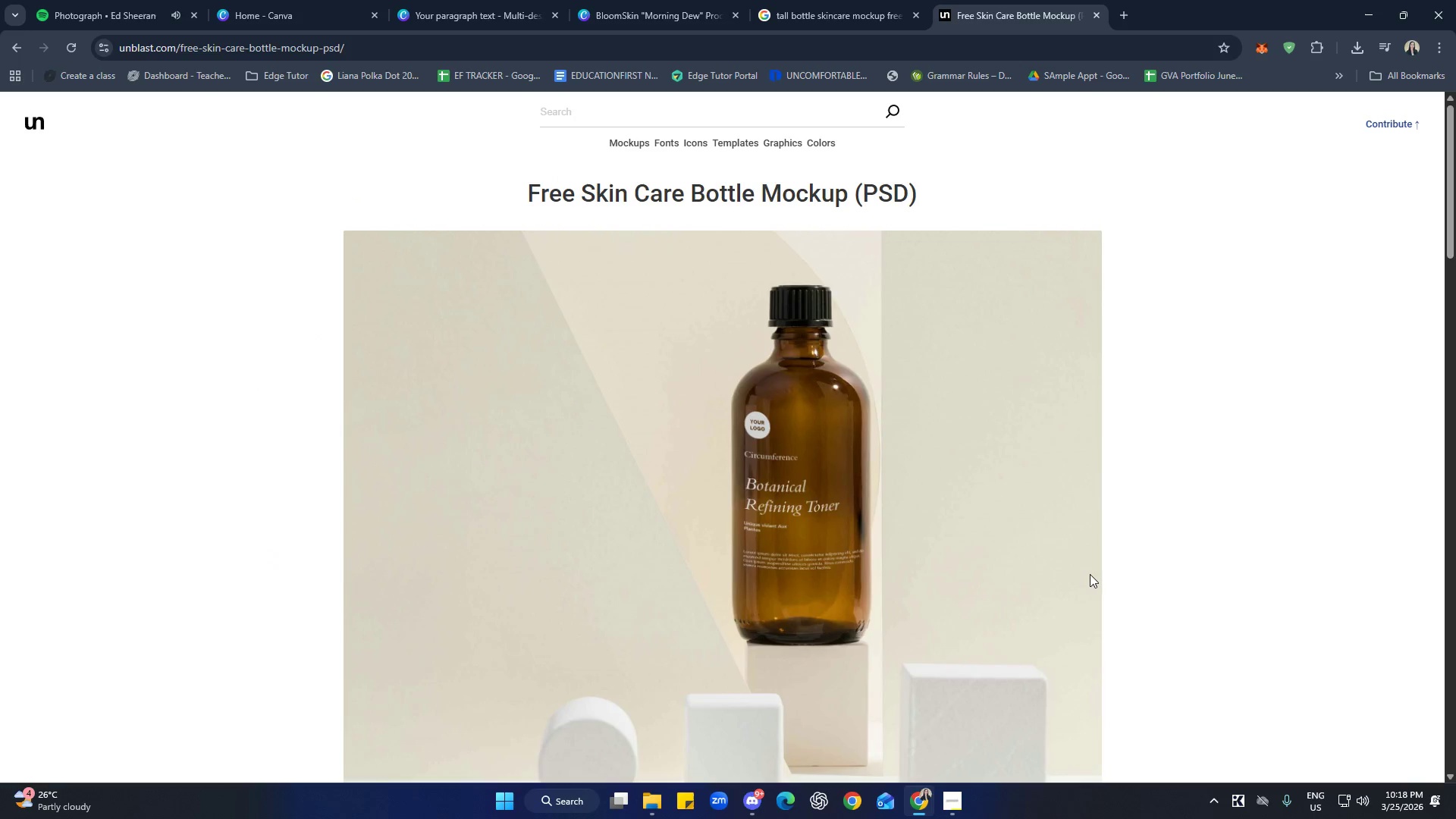 
scroll: coordinate [970, 541], scroll_direction: down, amount: 17.0
 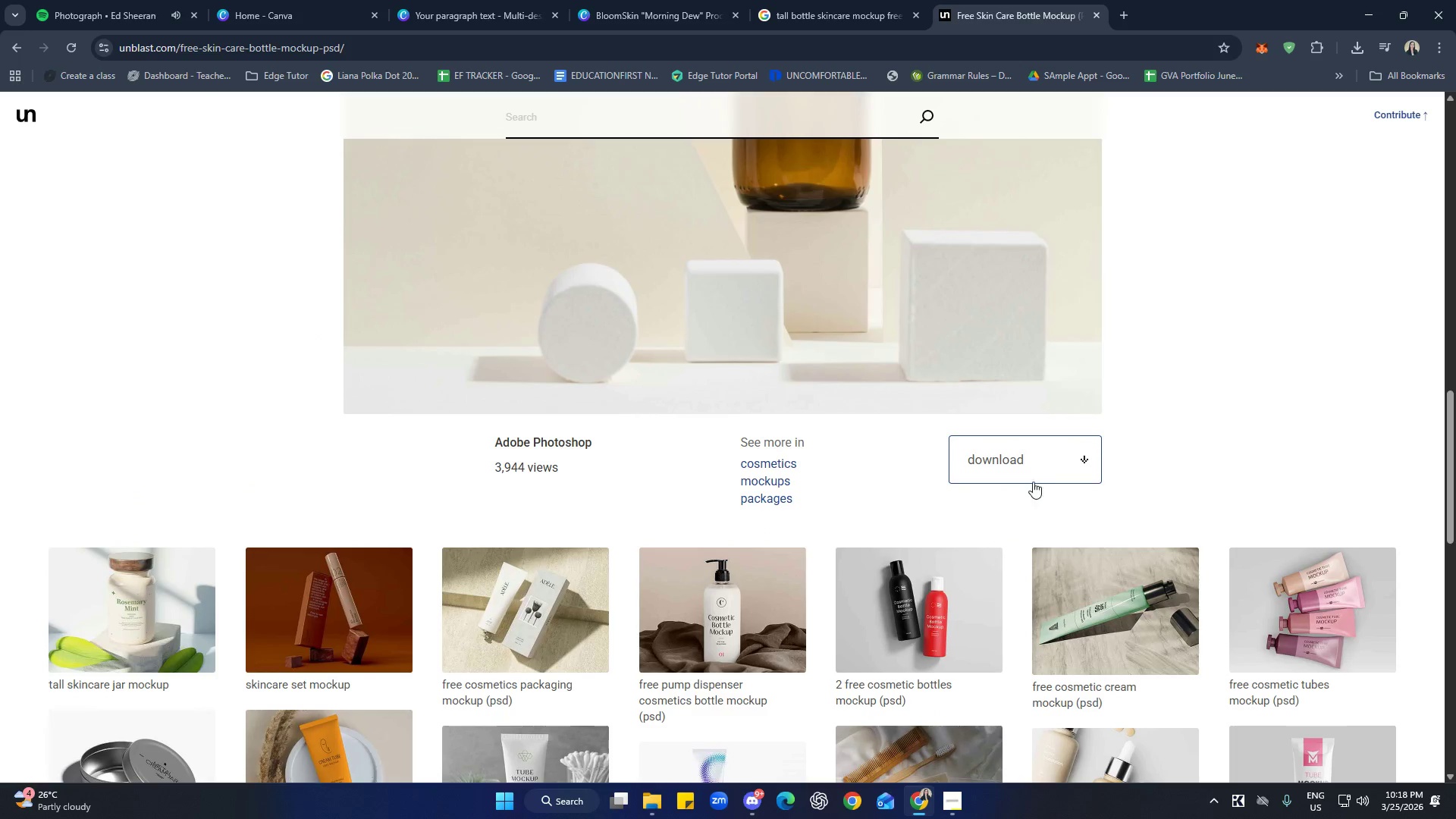 
left_click([1040, 460])
 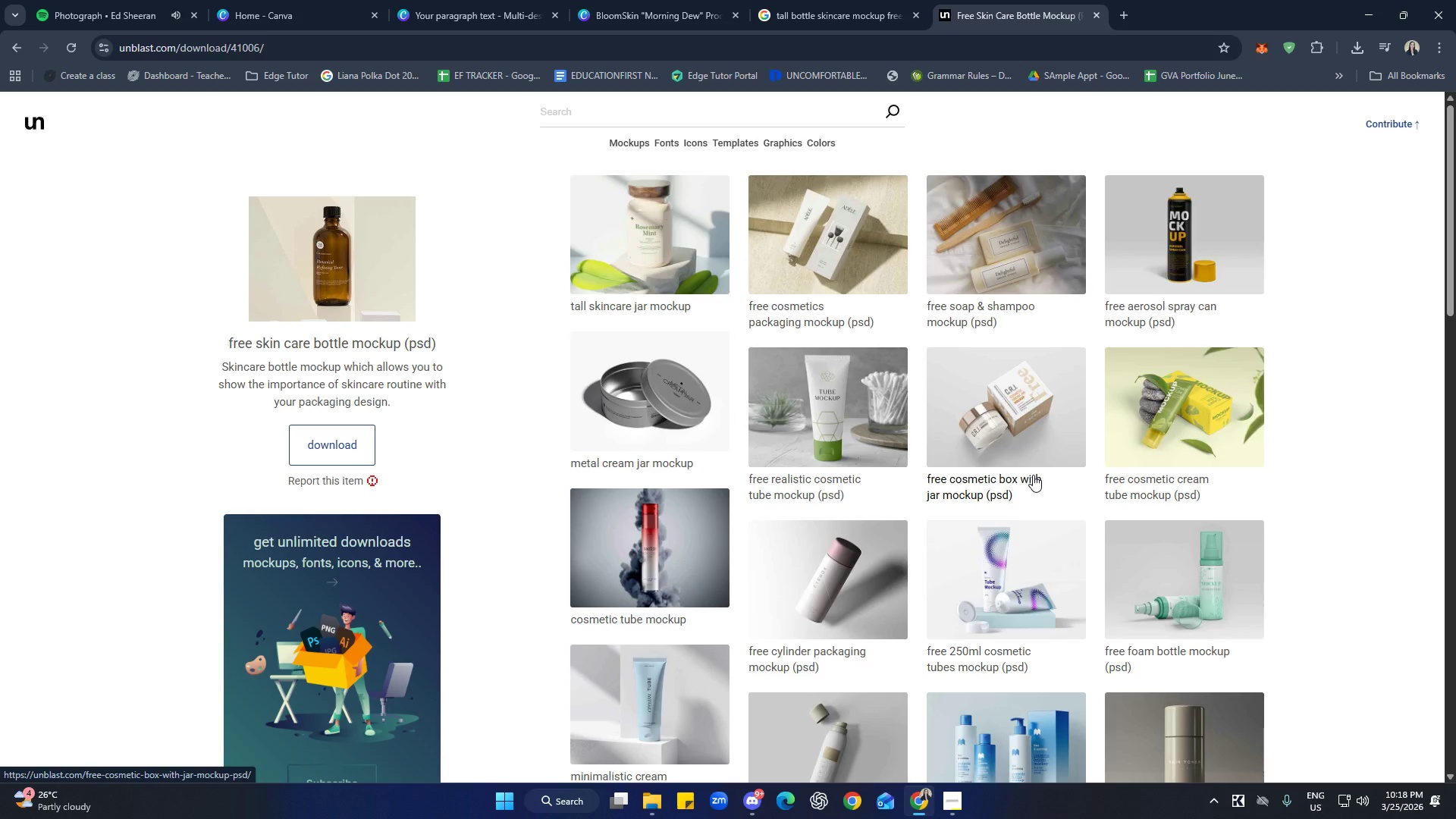 
wait(6.59)
 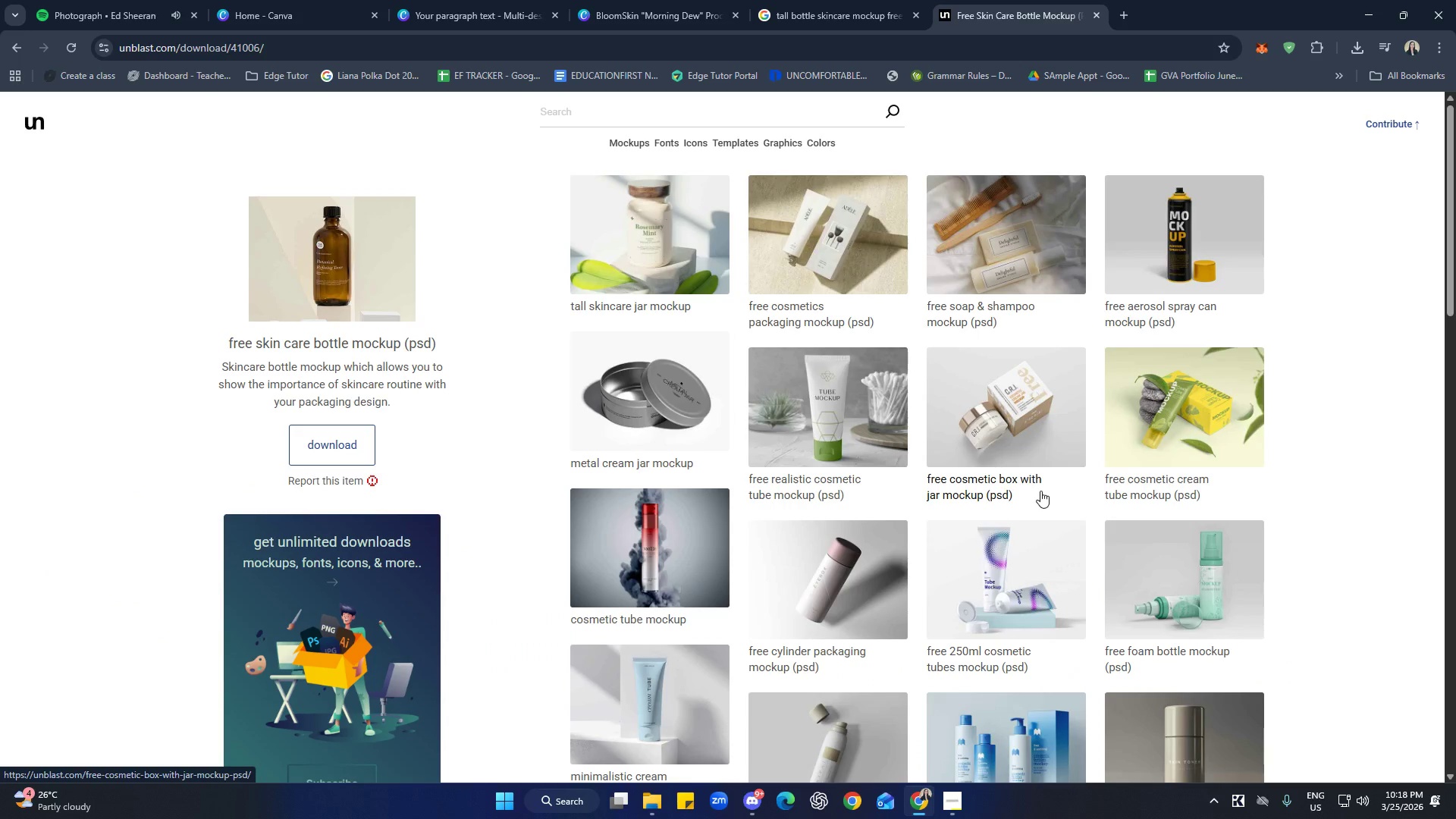 
scroll: coordinate [1040, 482], scroll_direction: up, amount: 2.0
 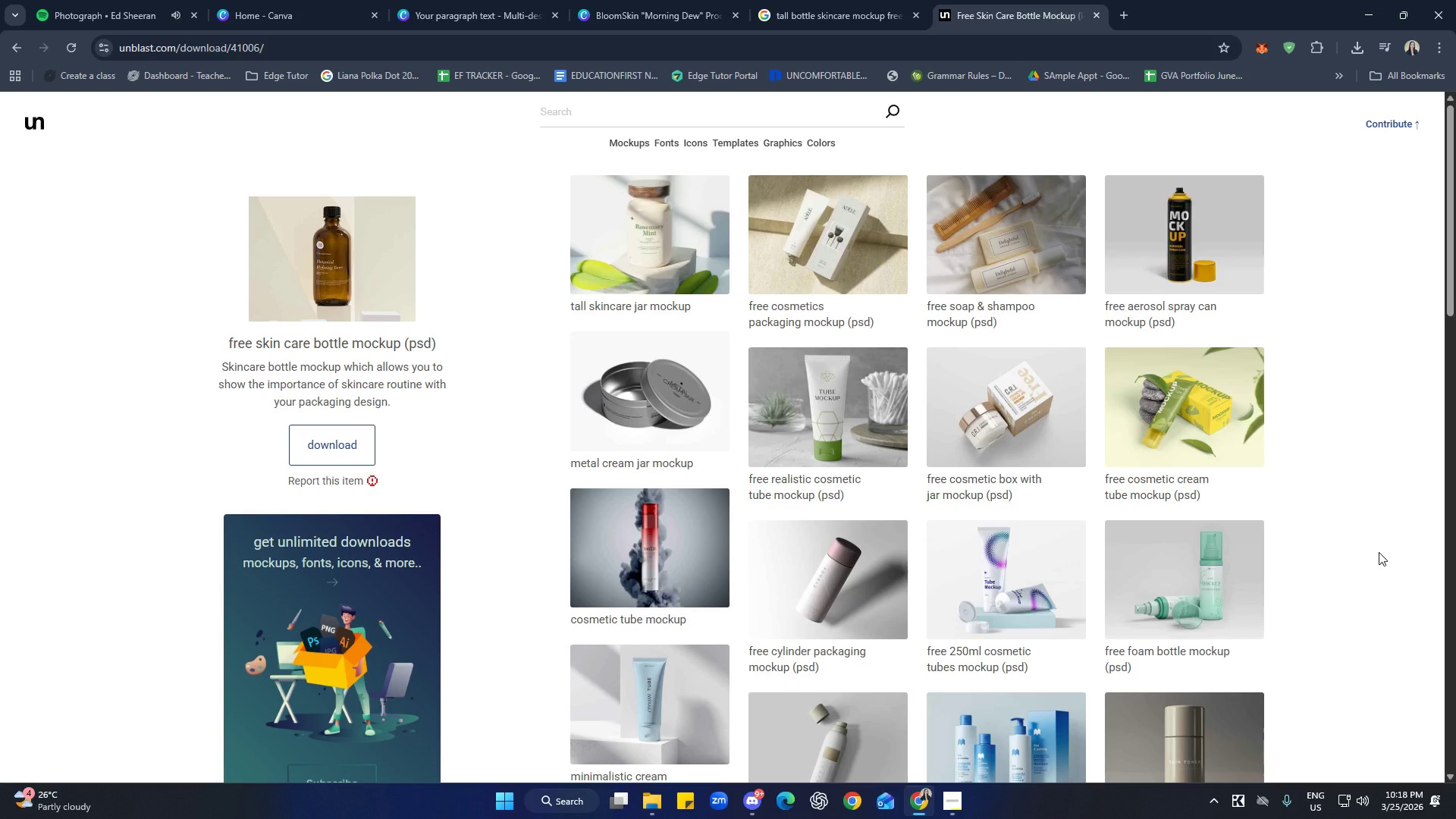 
scroll: coordinate [1285, 431], scroll_direction: down, amount: 13.0
 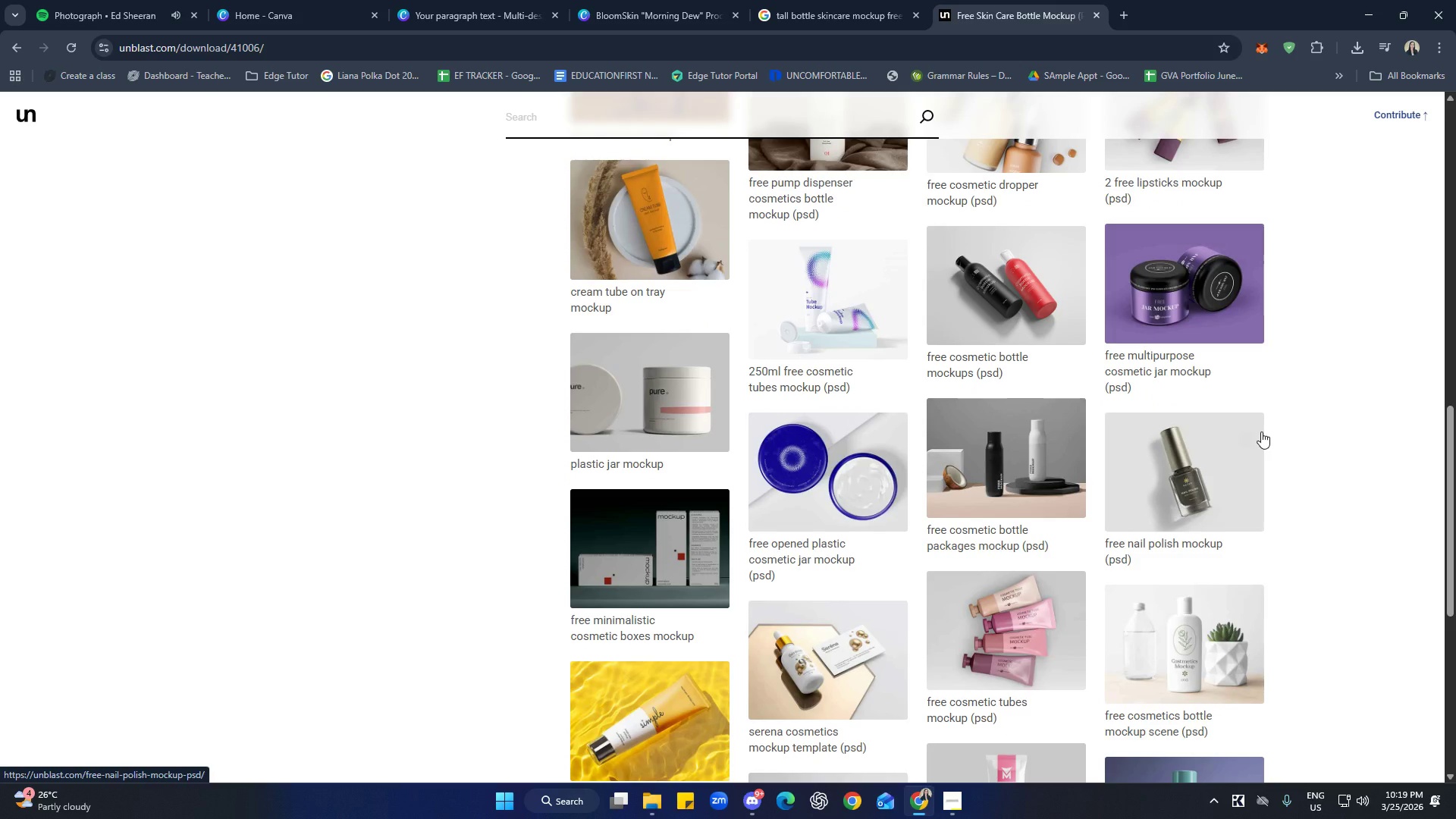 
scroll: coordinate [1256, 413], scroll_direction: down, amount: 3.0
 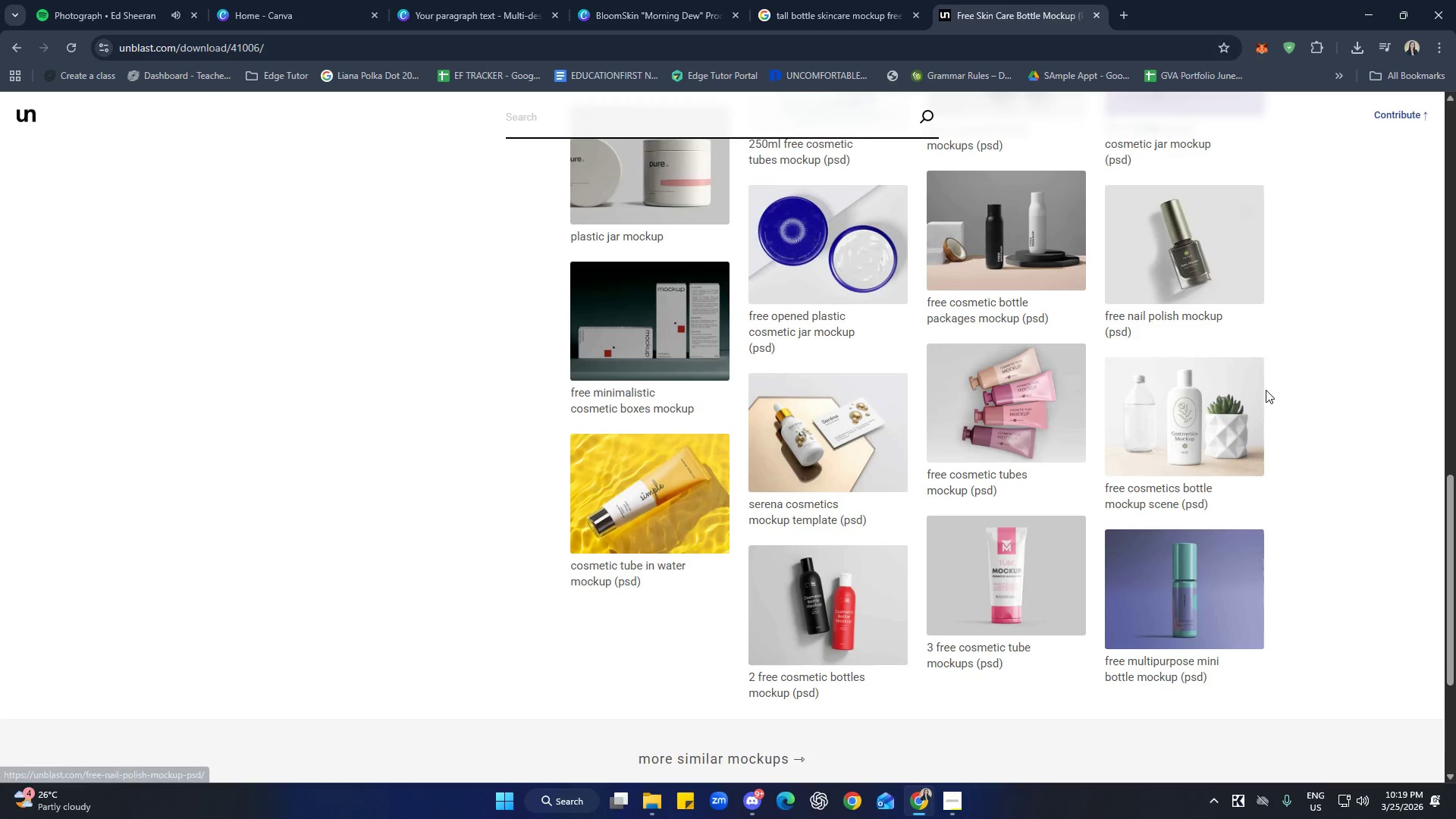 
scroll: coordinate [1179, 331], scroll_direction: up, amount: 18.0
 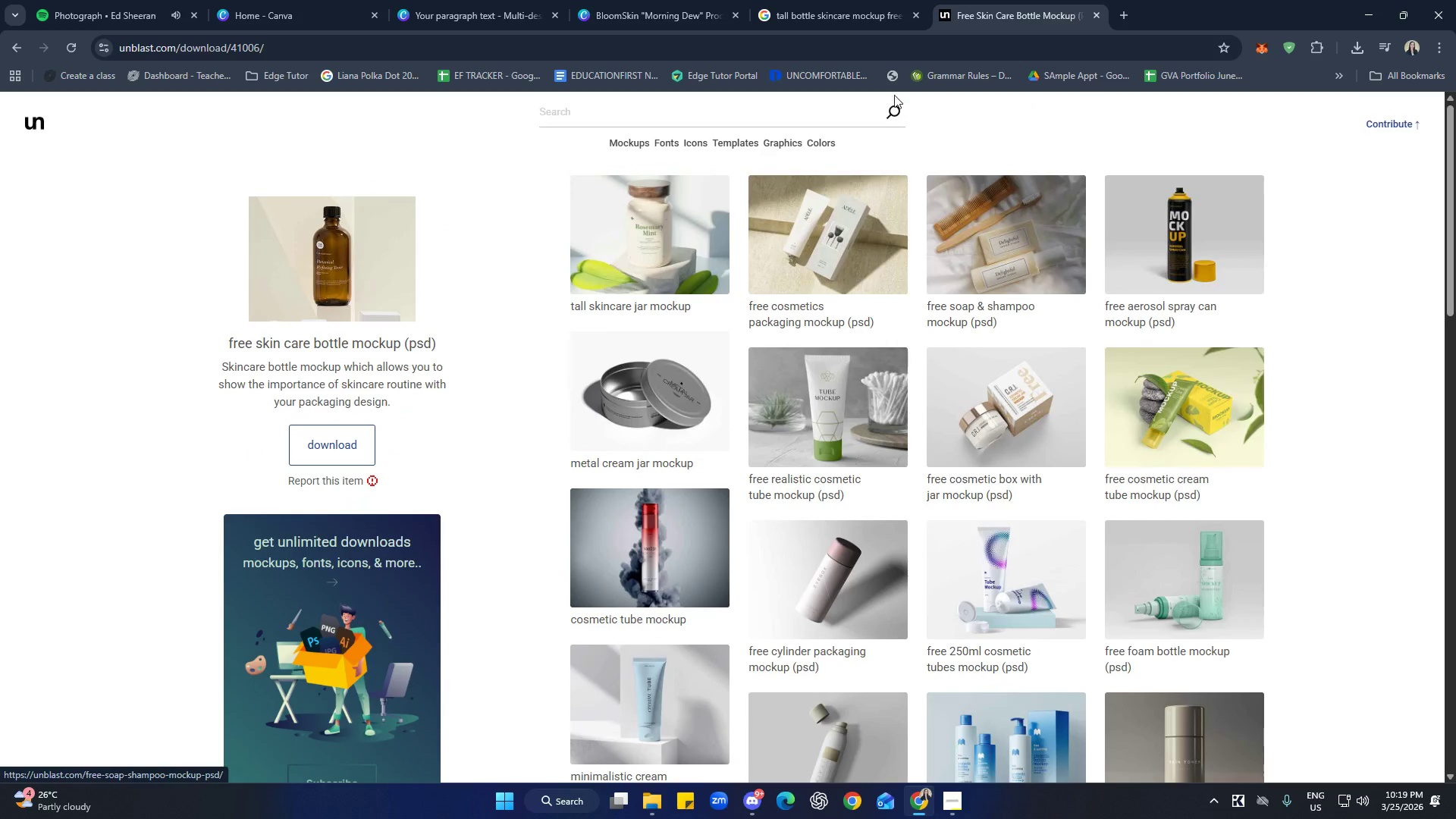 
left_click([846, 0])
 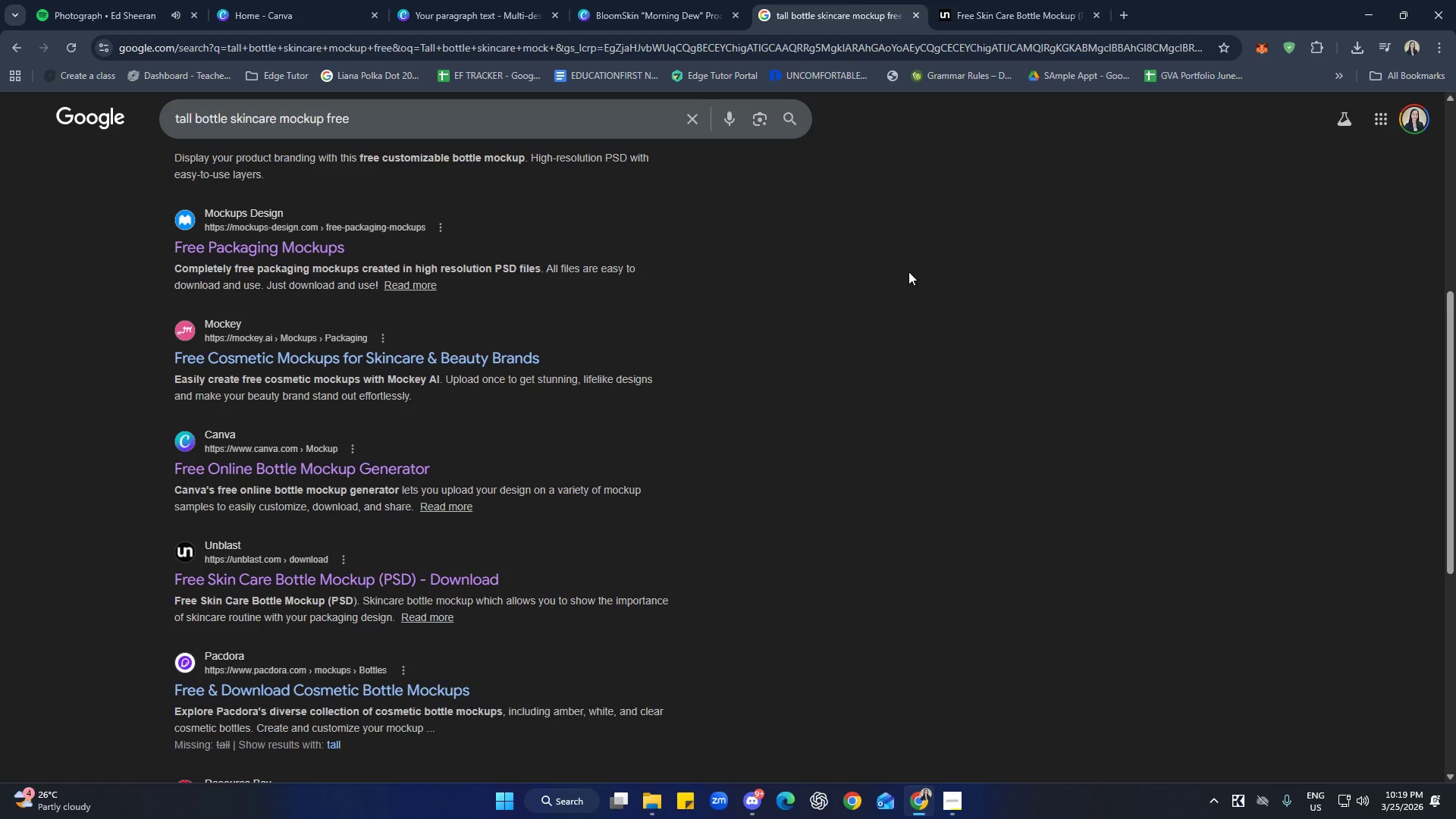 
scroll: coordinate [770, 289], scroll_direction: up, amount: 2.0
 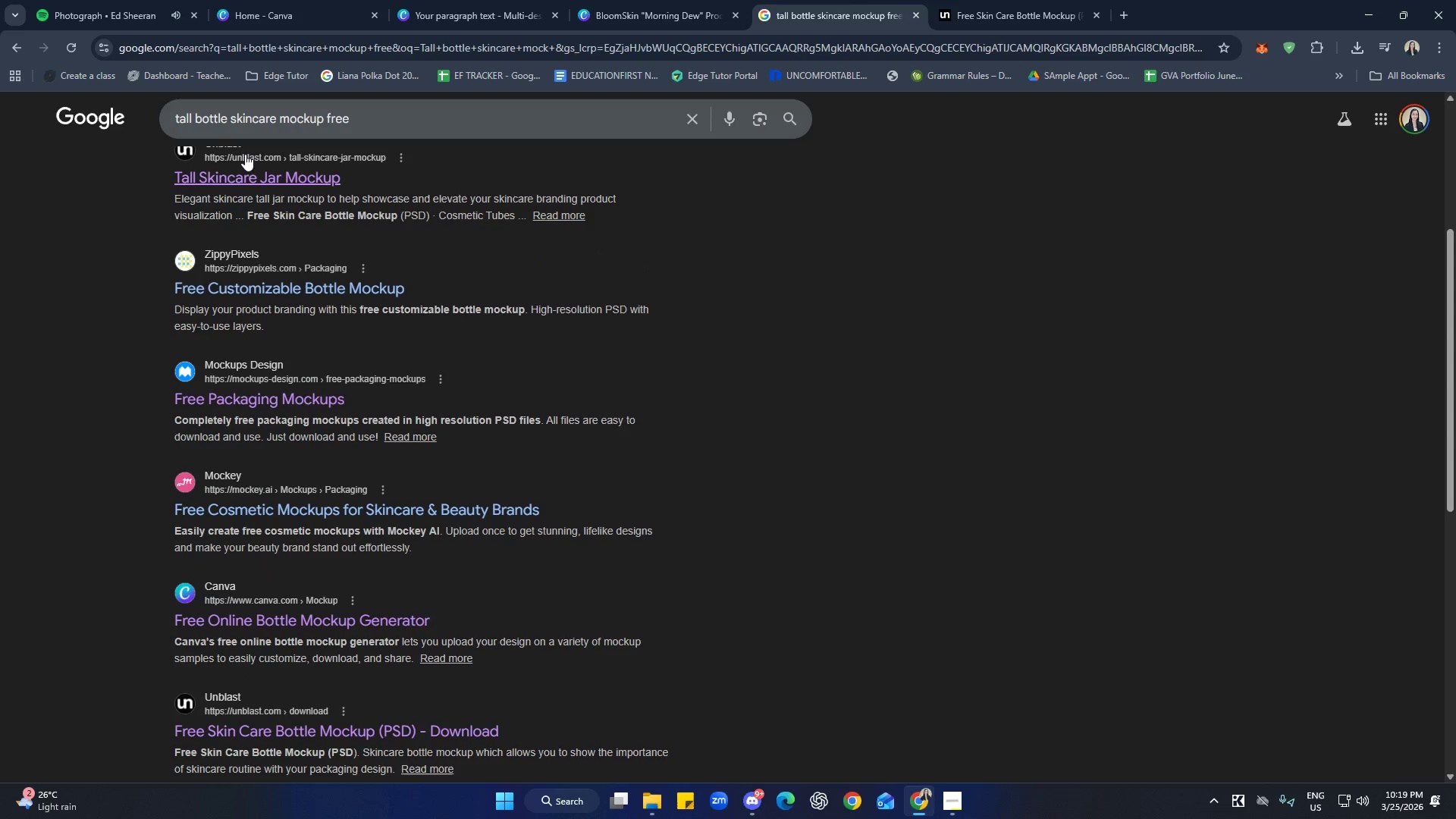 
left_click([178, 124])
 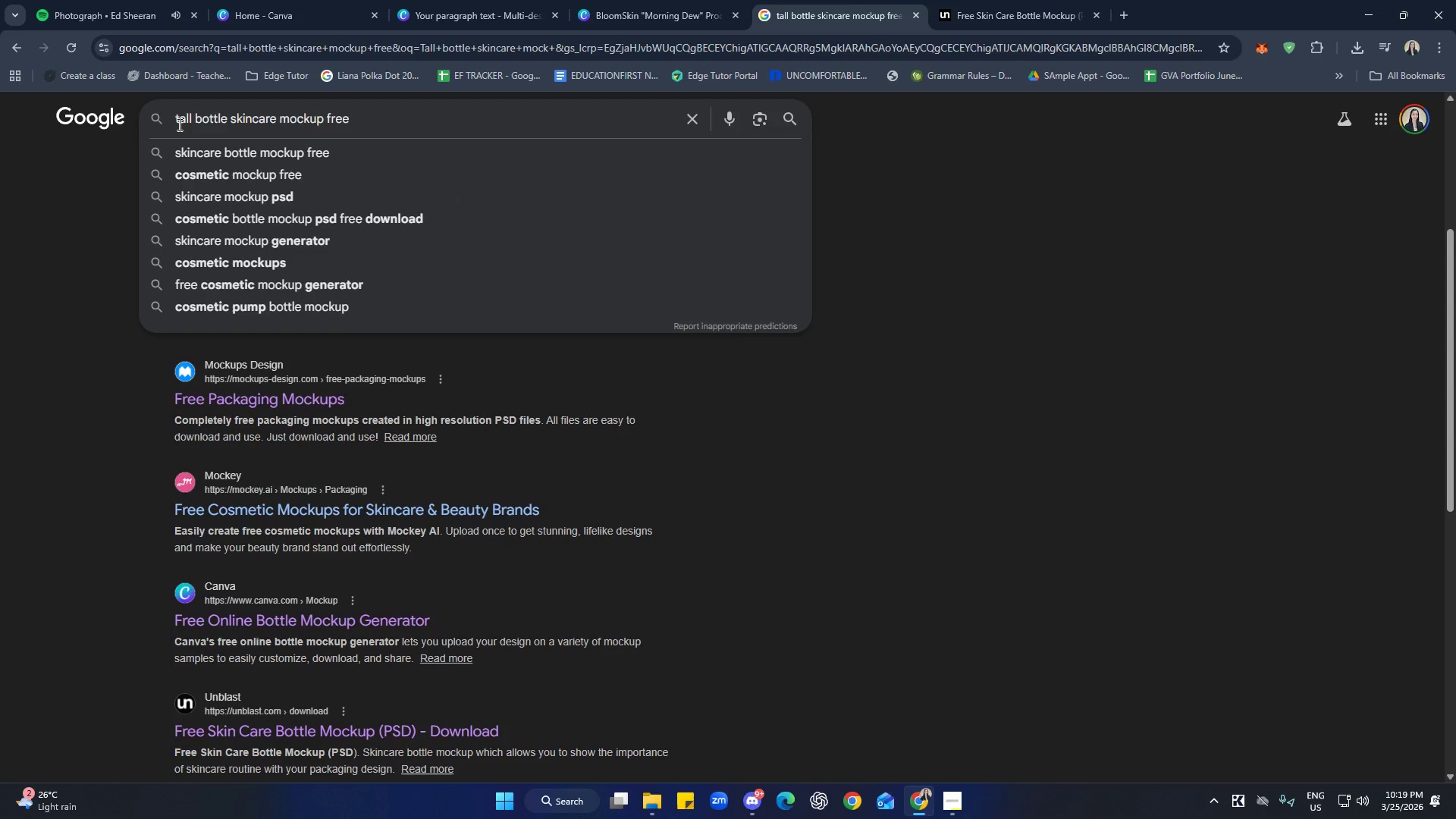 
key(ArrowLeft)
 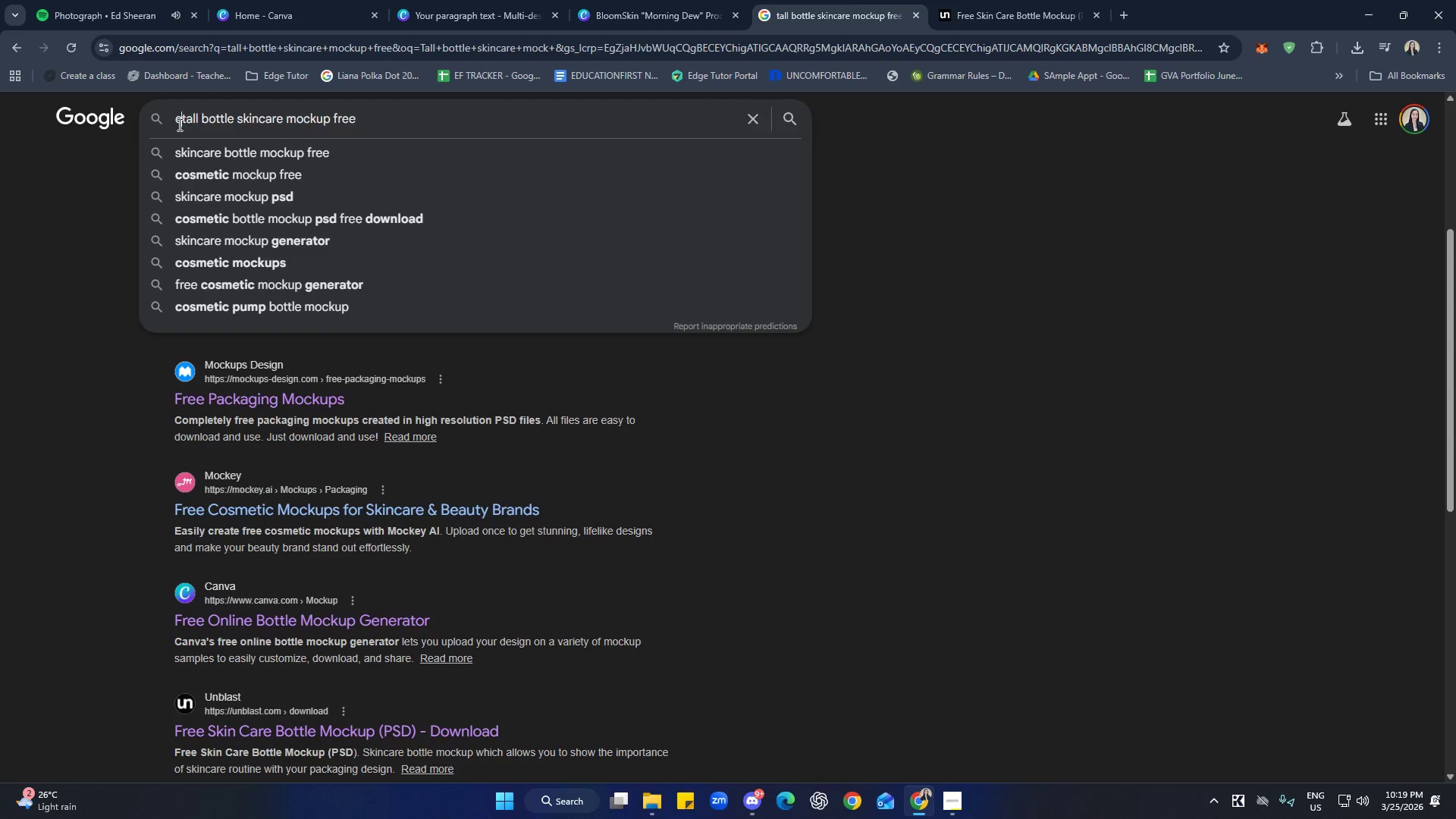 
type(clear )
 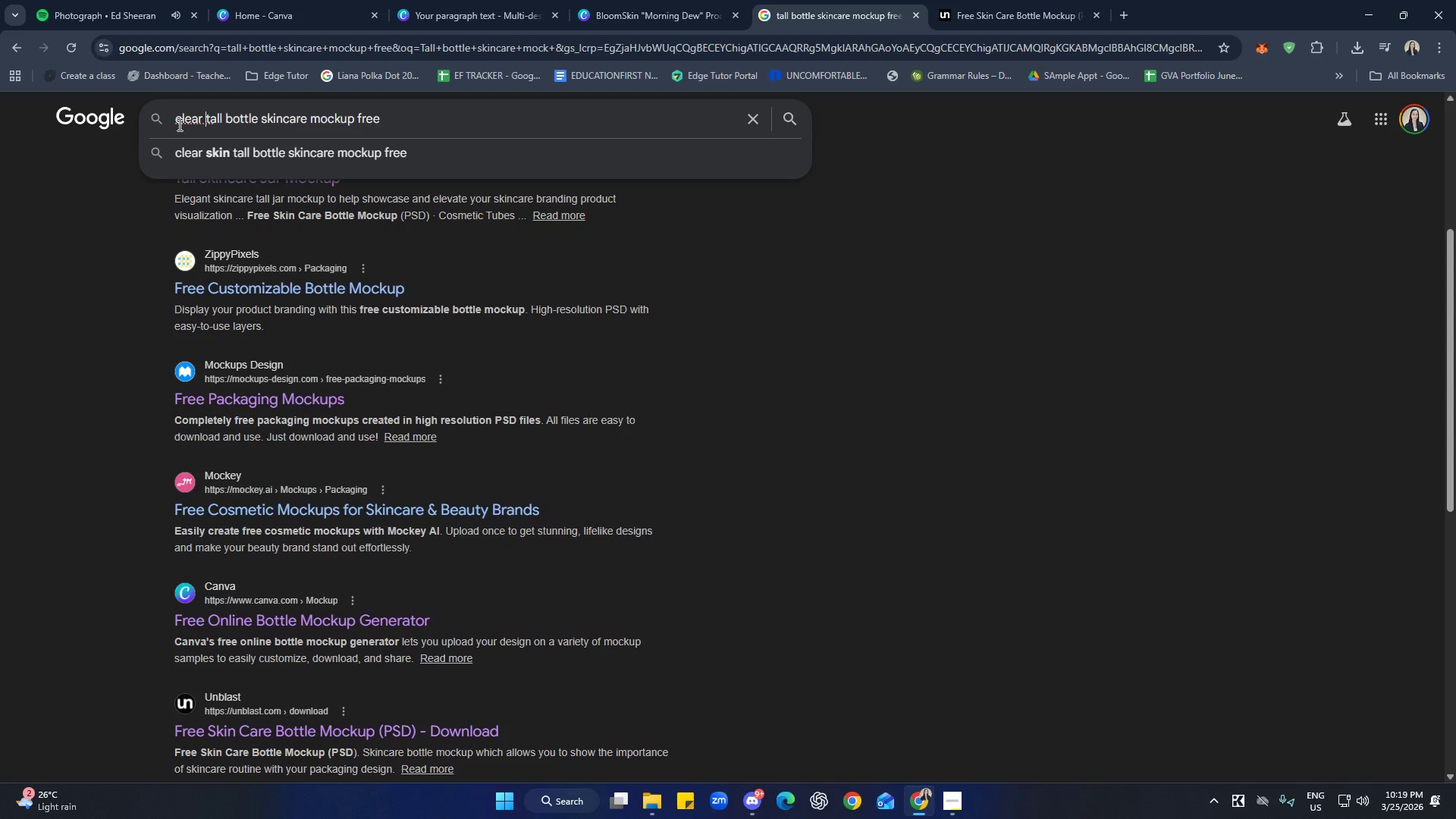 
key(Enter)
 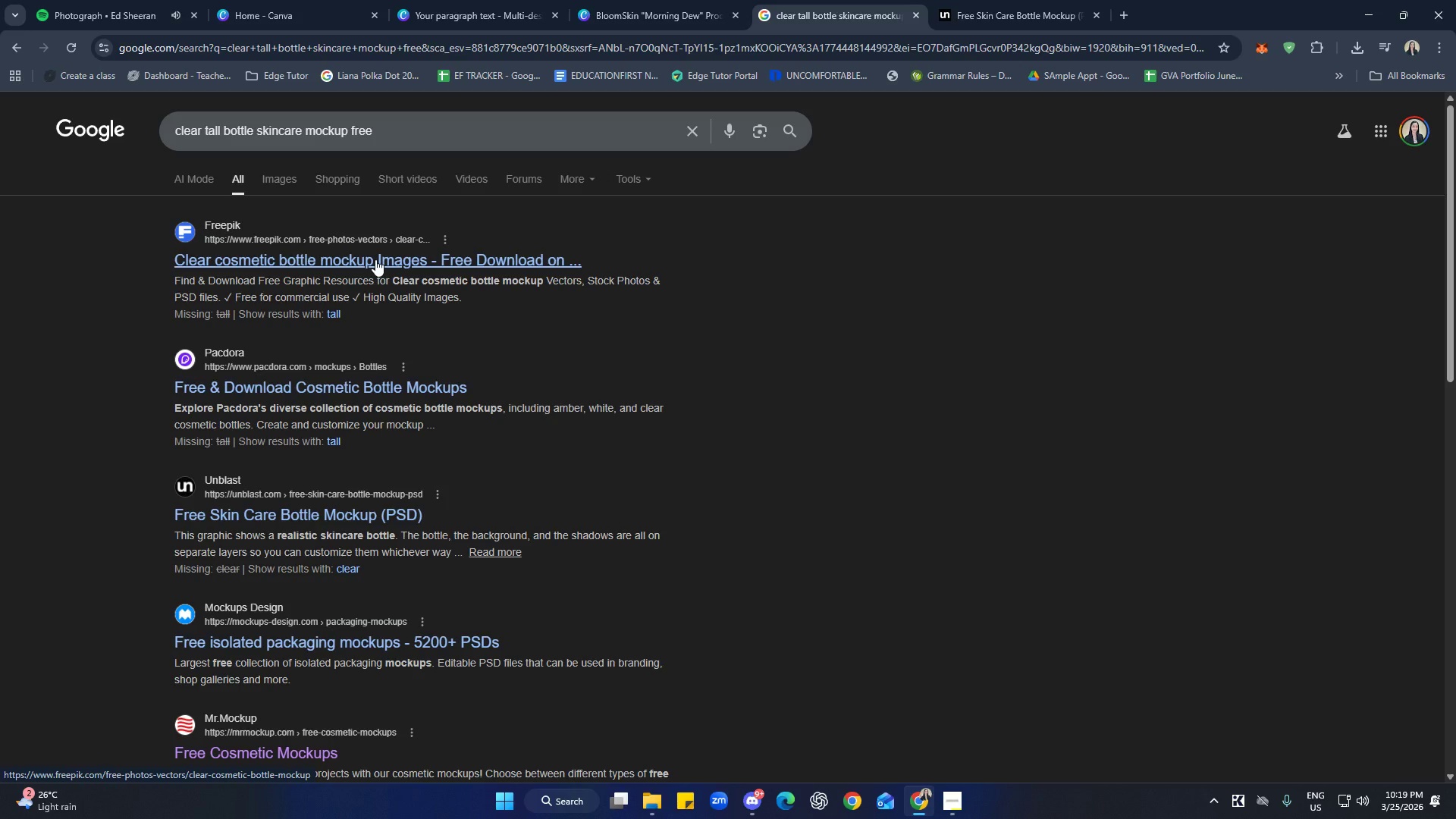 
middle_click([354, 515])
 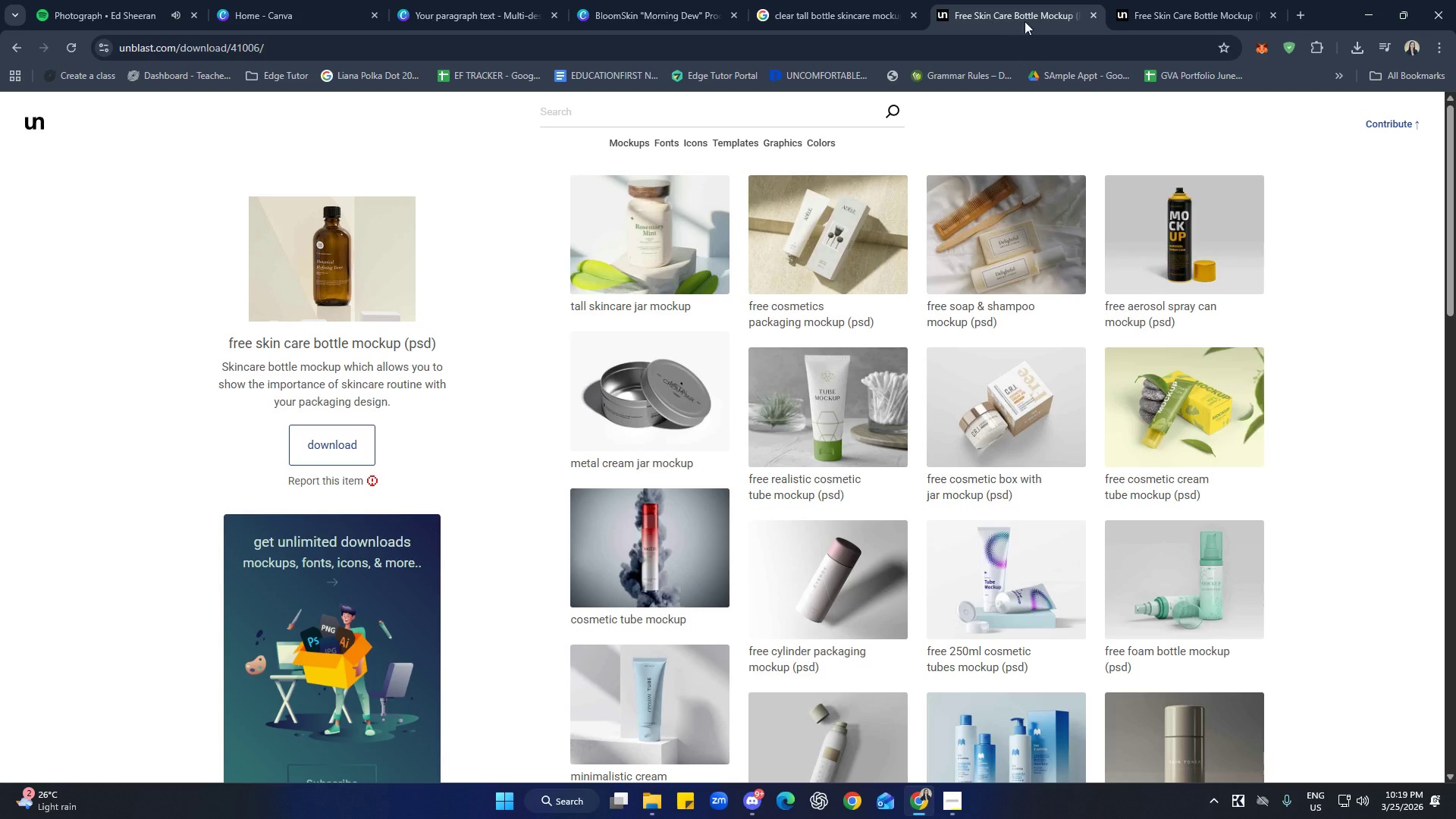 
left_click([1092, 13])
 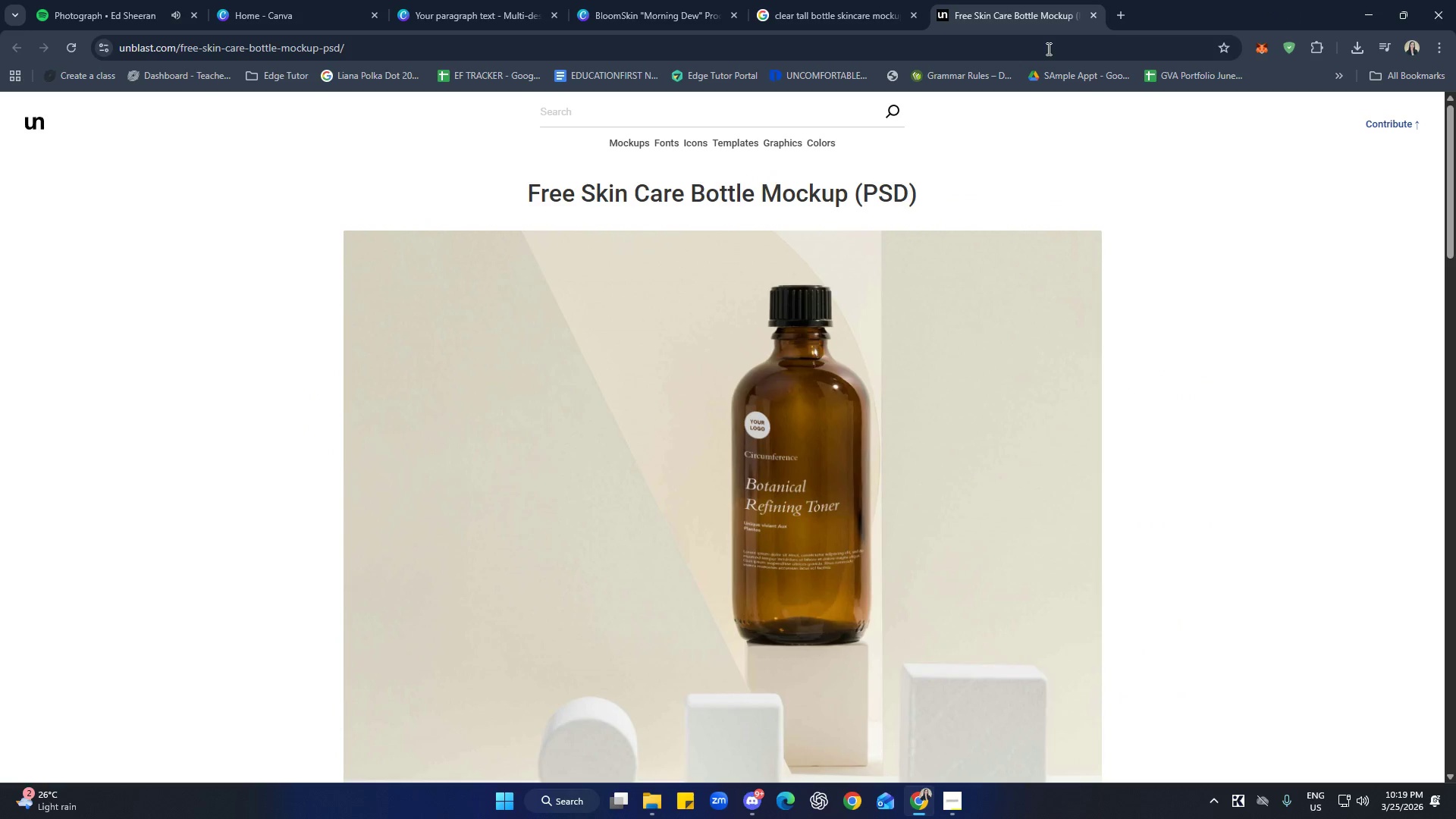 
scroll: coordinate [1159, 482], scroll_direction: down, amount: 18.0
 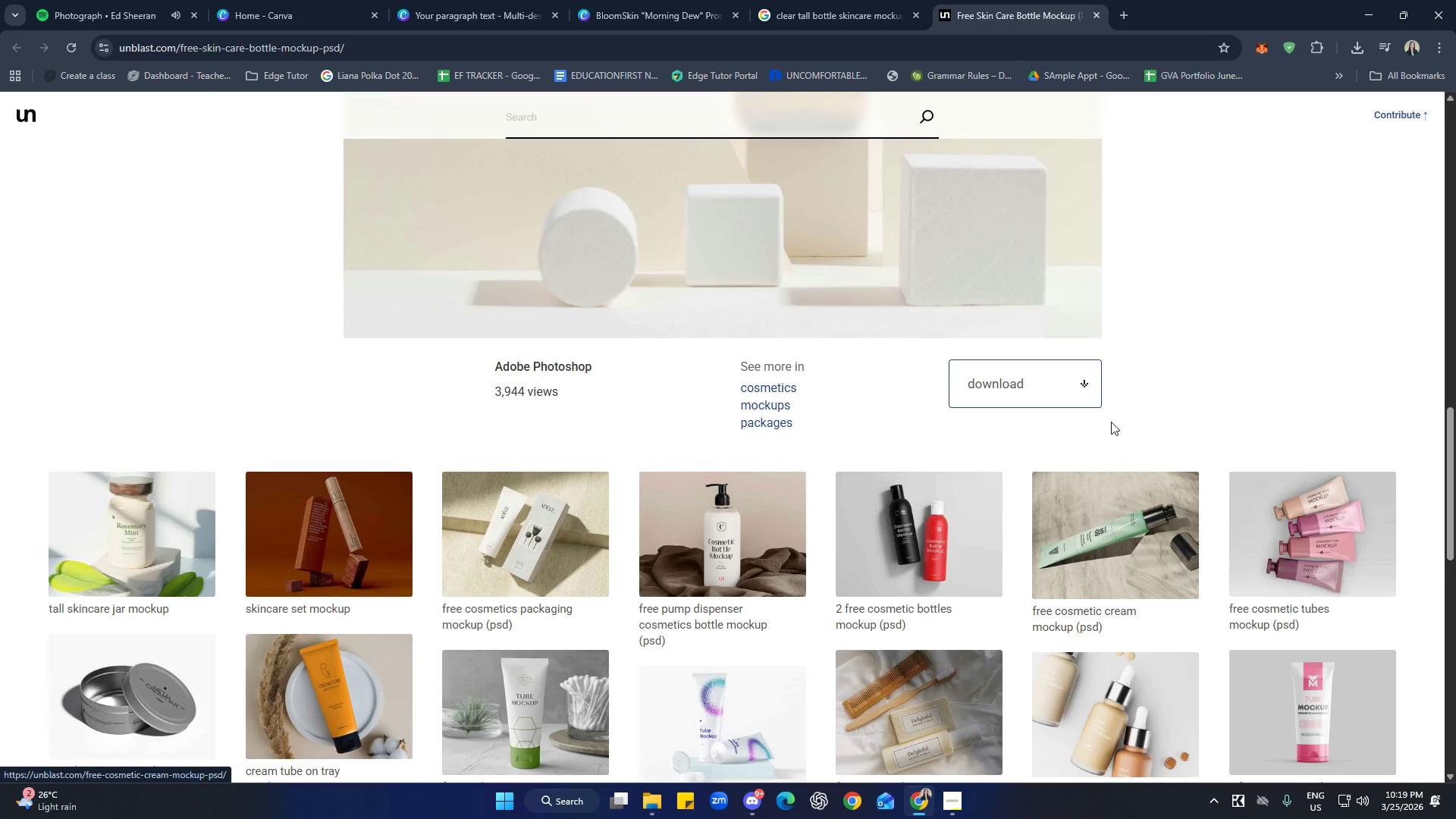 
left_click([1080, 390])
 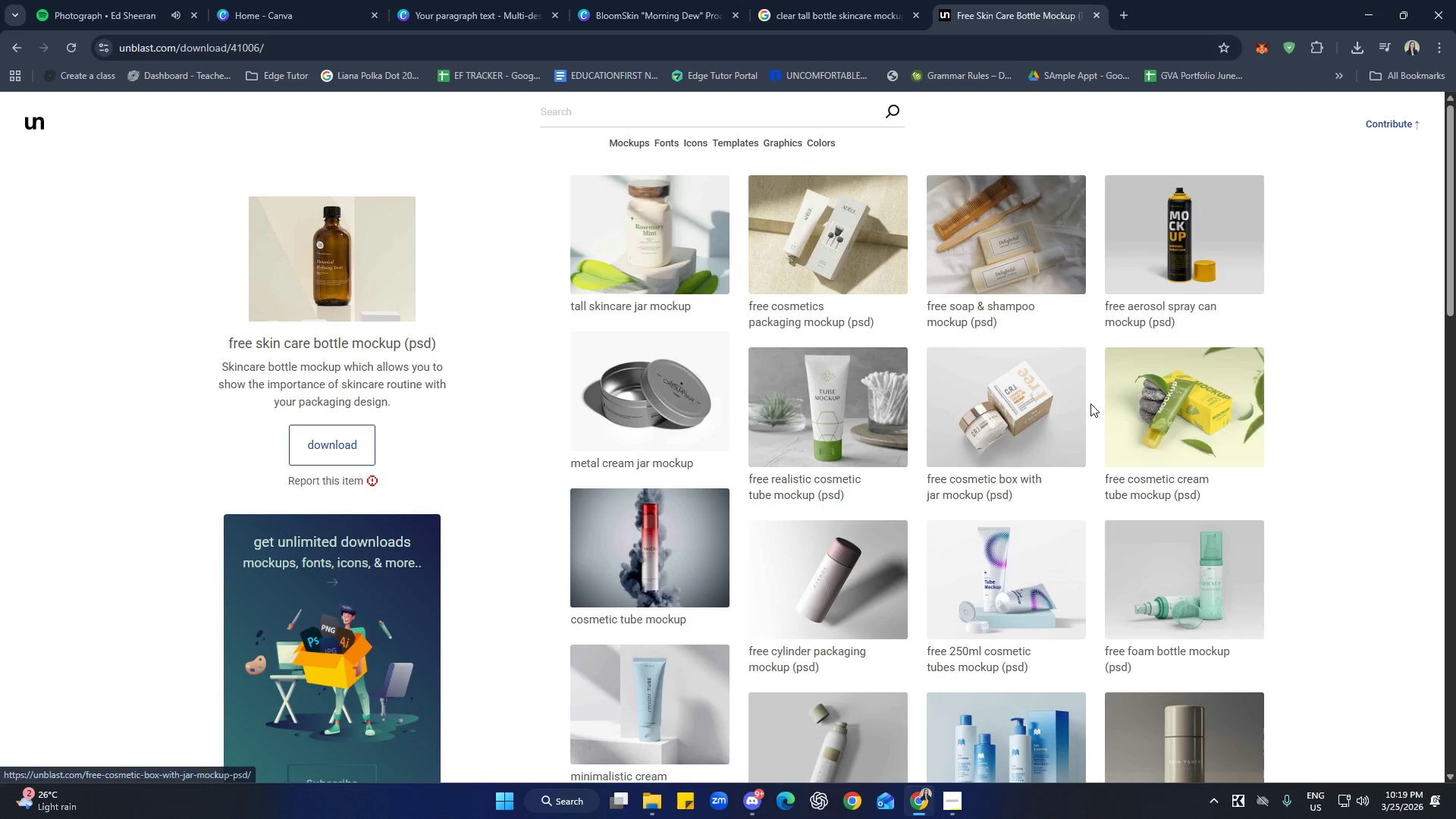 
scroll: coordinate [1272, 543], scroll_direction: down, amount: 15.0
 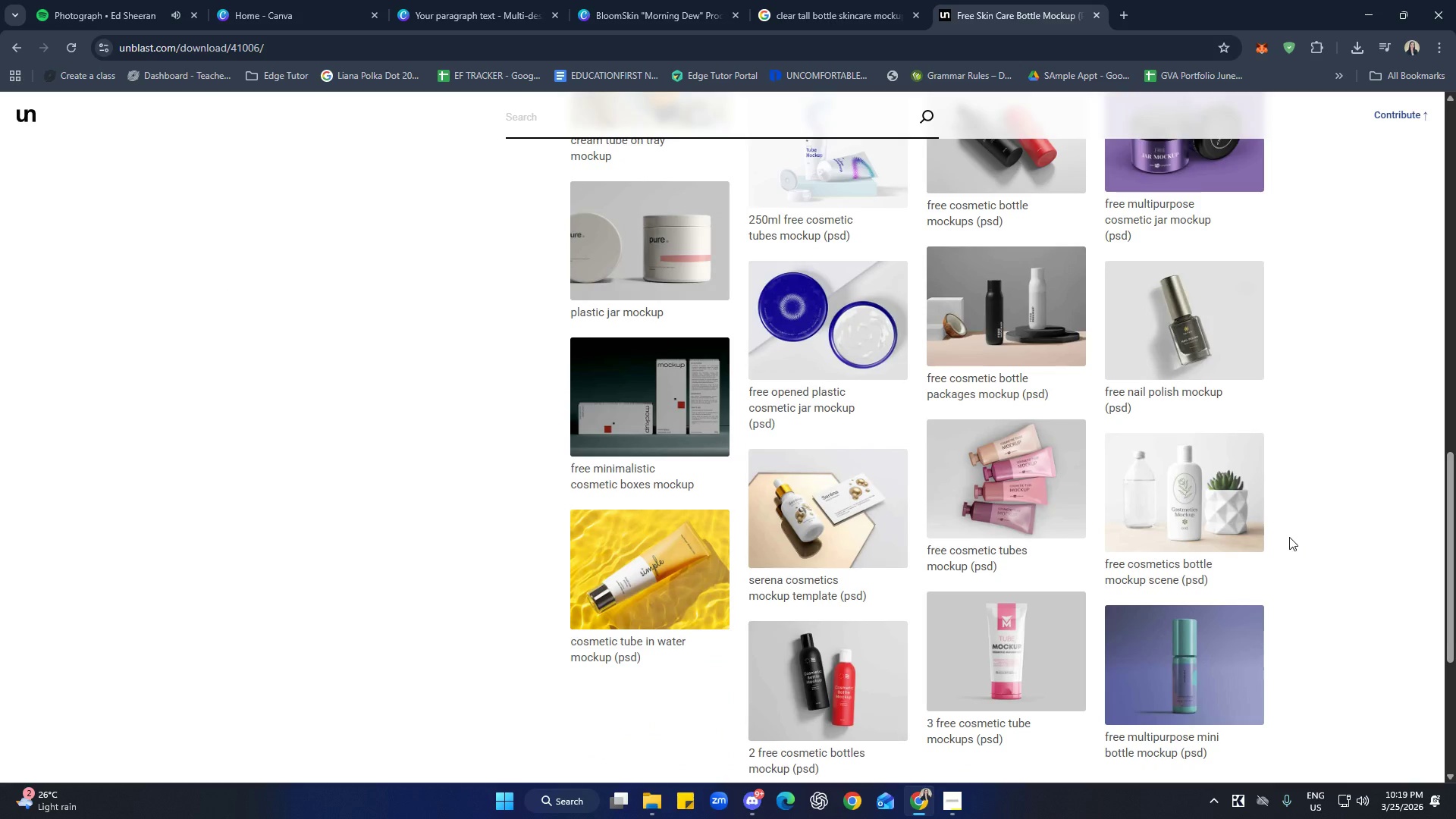 
scroll: coordinate [1191, 320], scroll_direction: up, amount: 14.0
 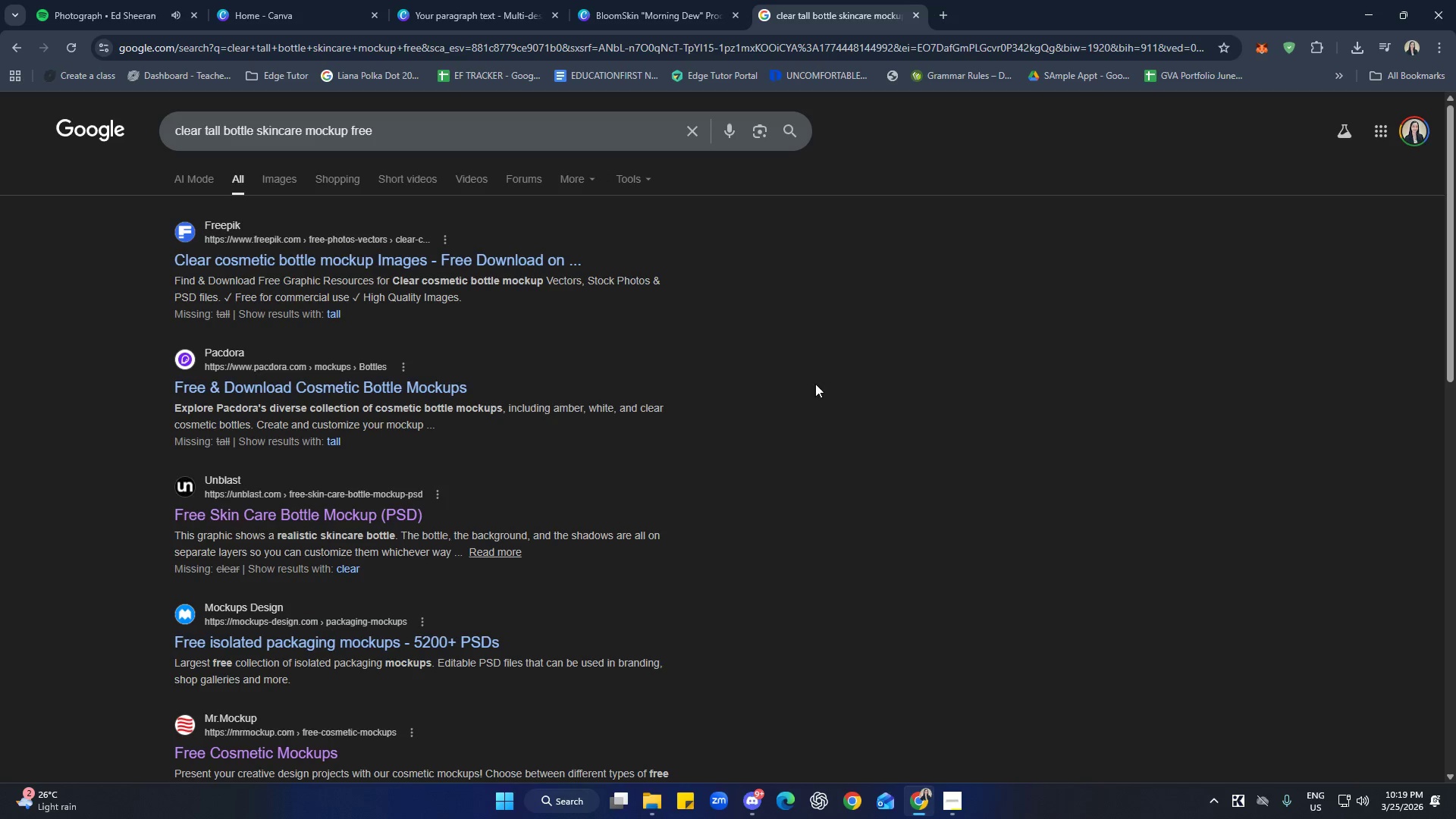 
scroll: coordinate [608, 536], scroll_direction: down, amount: 2.0
 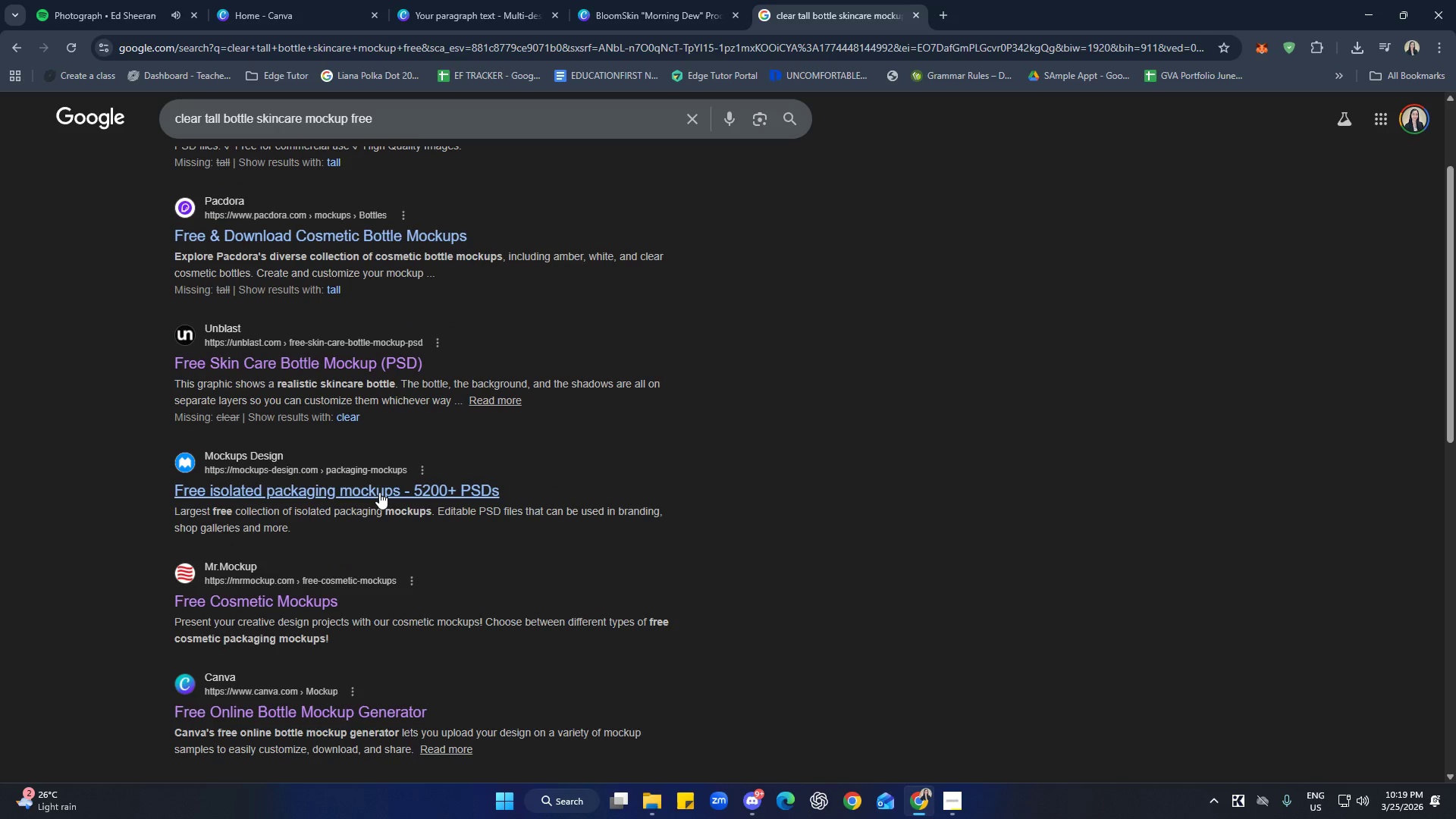 
middle_click([379, 492])
 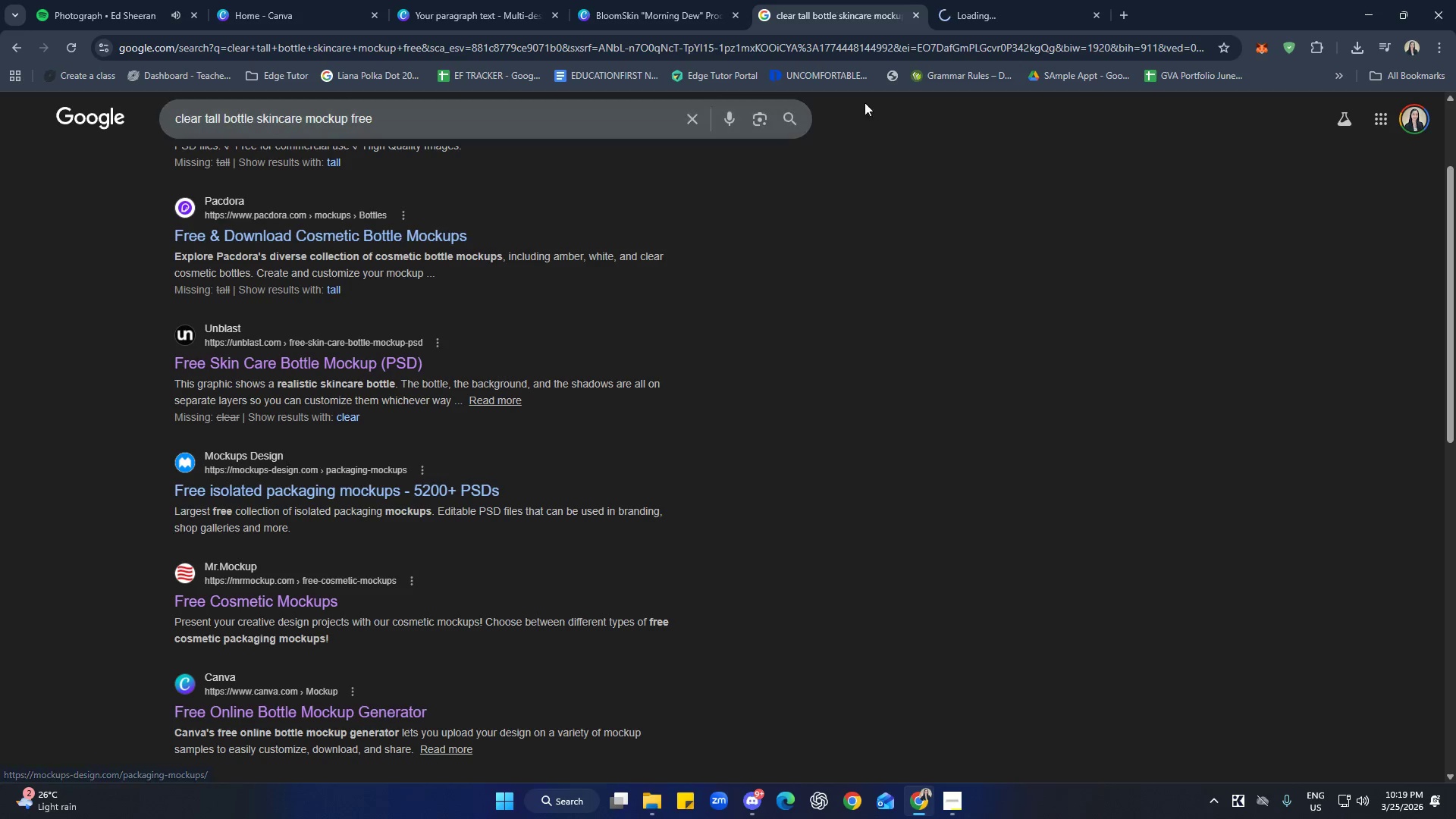 
left_click([976, 16])
 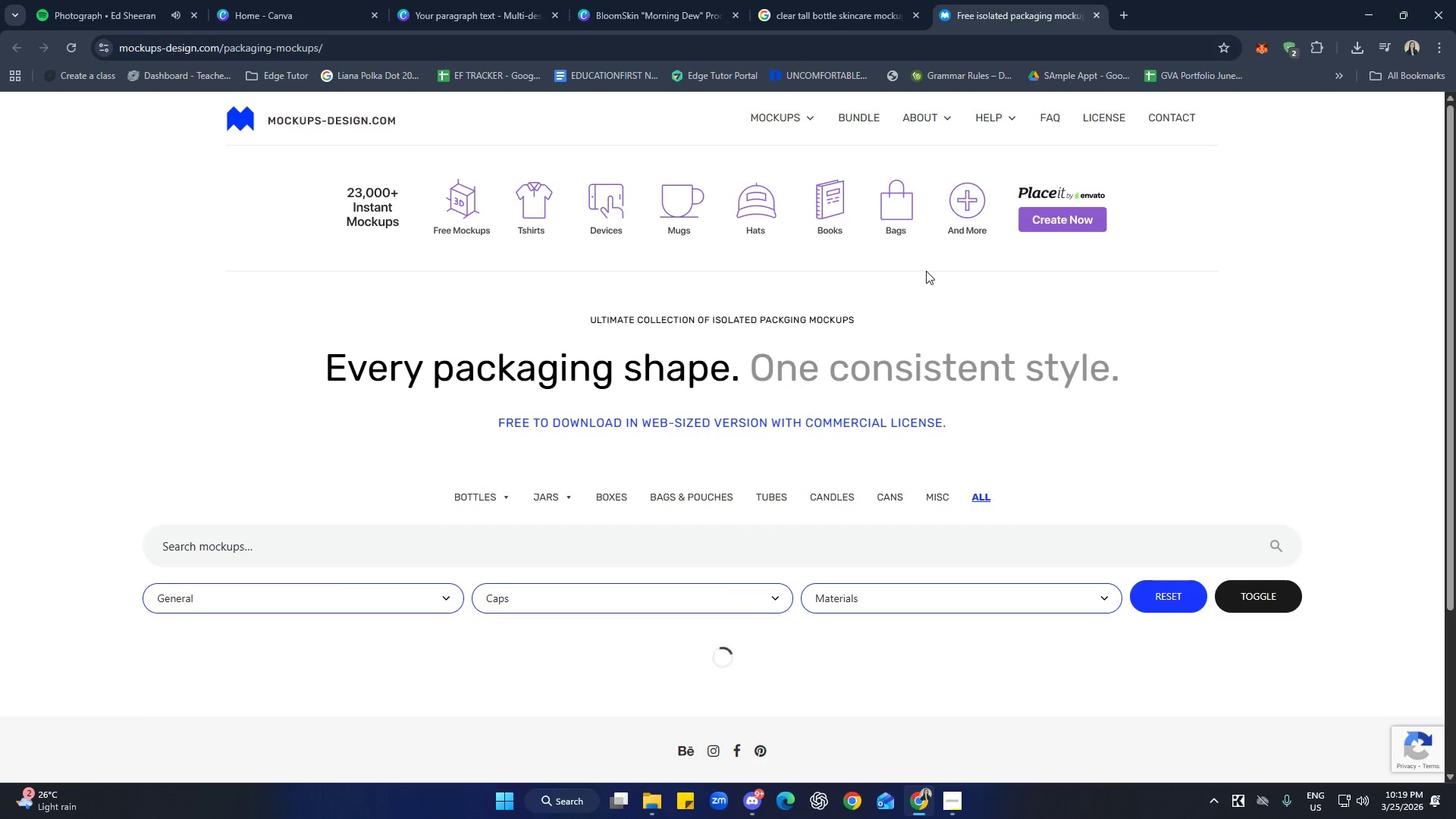 
wait(7.25)
 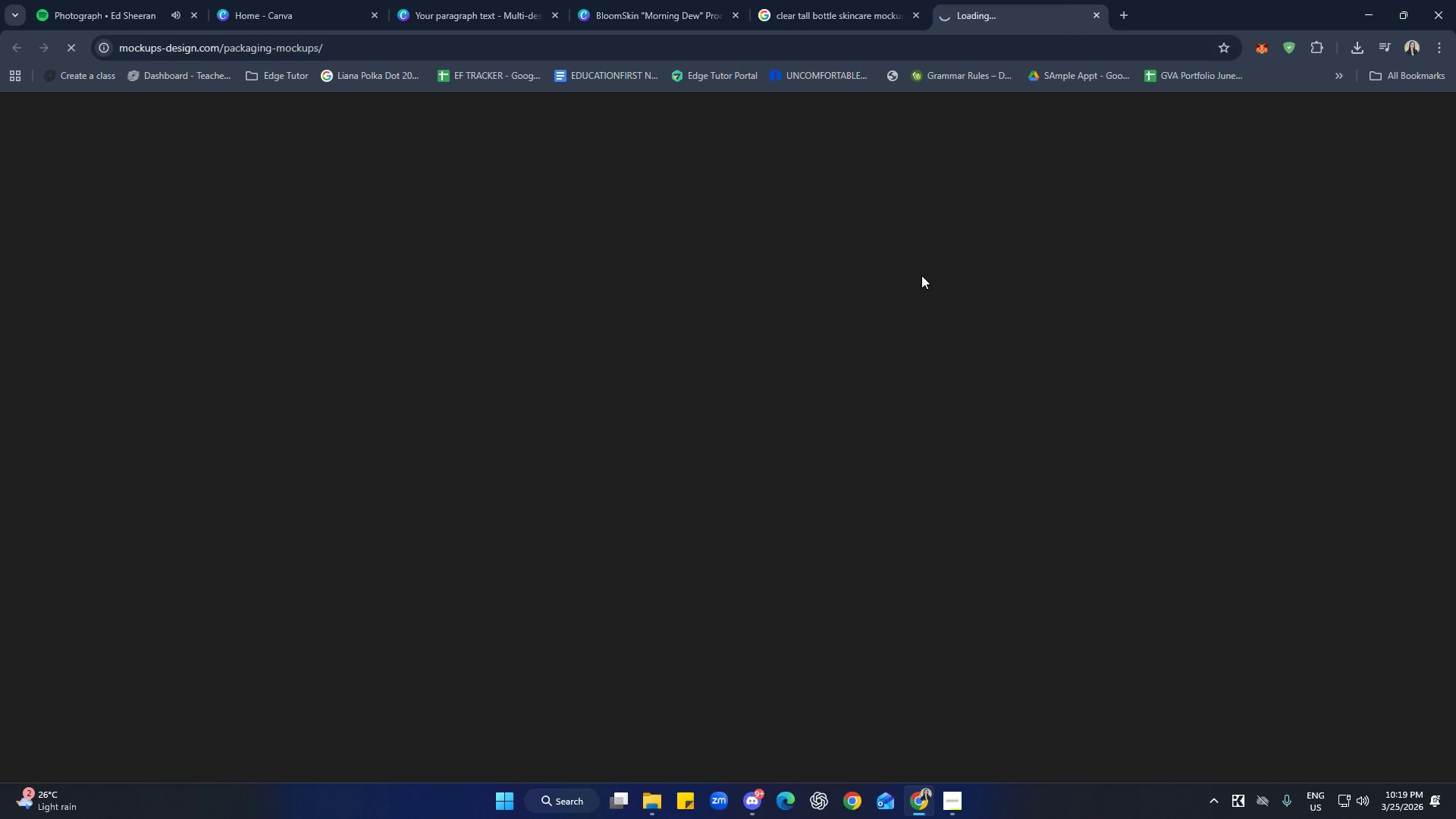 
scroll: coordinate [1354, 364], scroll_direction: down, amount: 22.0
 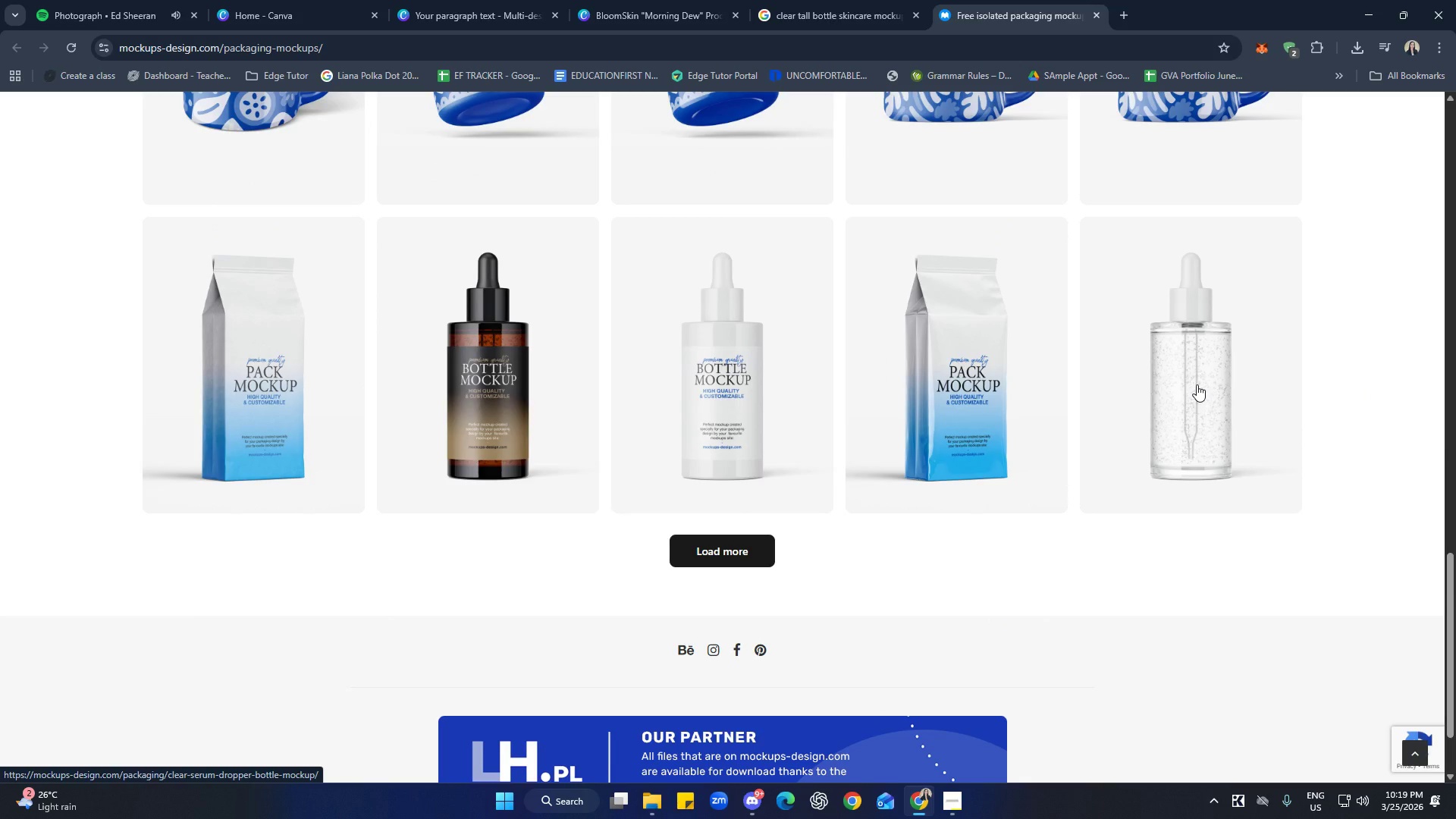 
wait(8.74)
 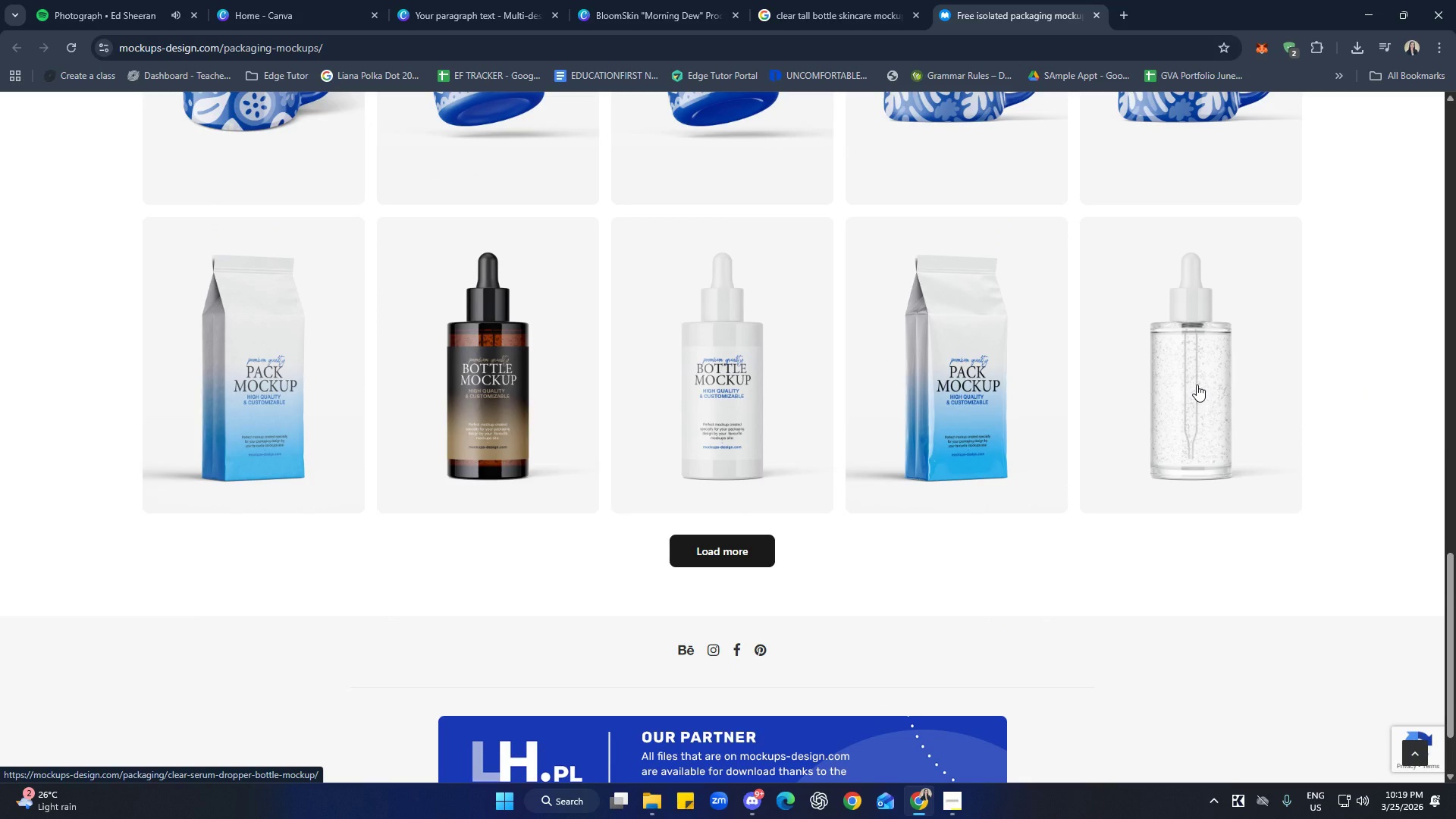 
left_click([746, 573])
 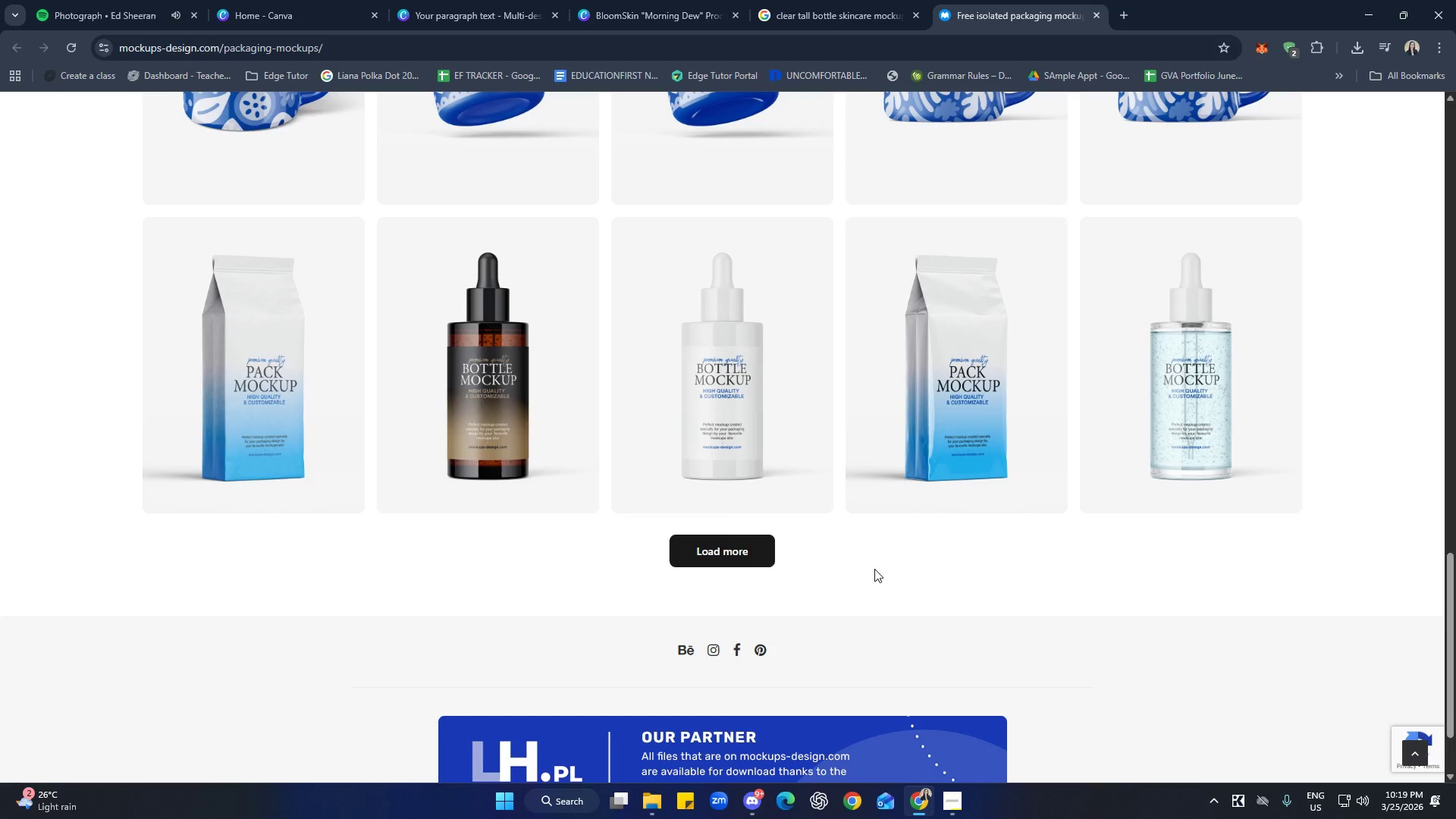 
left_click([722, 550])
 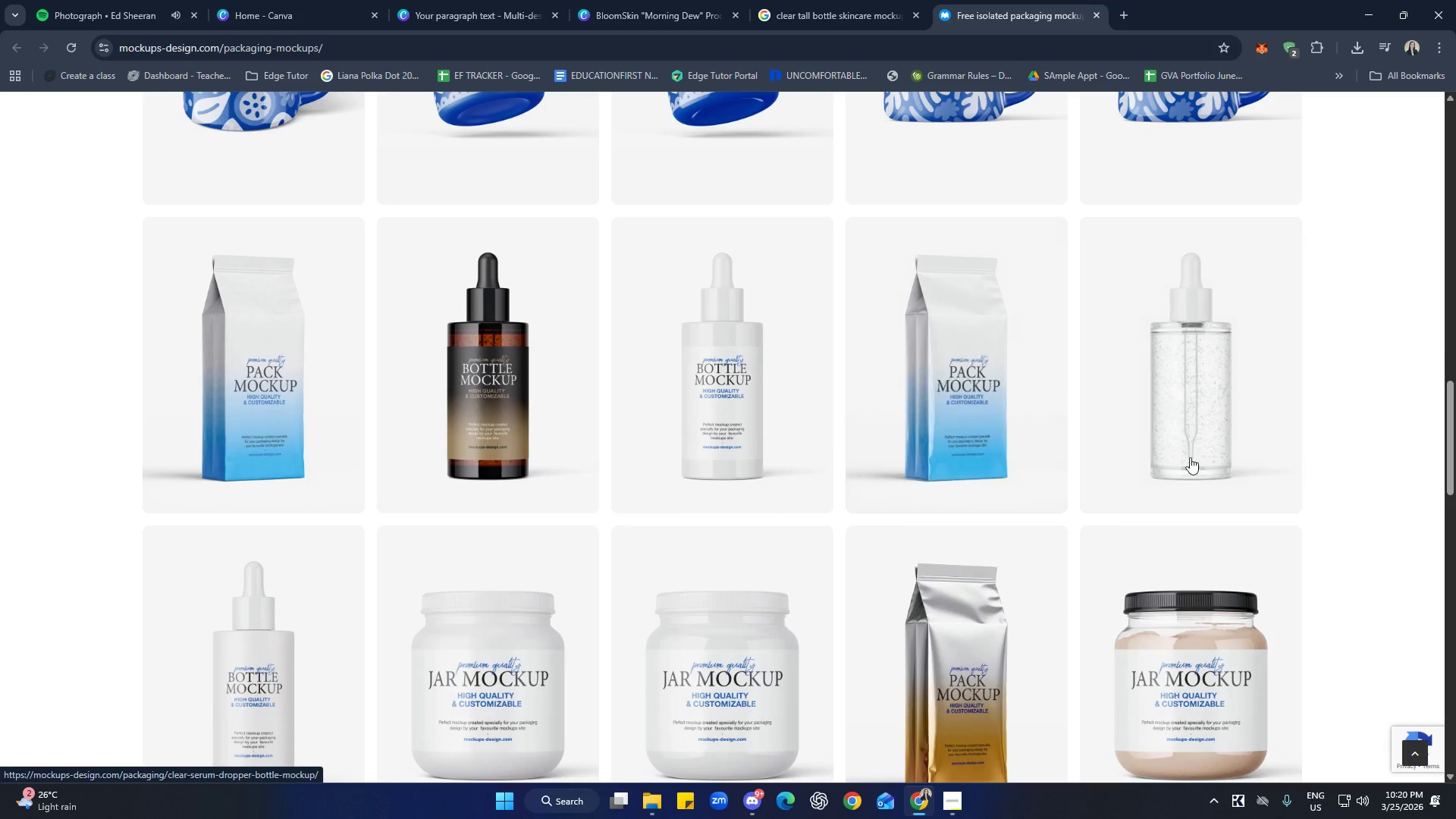 
scroll: coordinate [1248, 438], scroll_direction: down, amount: 15.0
 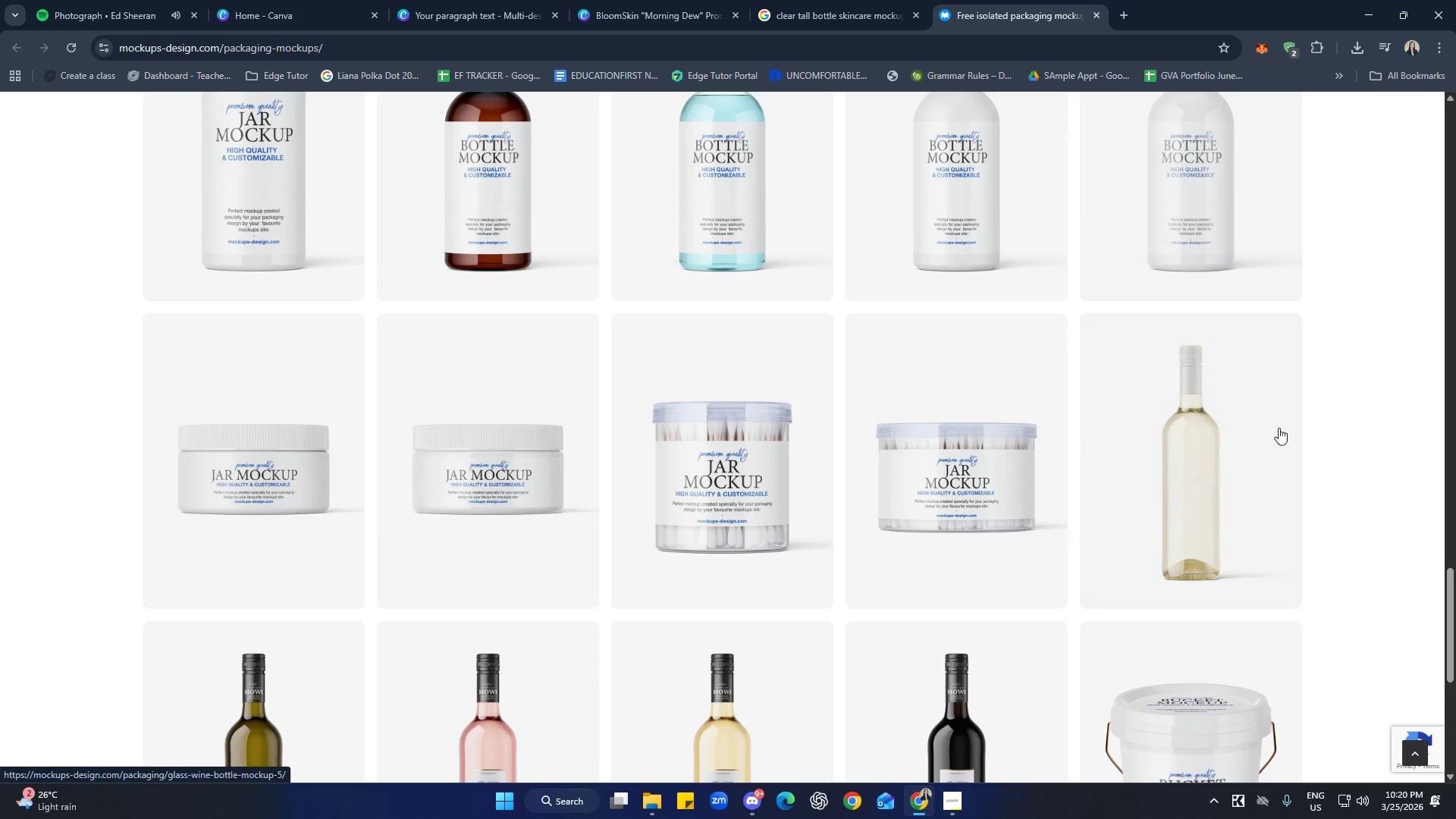 
scroll: coordinate [1021, 360], scroll_direction: up, amount: 22.0
 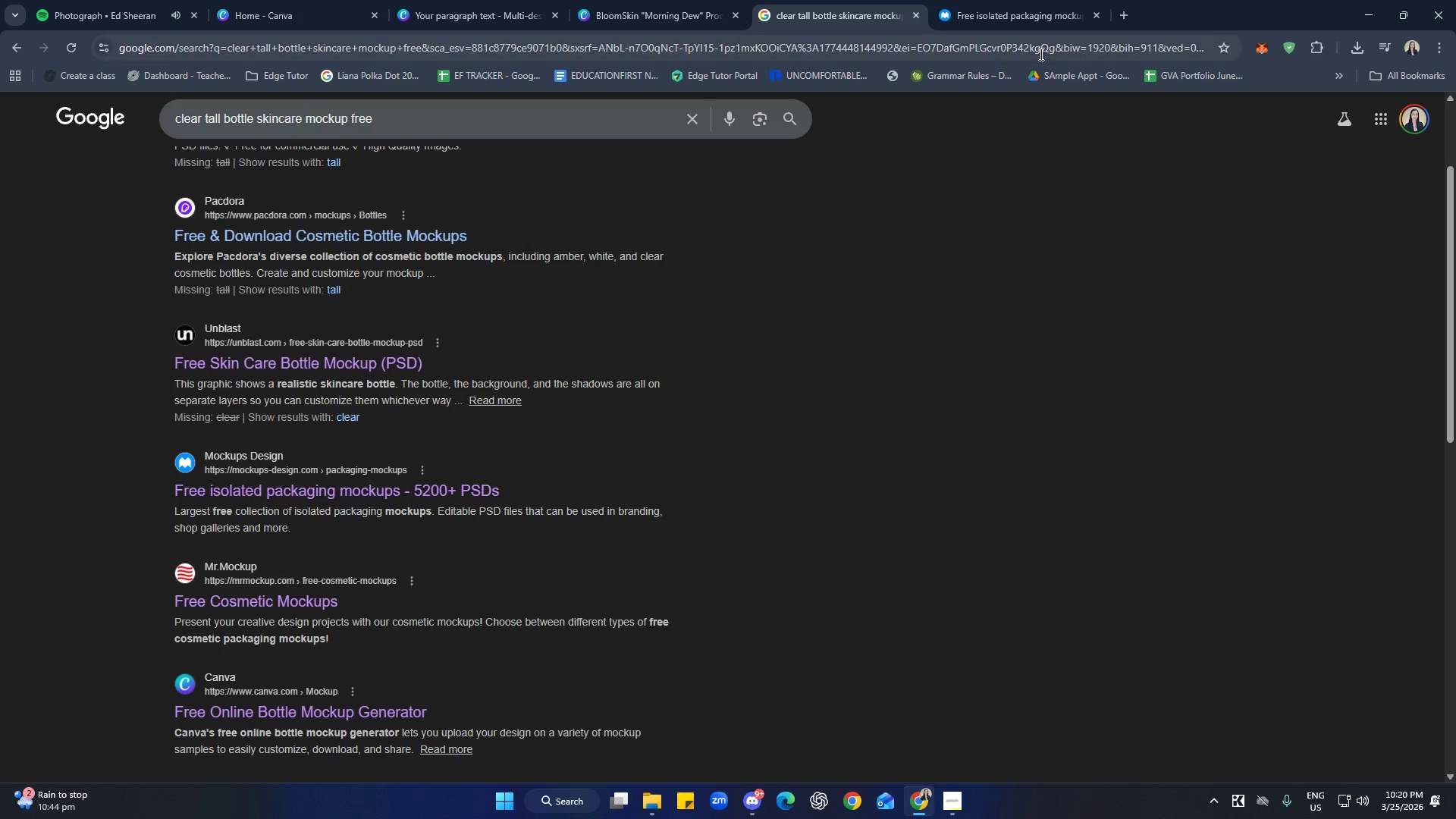 
left_click([1096, 18])
 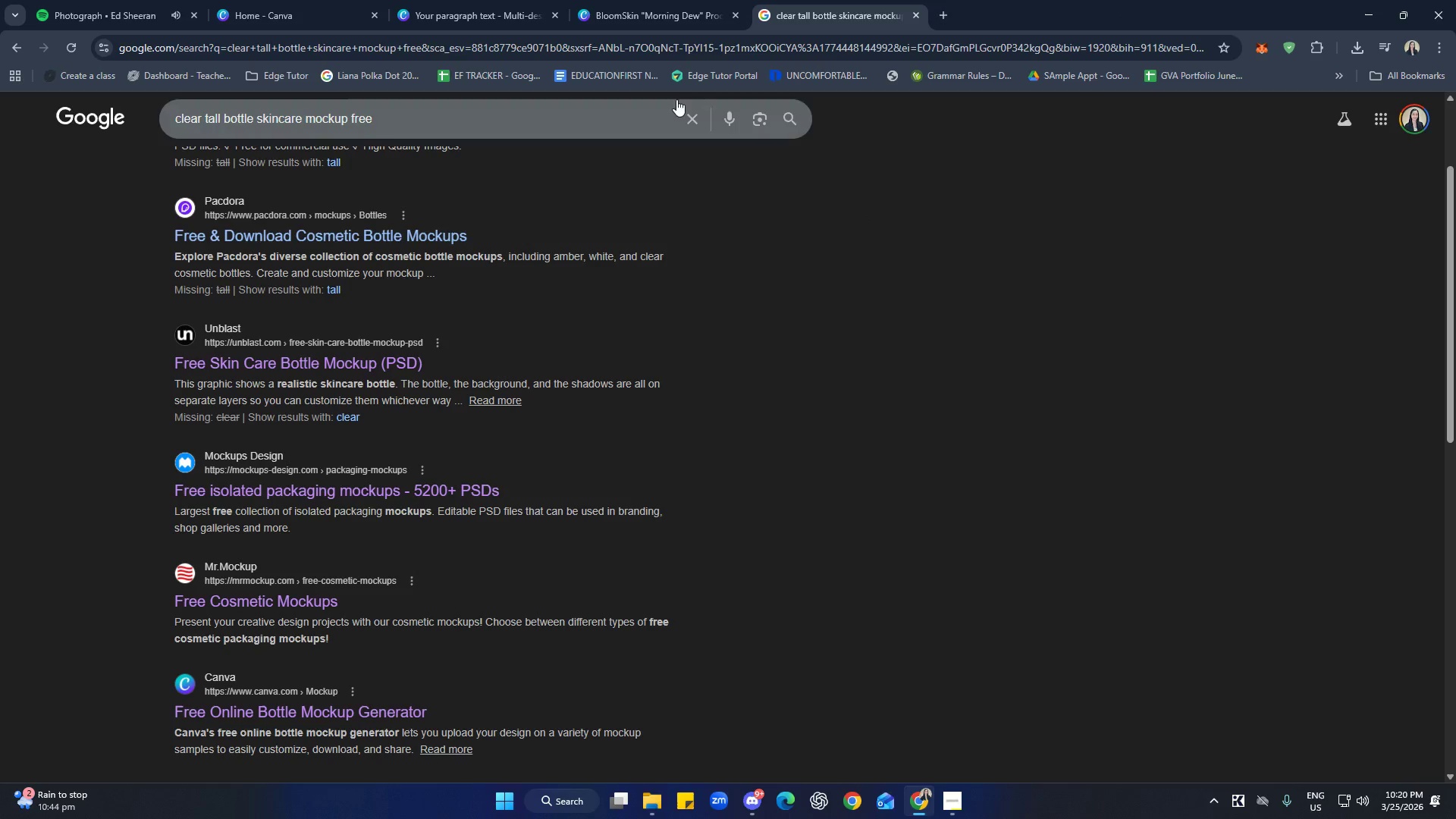 
left_click([479, 0])
 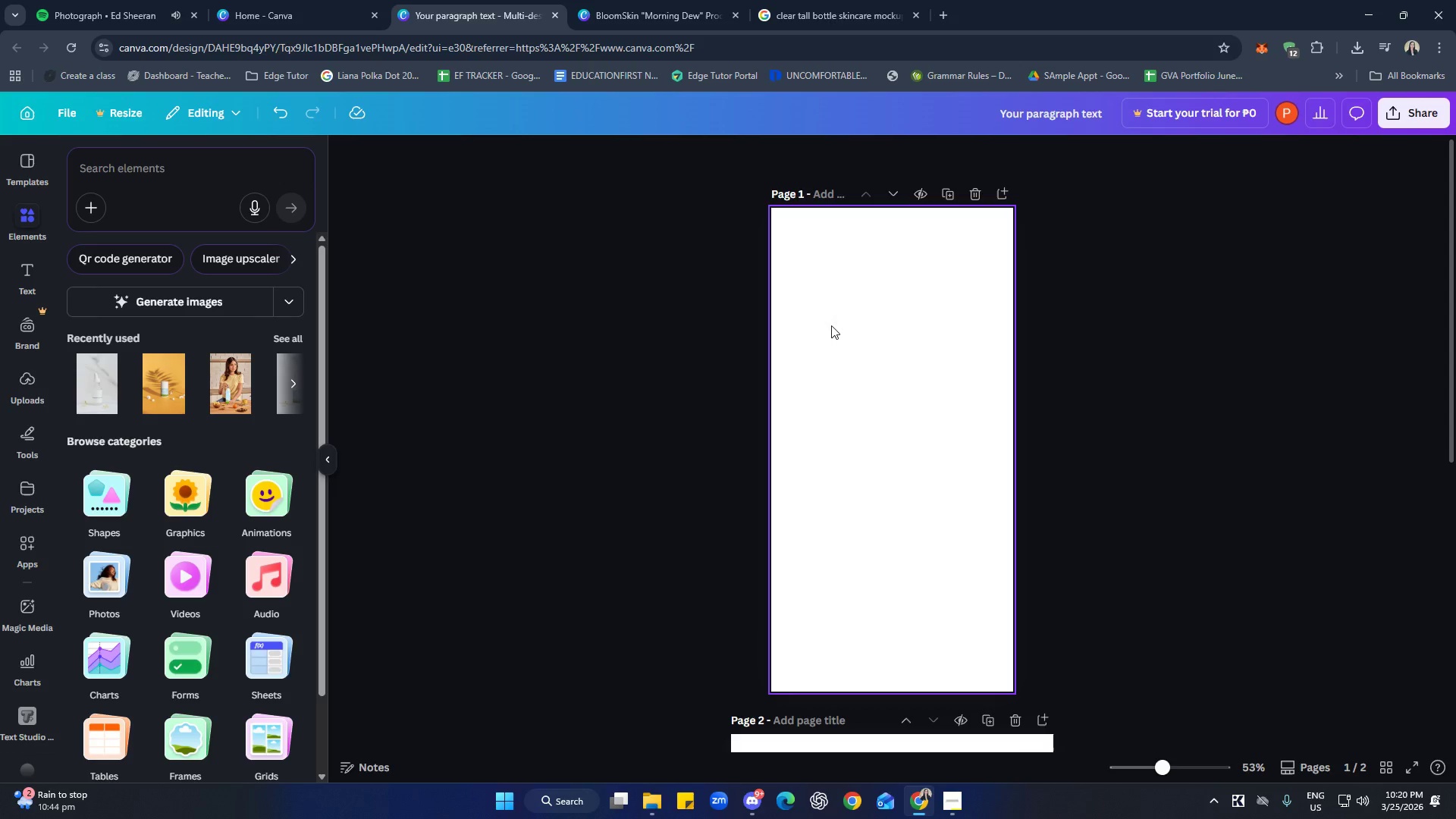 
left_click([1094, 410])
 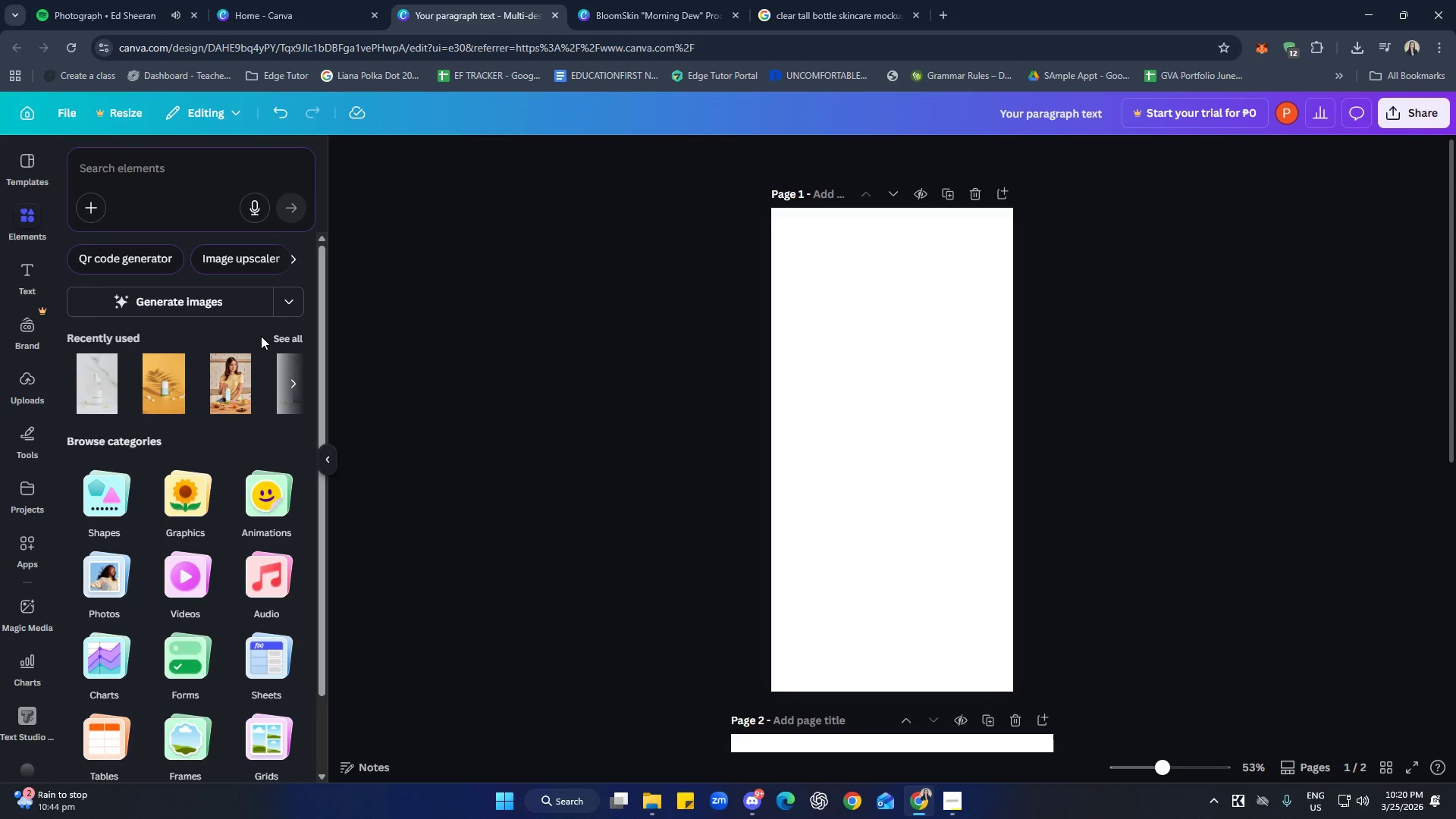 
wait(7.8)
 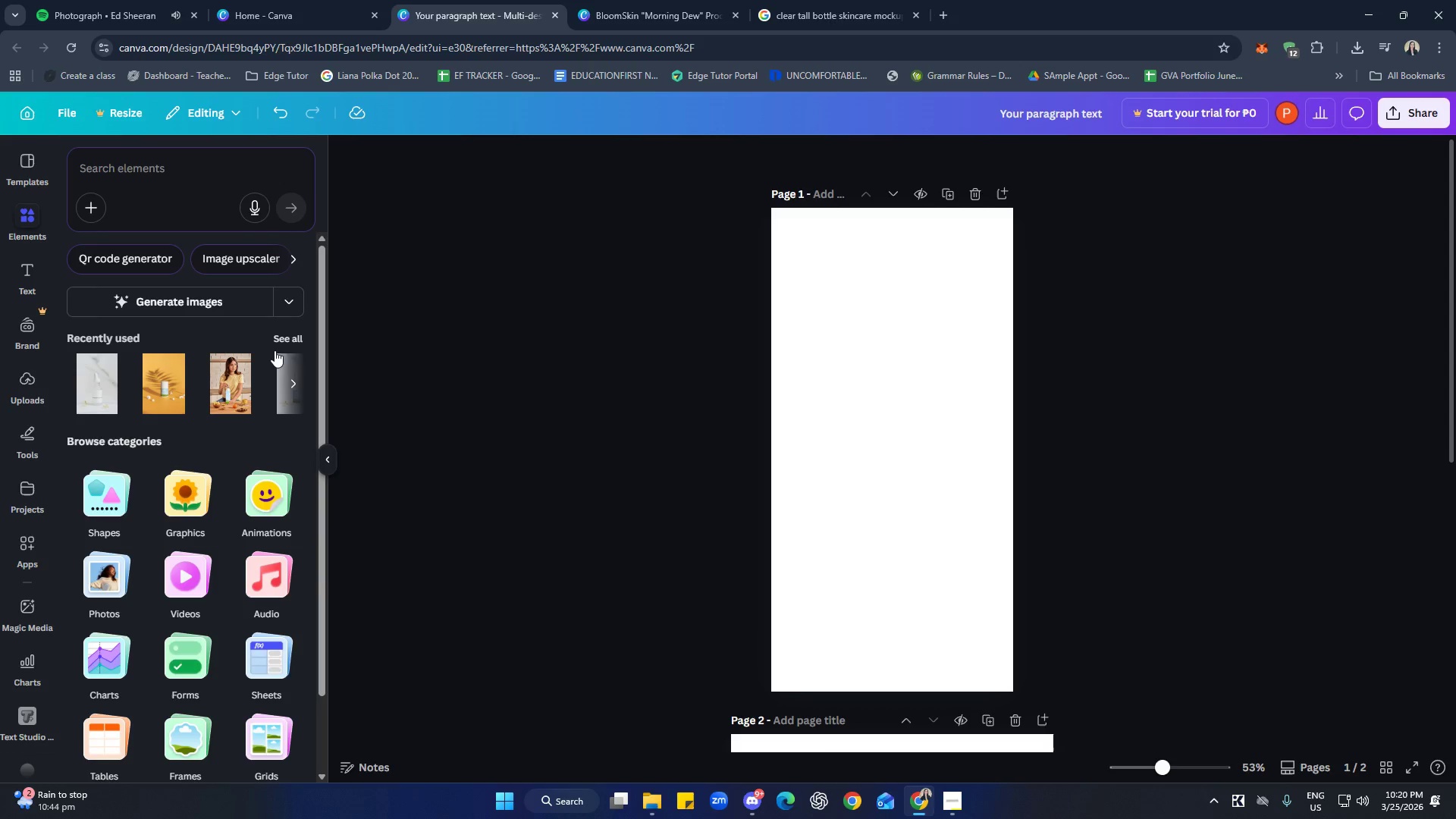 
left_click([254, 174])
 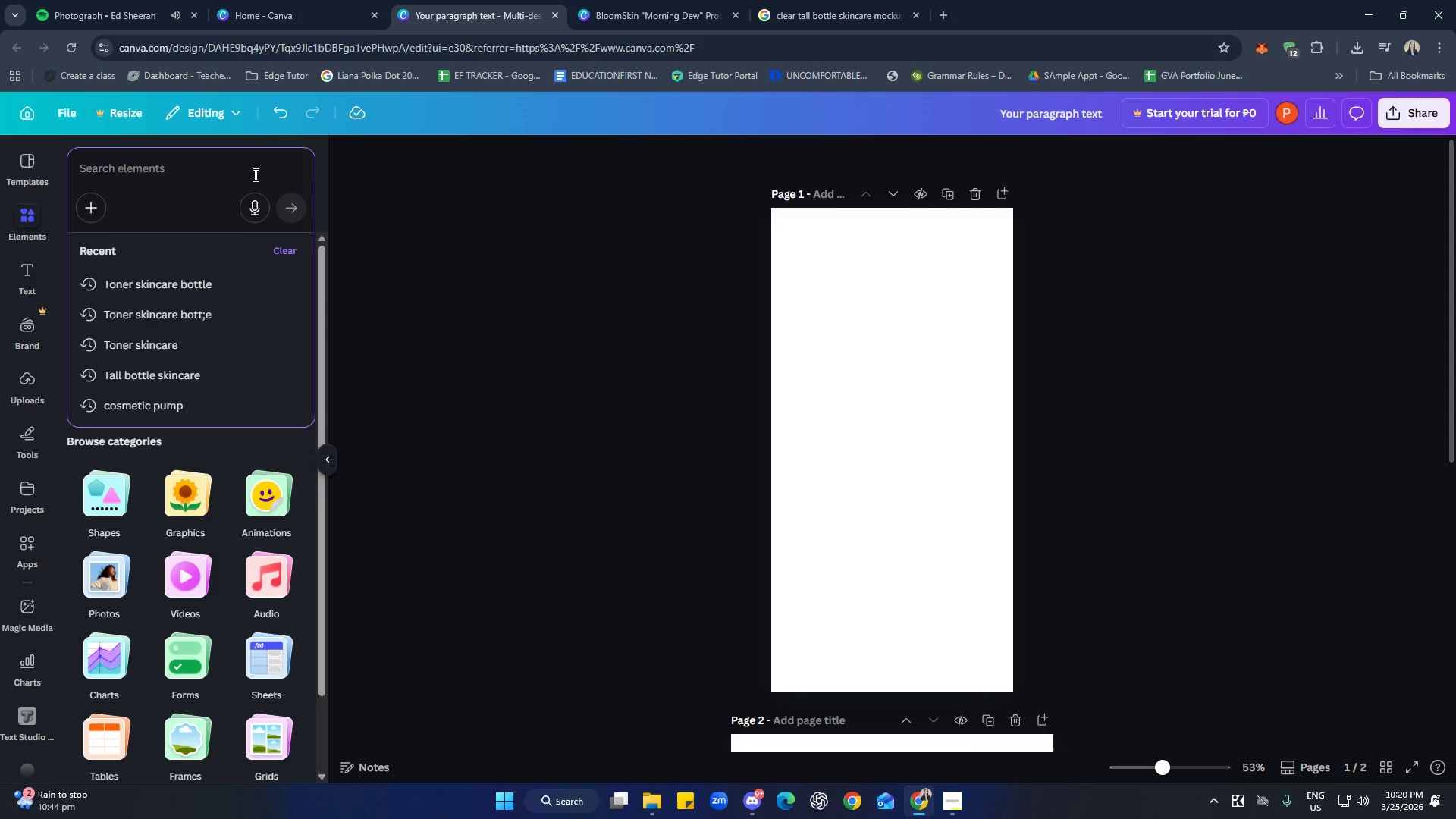 
type(pump botttle)
key(Backspace)
key(Backspace)
key(Backspace)
type(le)
 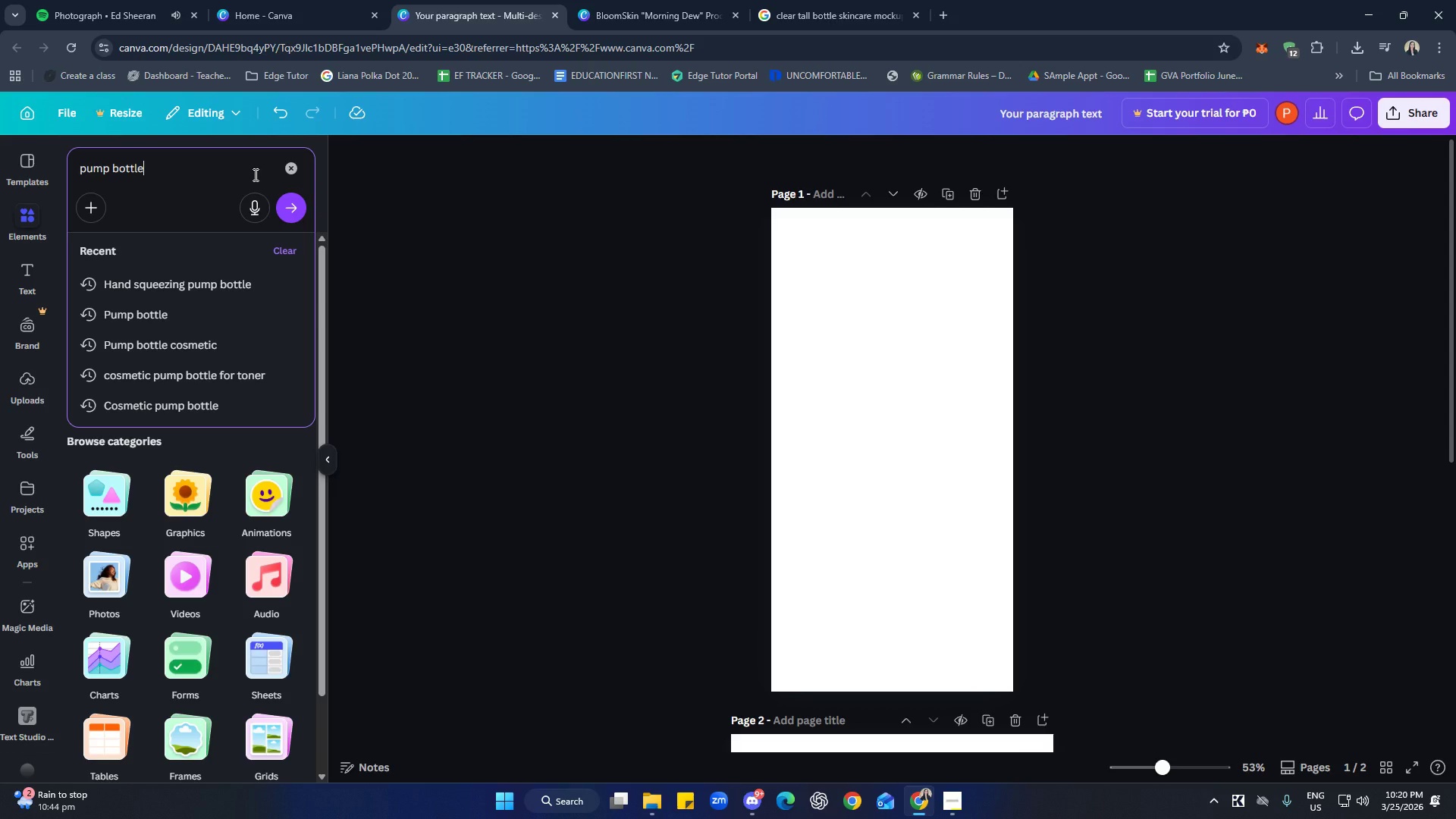 
key(Enter)
 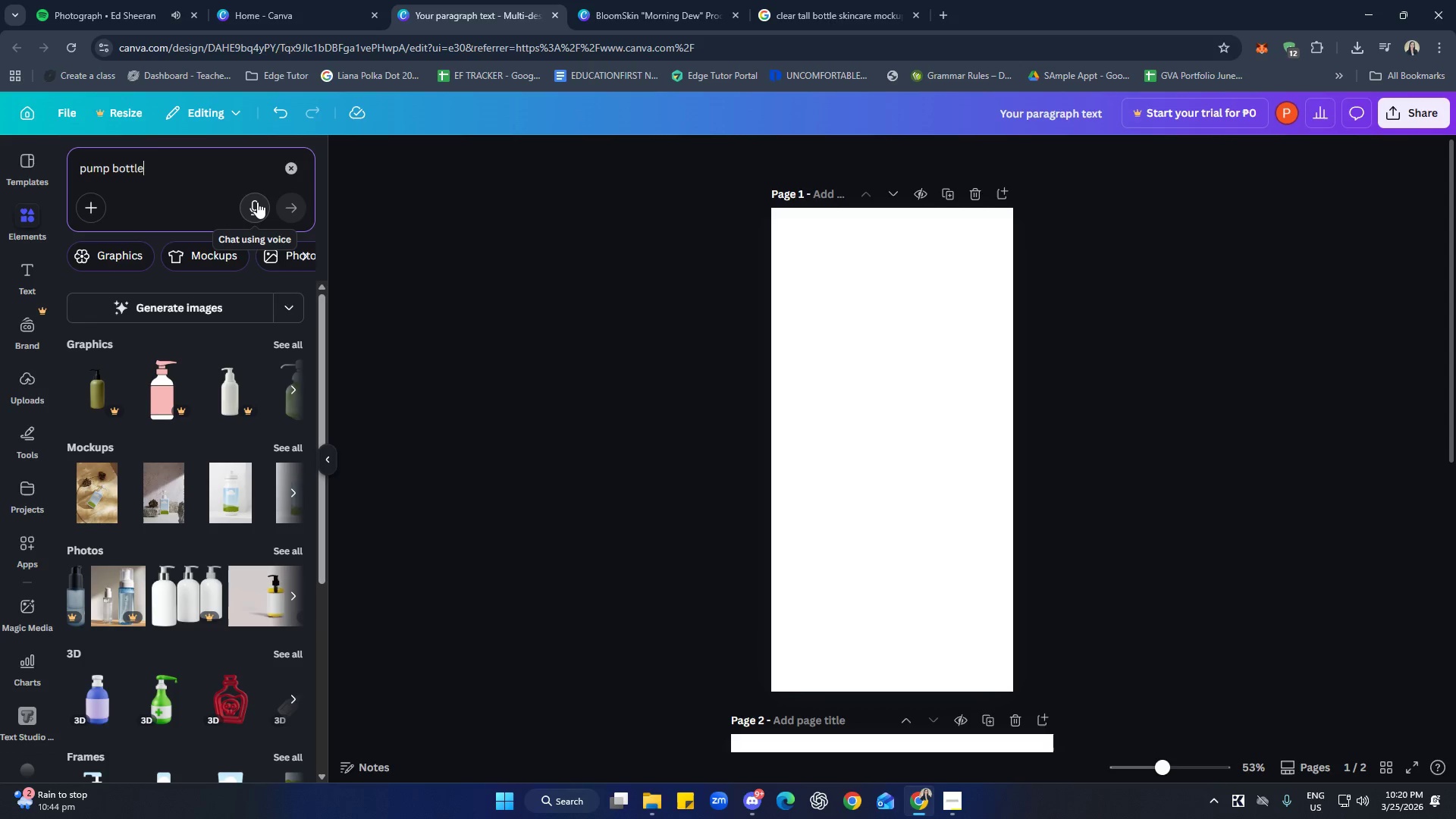 
wait(8.17)
 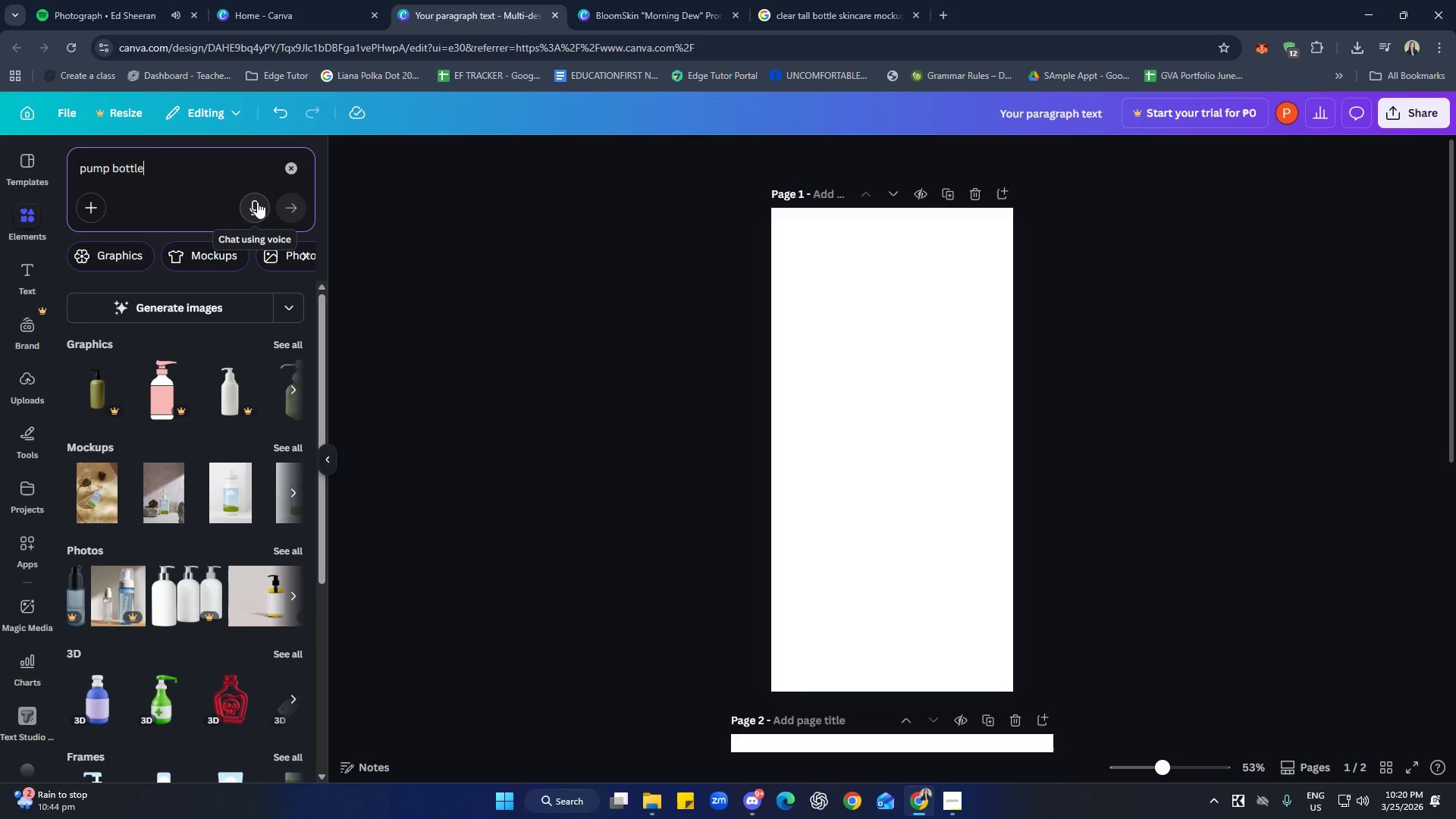 
left_click([233, 498])
 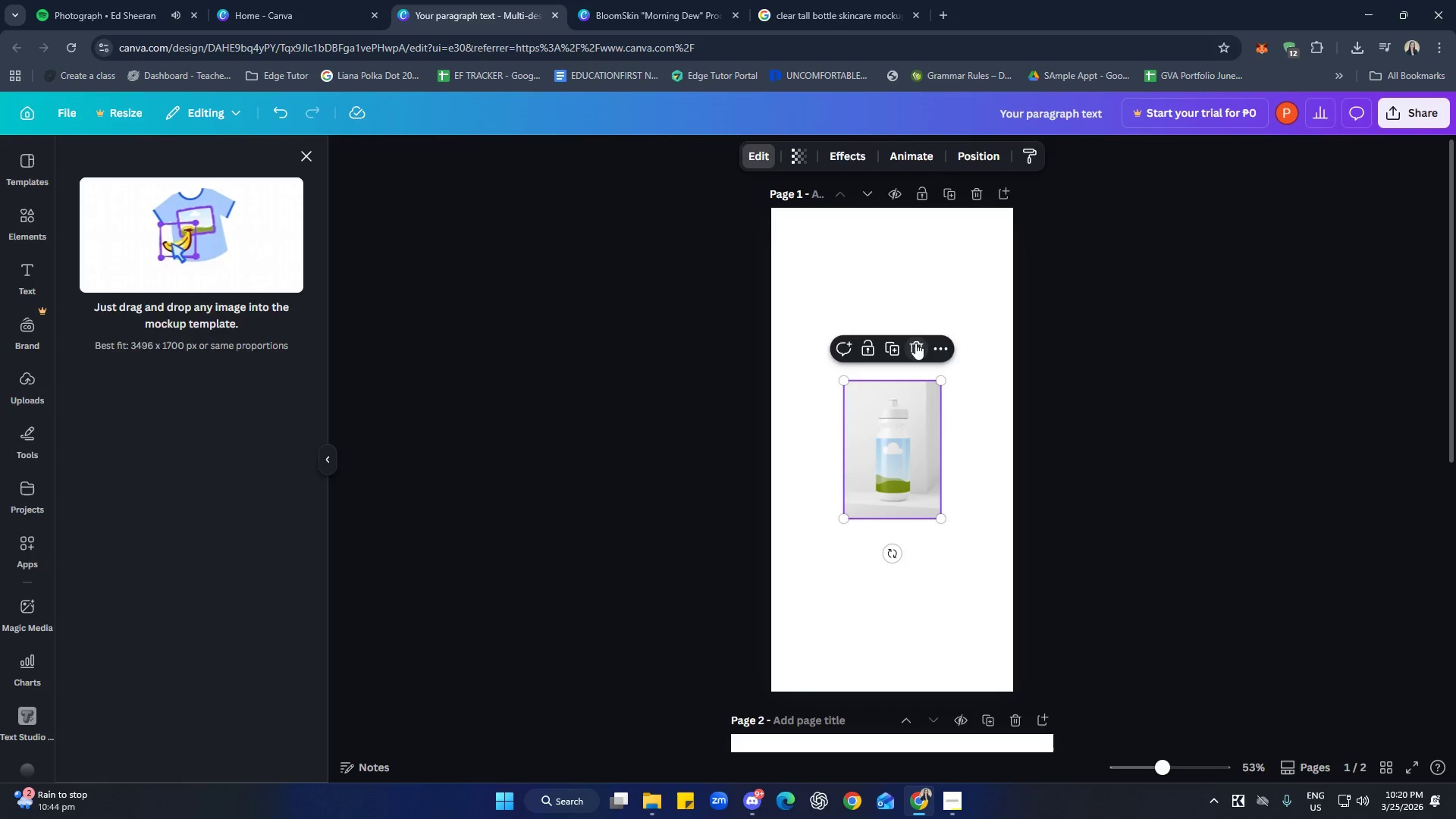 
left_click([164, 502])
 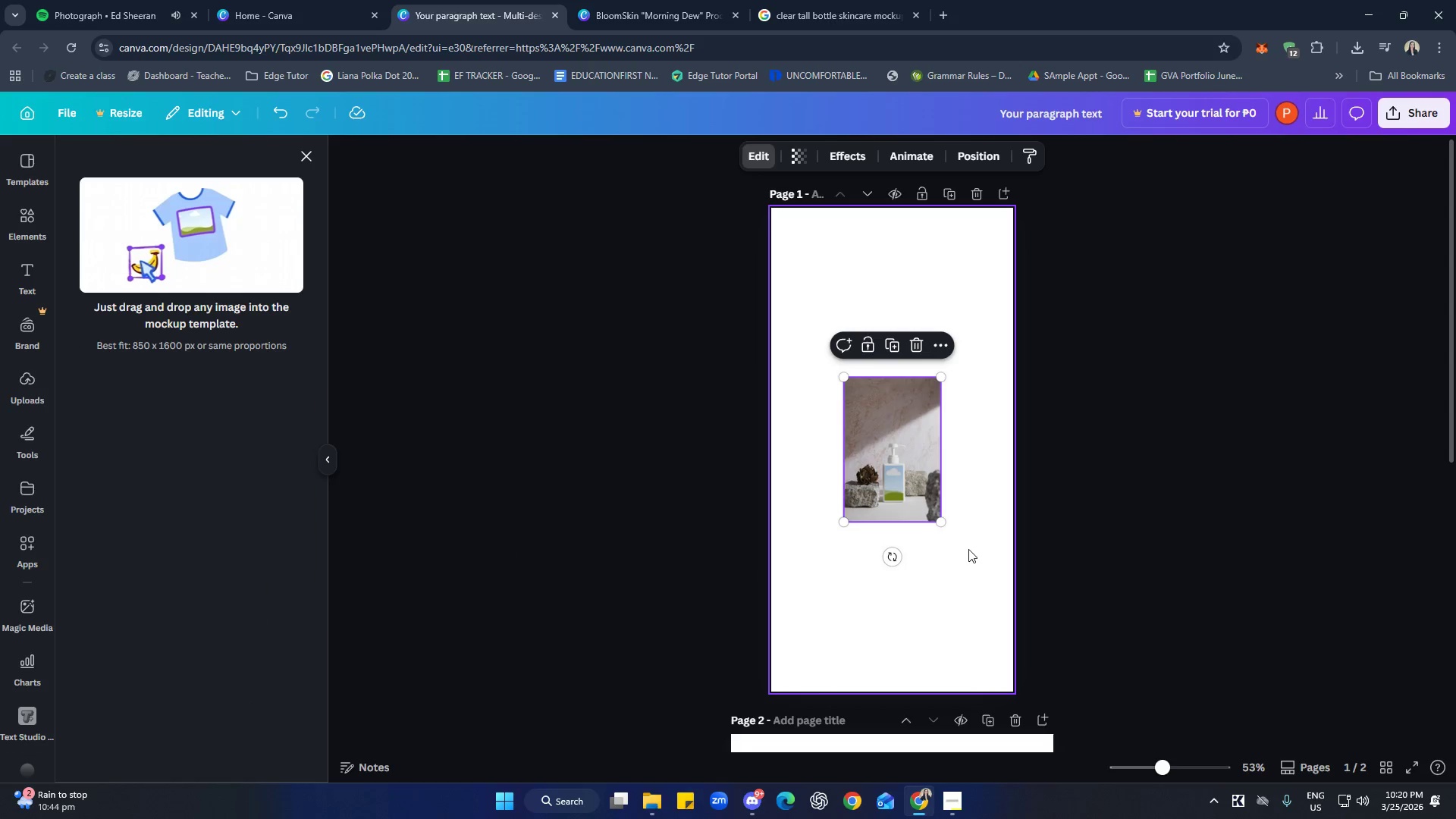 
right_click([889, 457])
 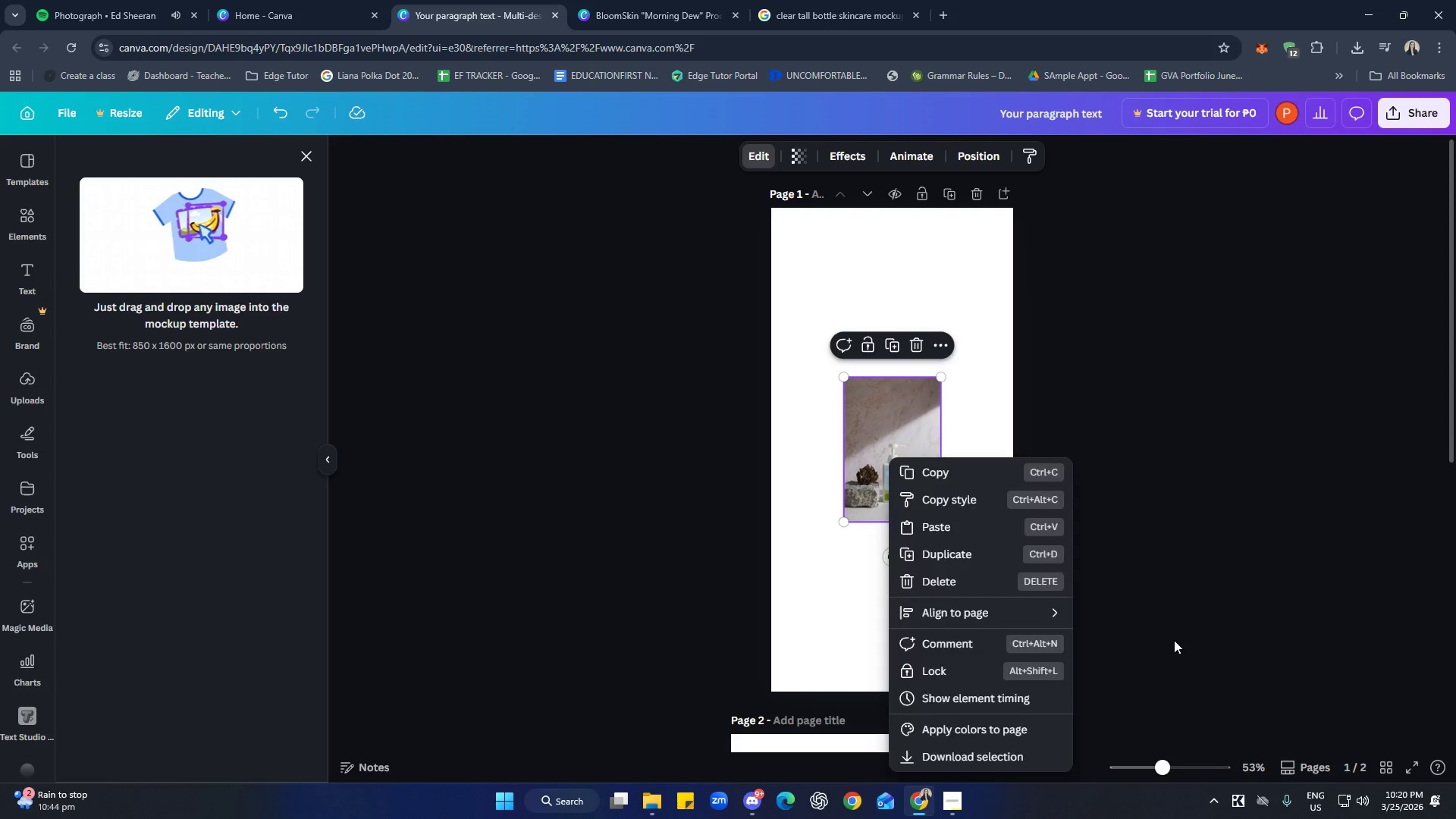 
left_click_drag(start_coordinate=[906, 481], to_coordinate=[834, 345])
 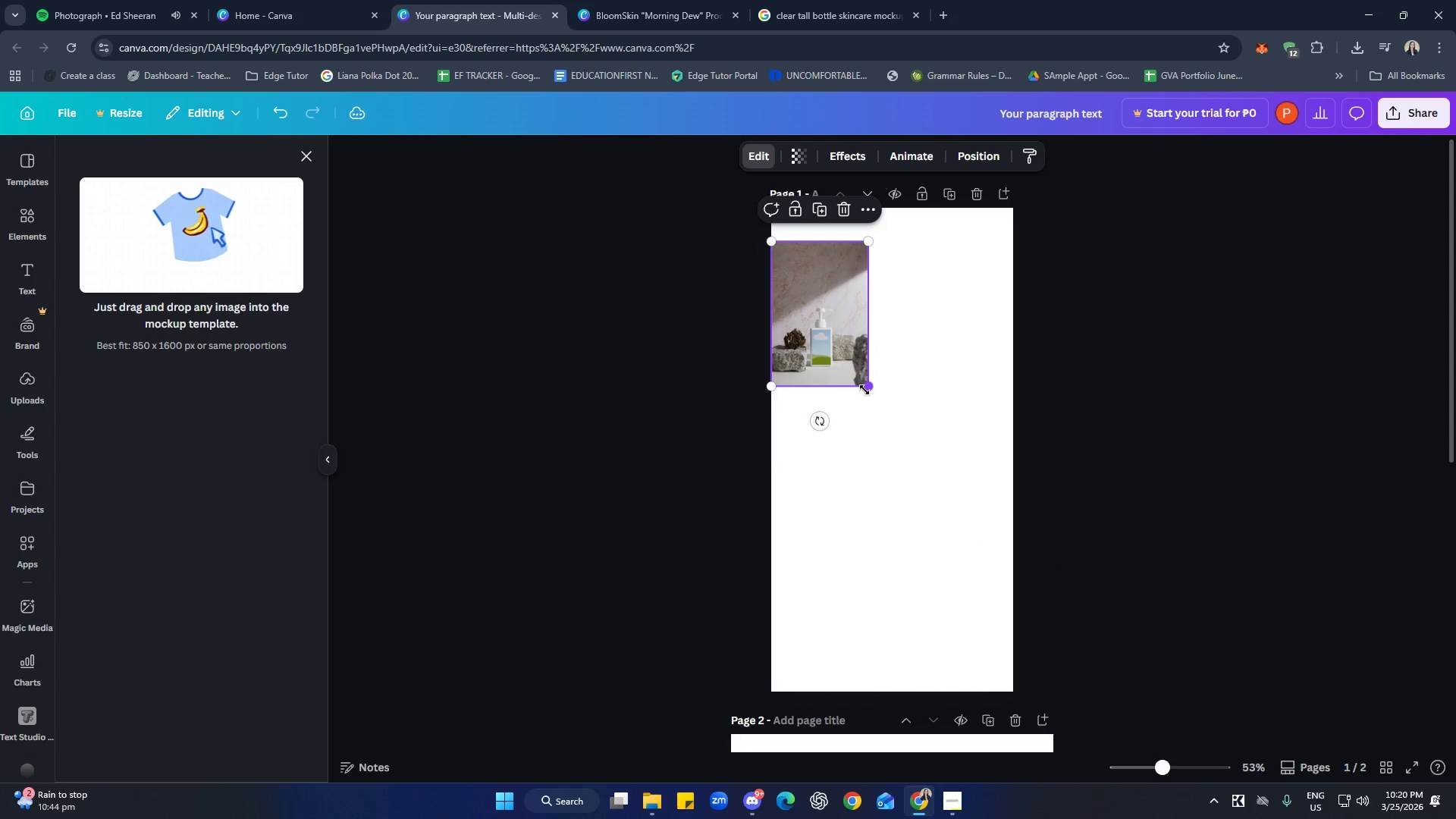 
left_click_drag(start_coordinate=[864, 390], to_coordinate=[1039, 689])
 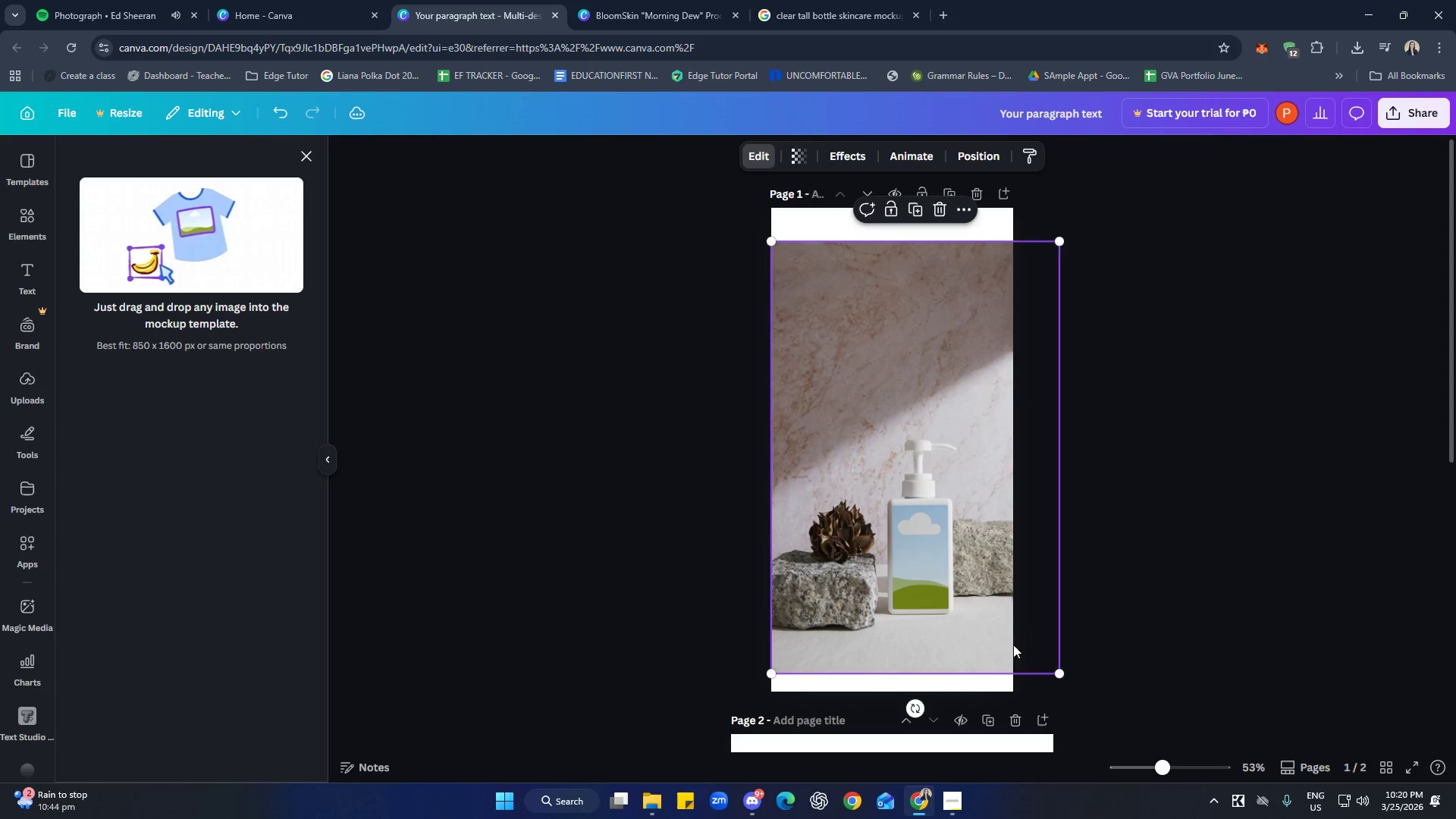 
left_click_drag(start_coordinate=[987, 613], to_coordinate=[888, 552])
 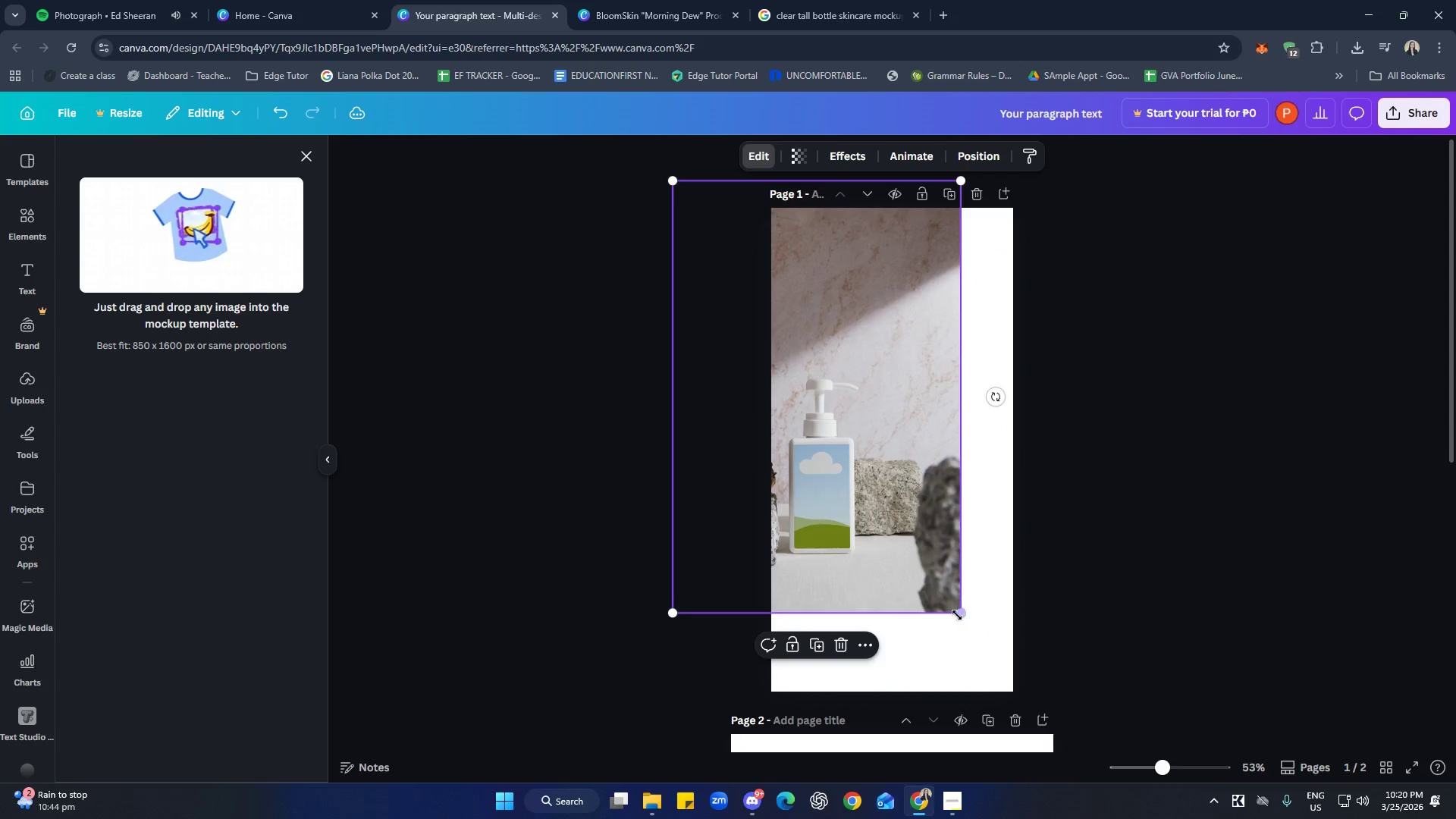 
left_click_drag(start_coordinate=[956, 612], to_coordinate=[1052, 692])
 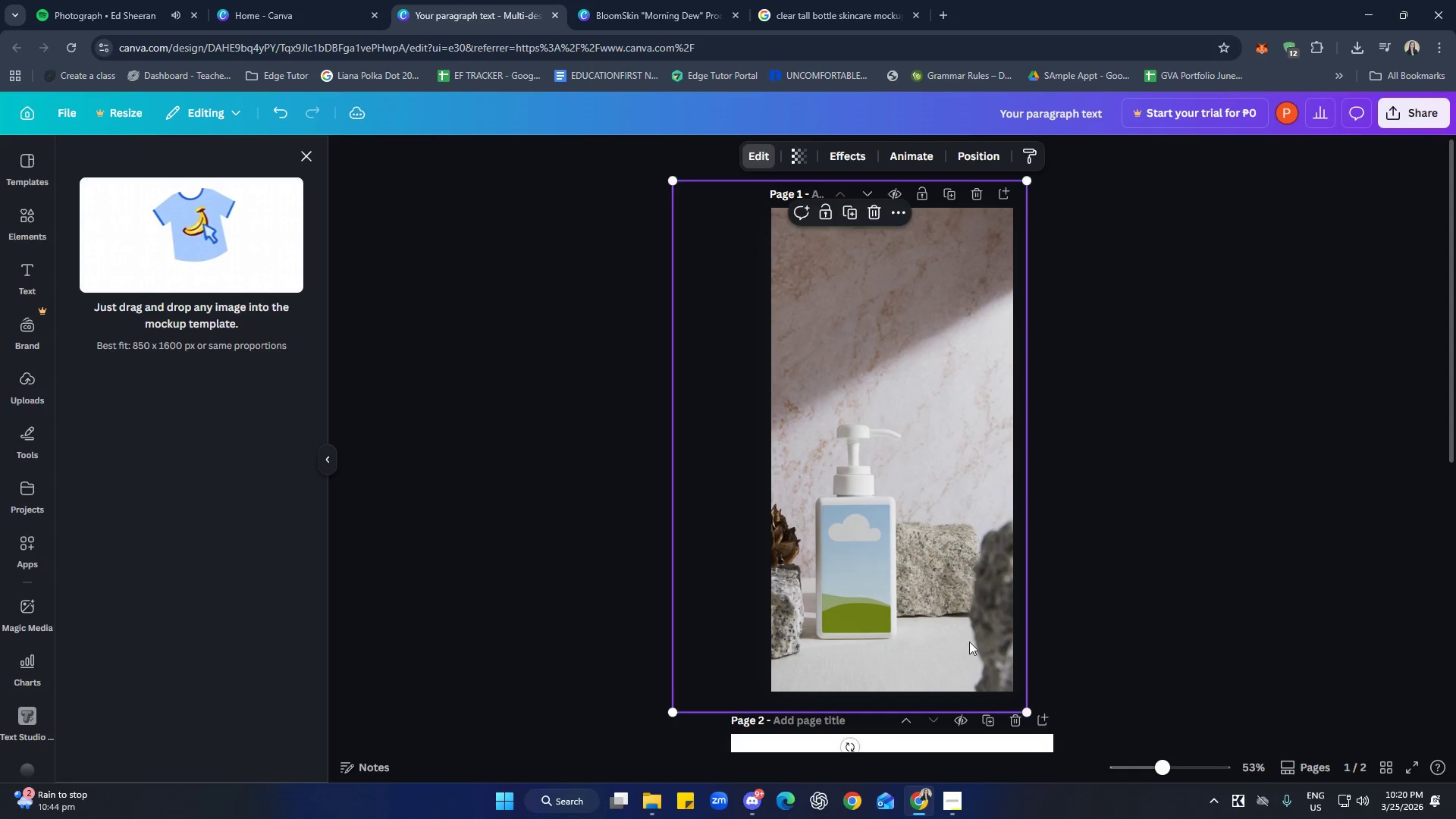 
left_click_drag(start_coordinate=[965, 638], to_coordinate=[1001, 638])
 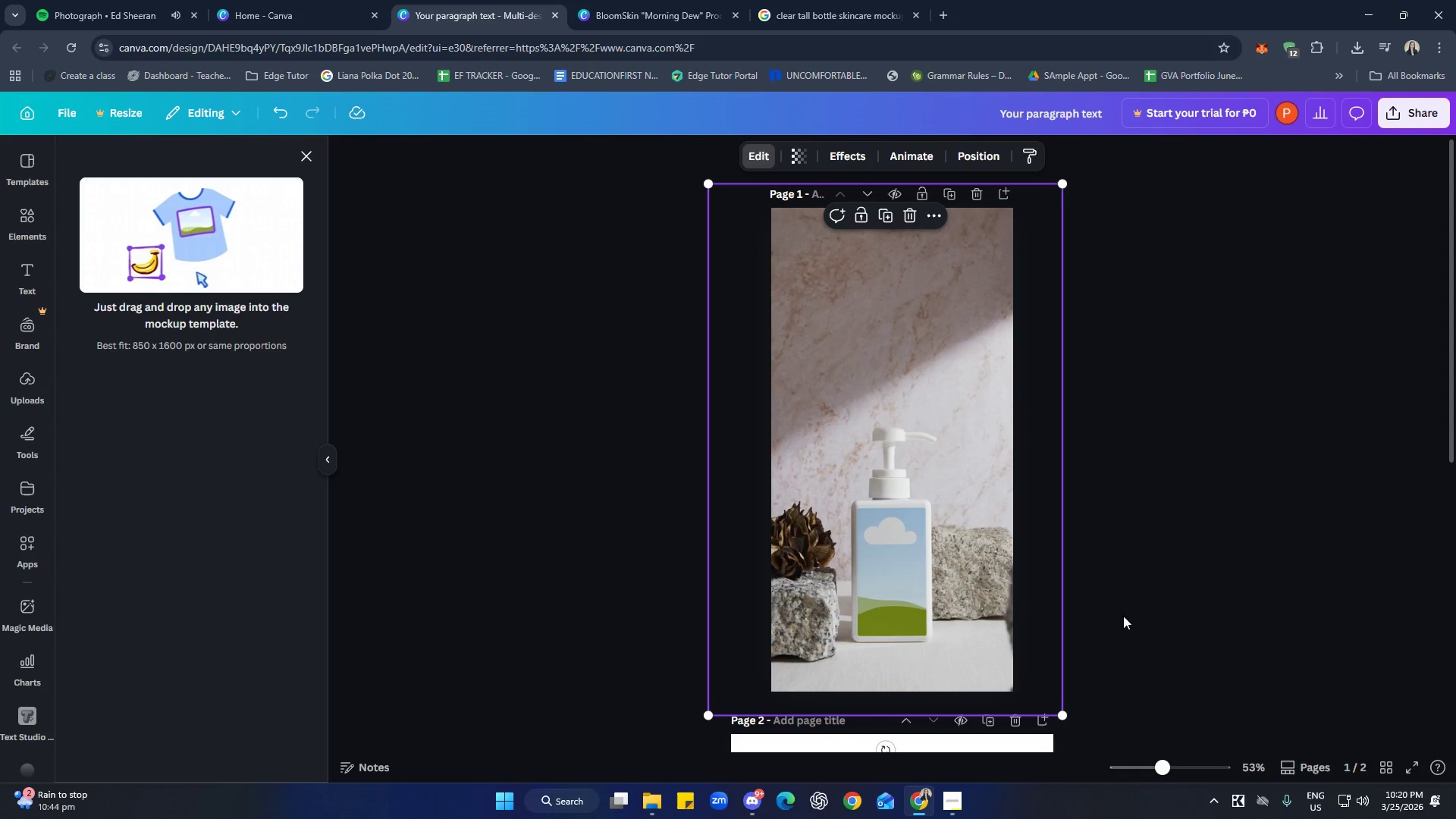 
left_click_drag(start_coordinate=[1149, 607], to_coordinate=[1153, 607])
 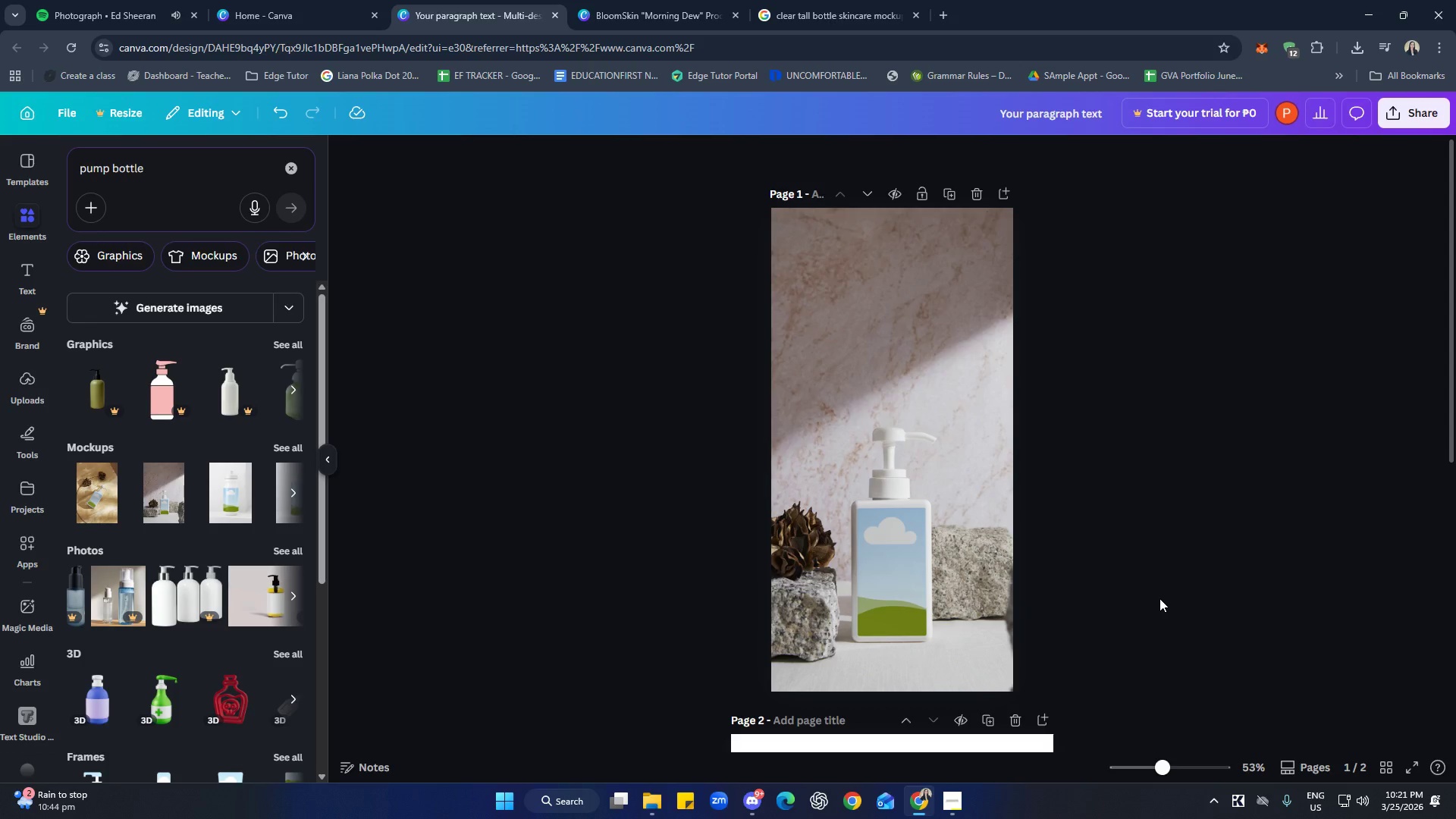 
wait(53.59)
 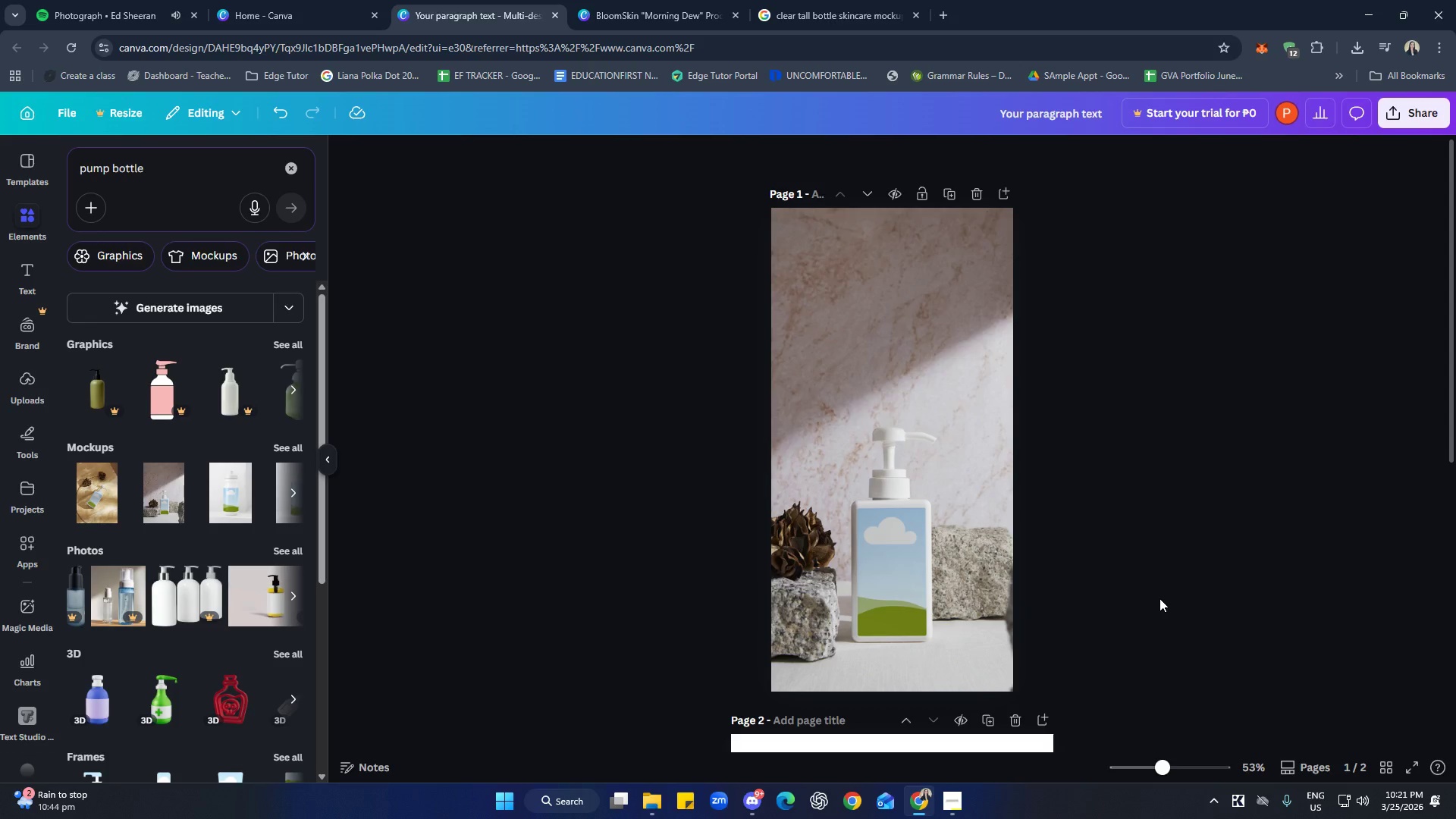 
left_click([929, 448])
 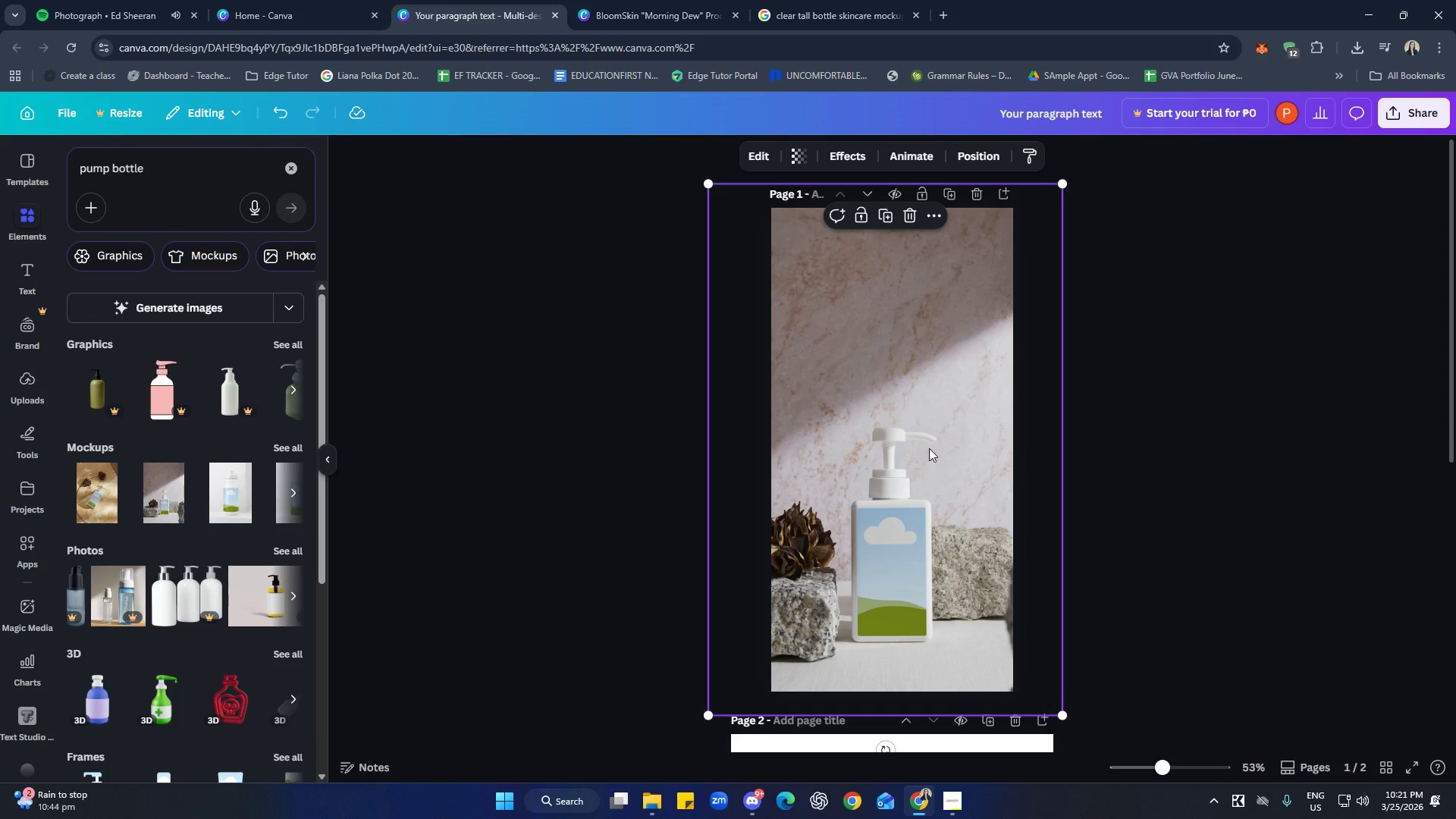 
key(Delete)
 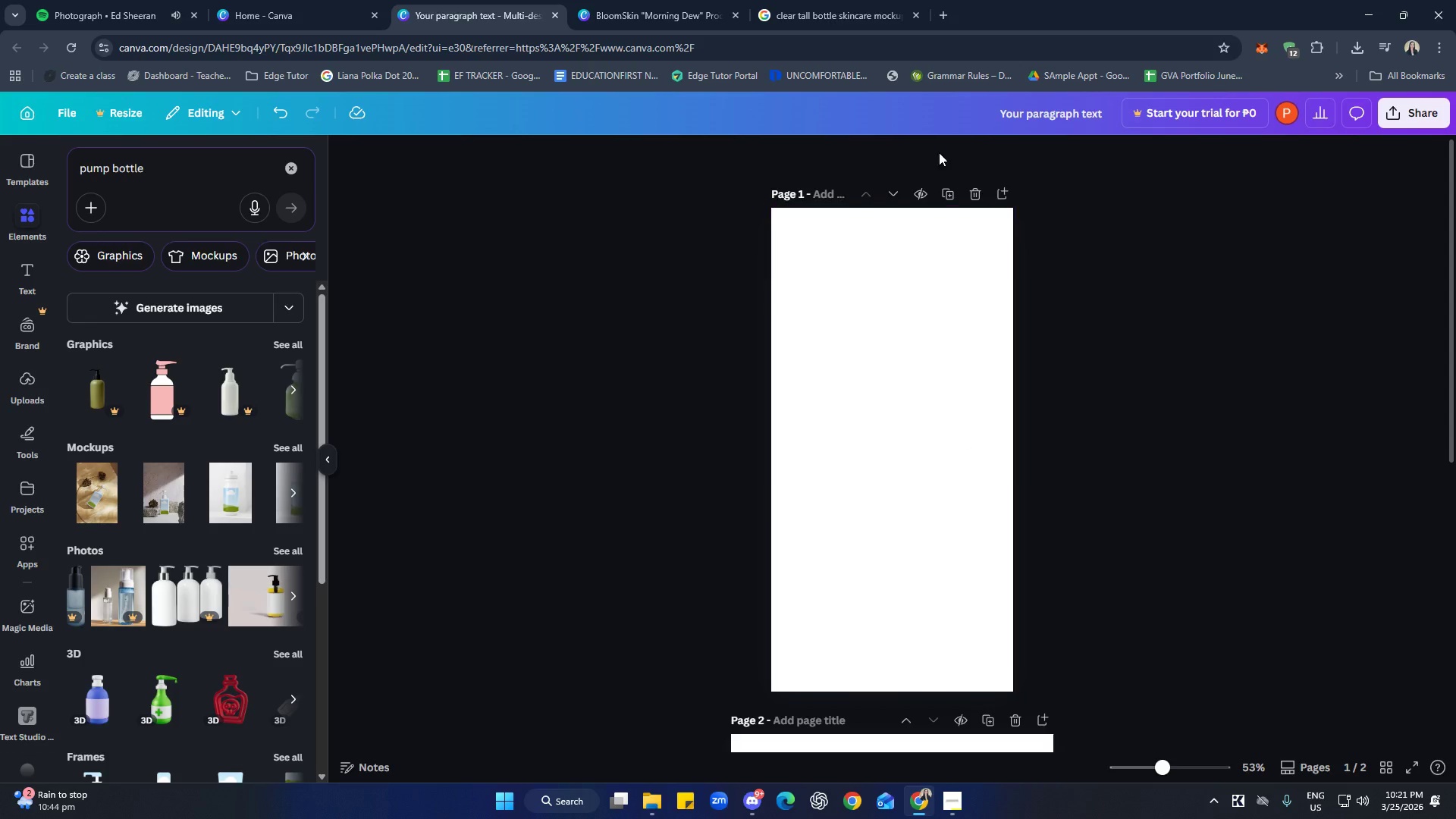 
left_click([914, 0])
 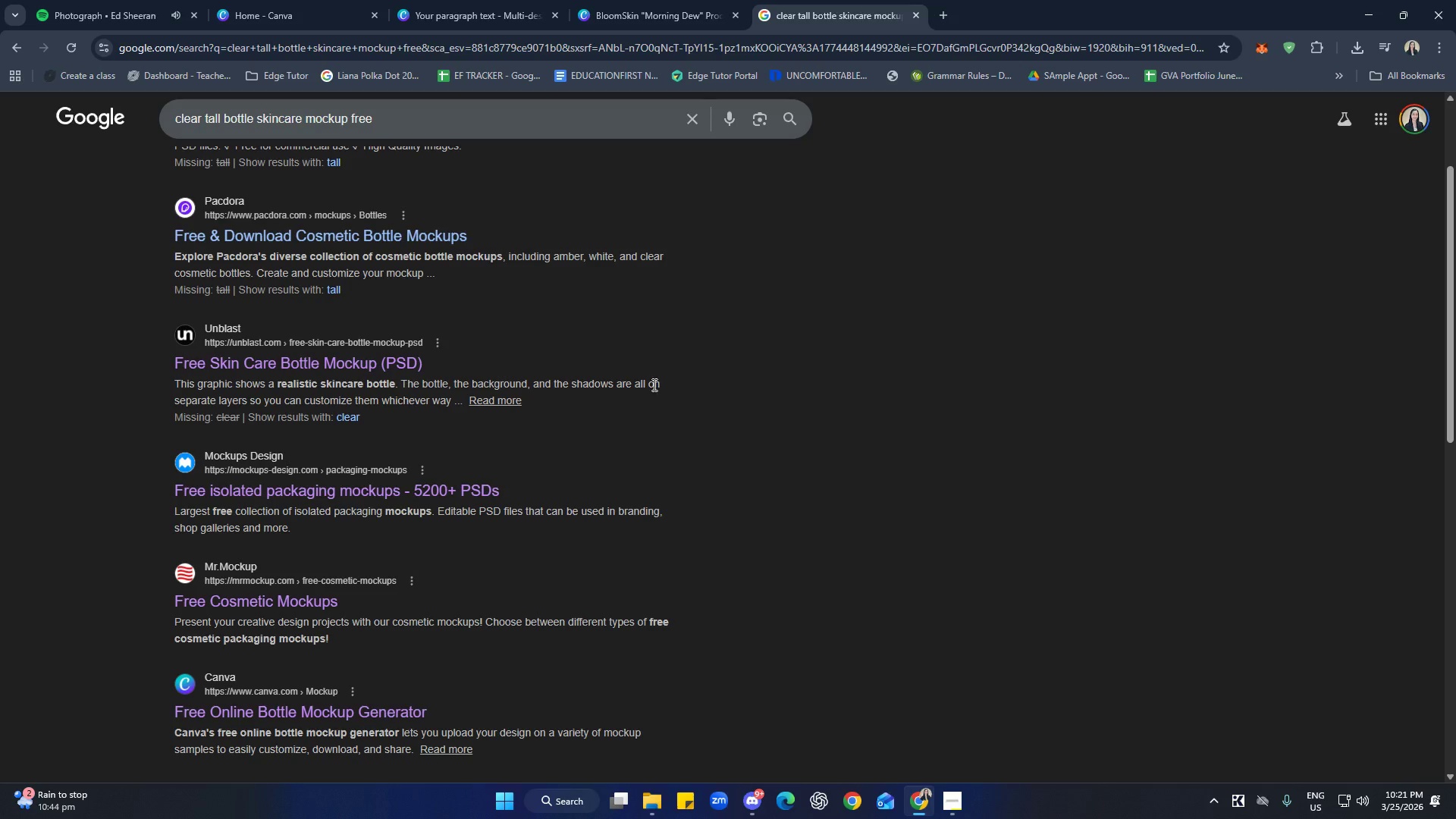 
left_click([691, 122])
 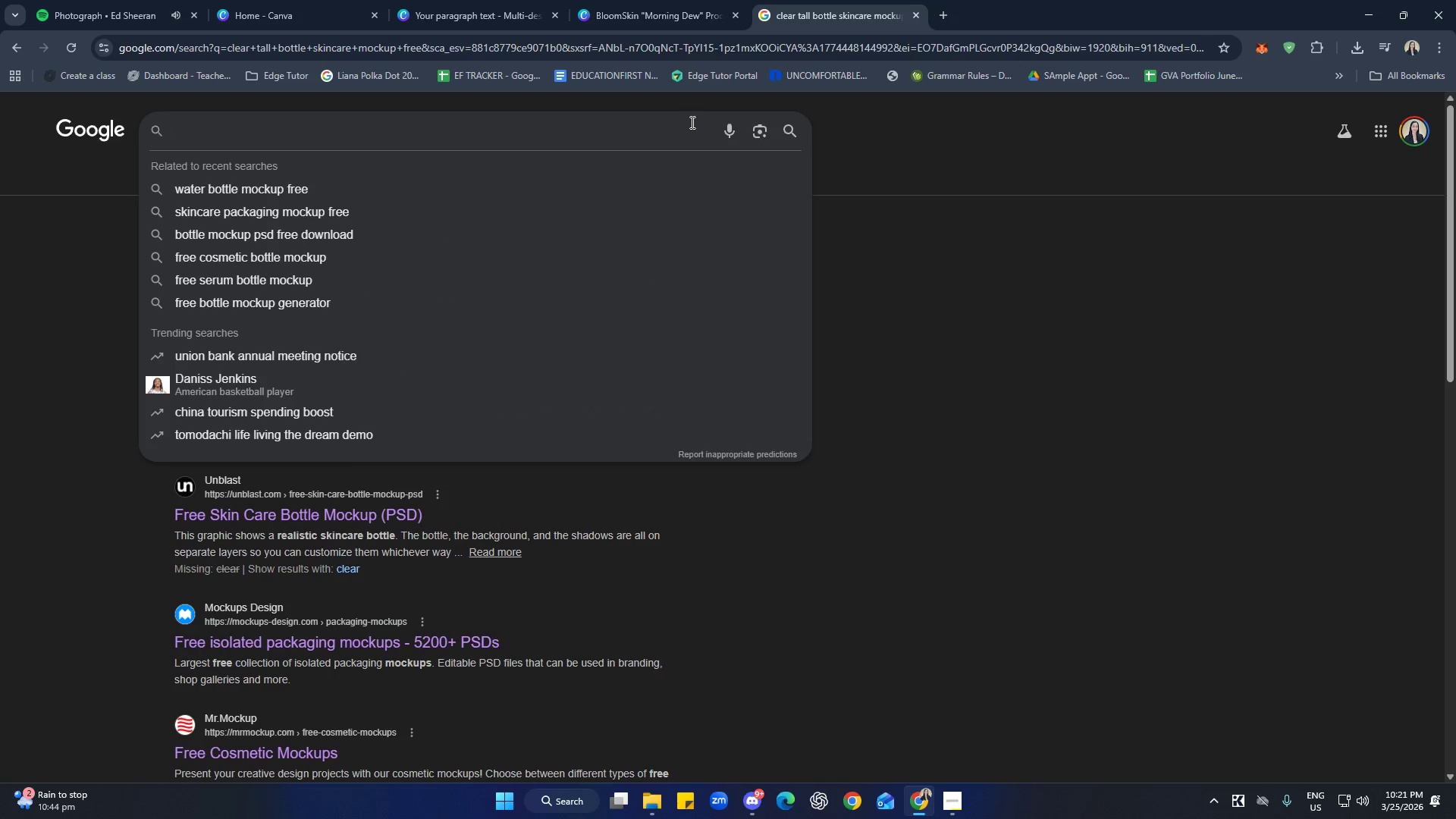 
scroll: coordinate [617, 369], scroll_direction: up, amount: 4.0
 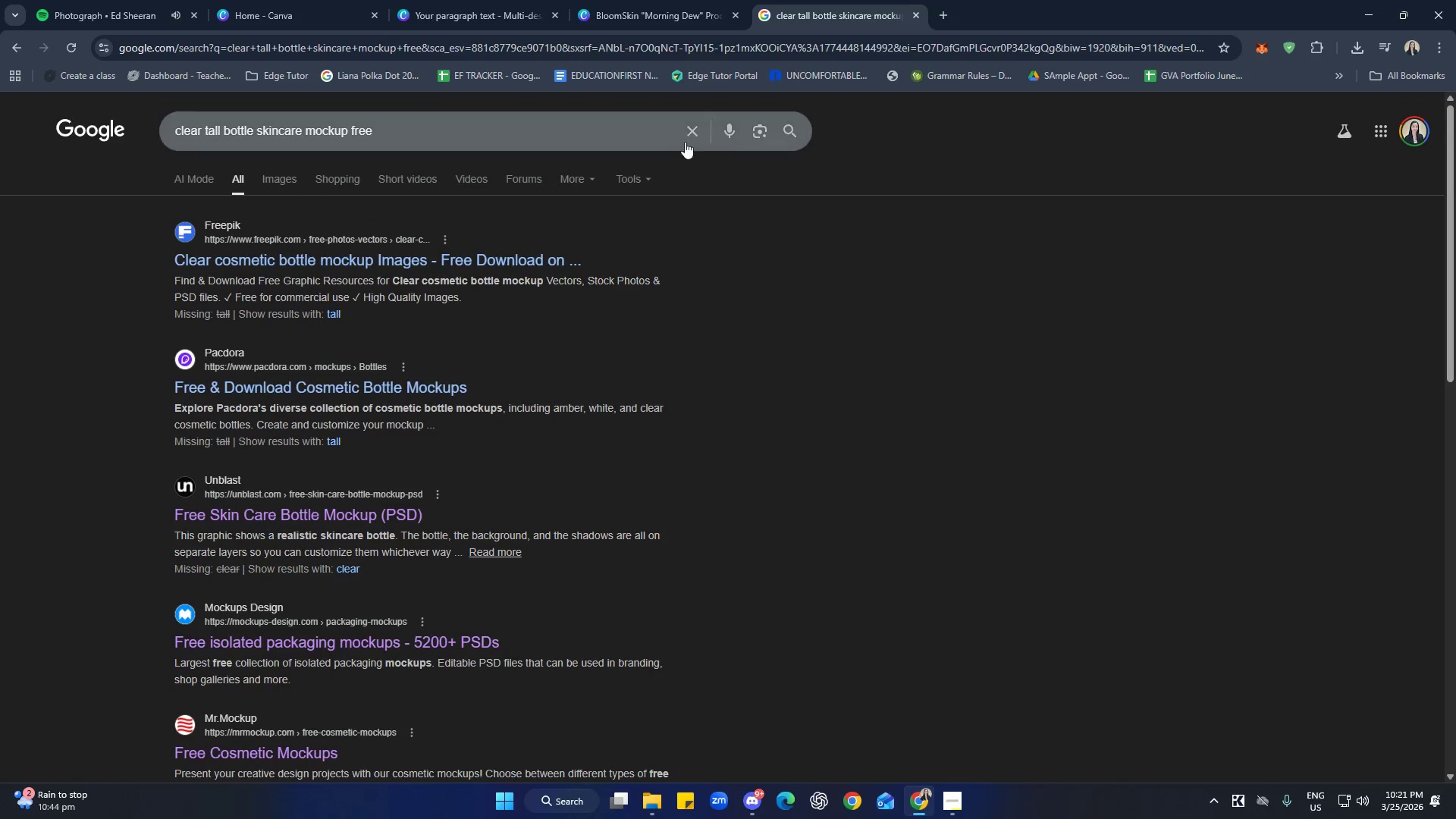 
type(clear bo)
key(Backspace)
key(Backspace)
type(pump buttle png)
 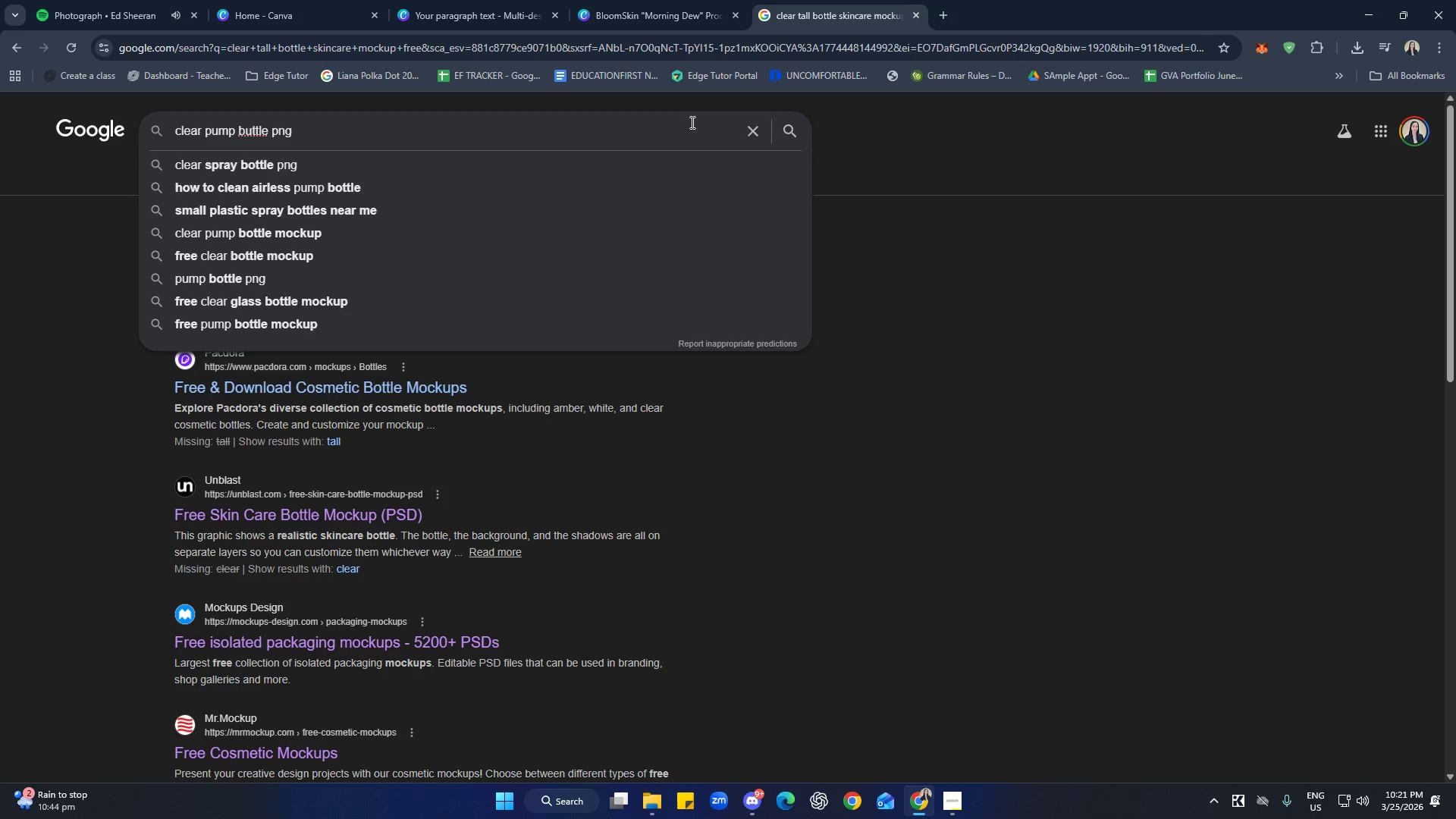 
key(Enter)
 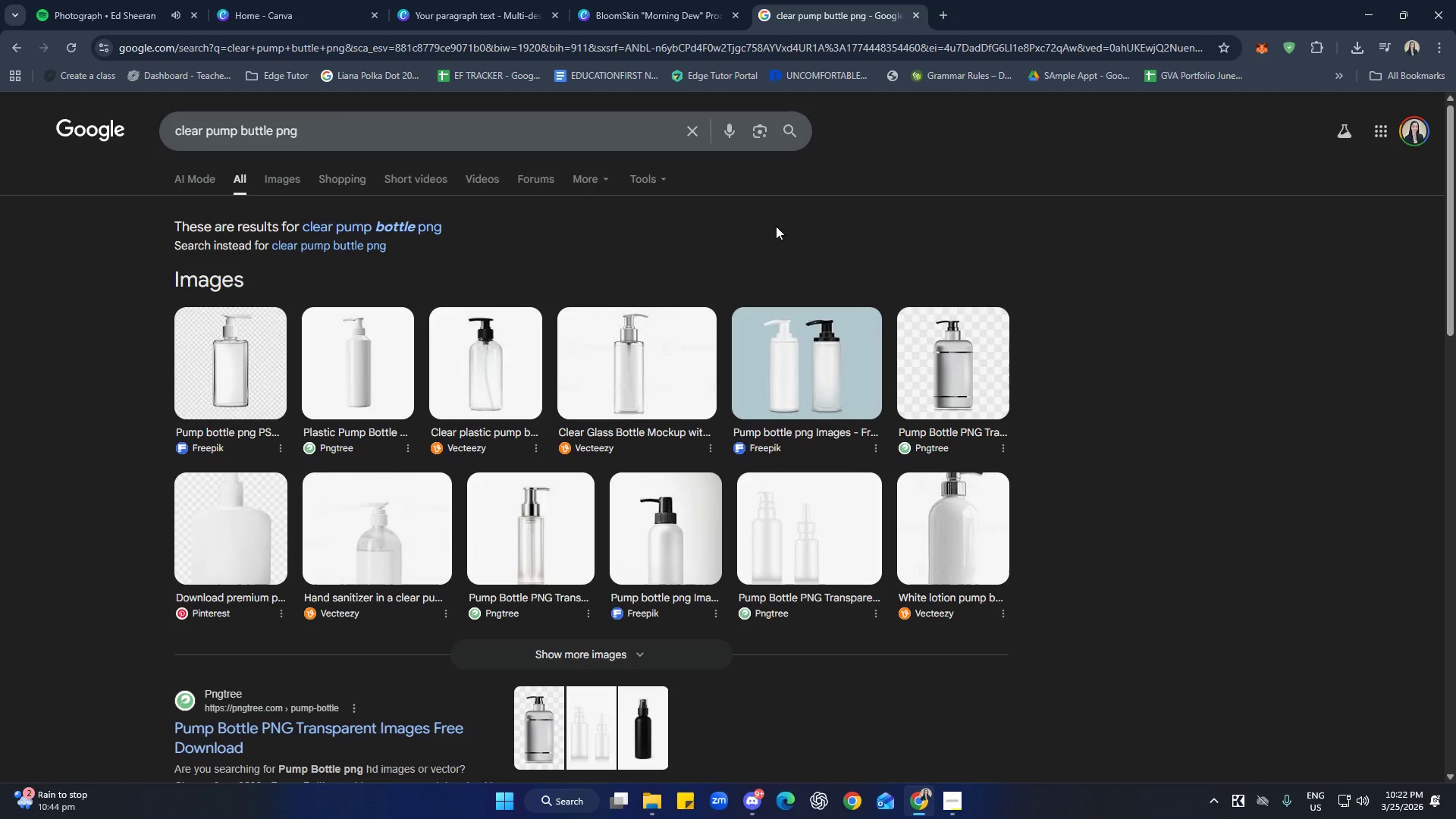 
wait(6.78)
 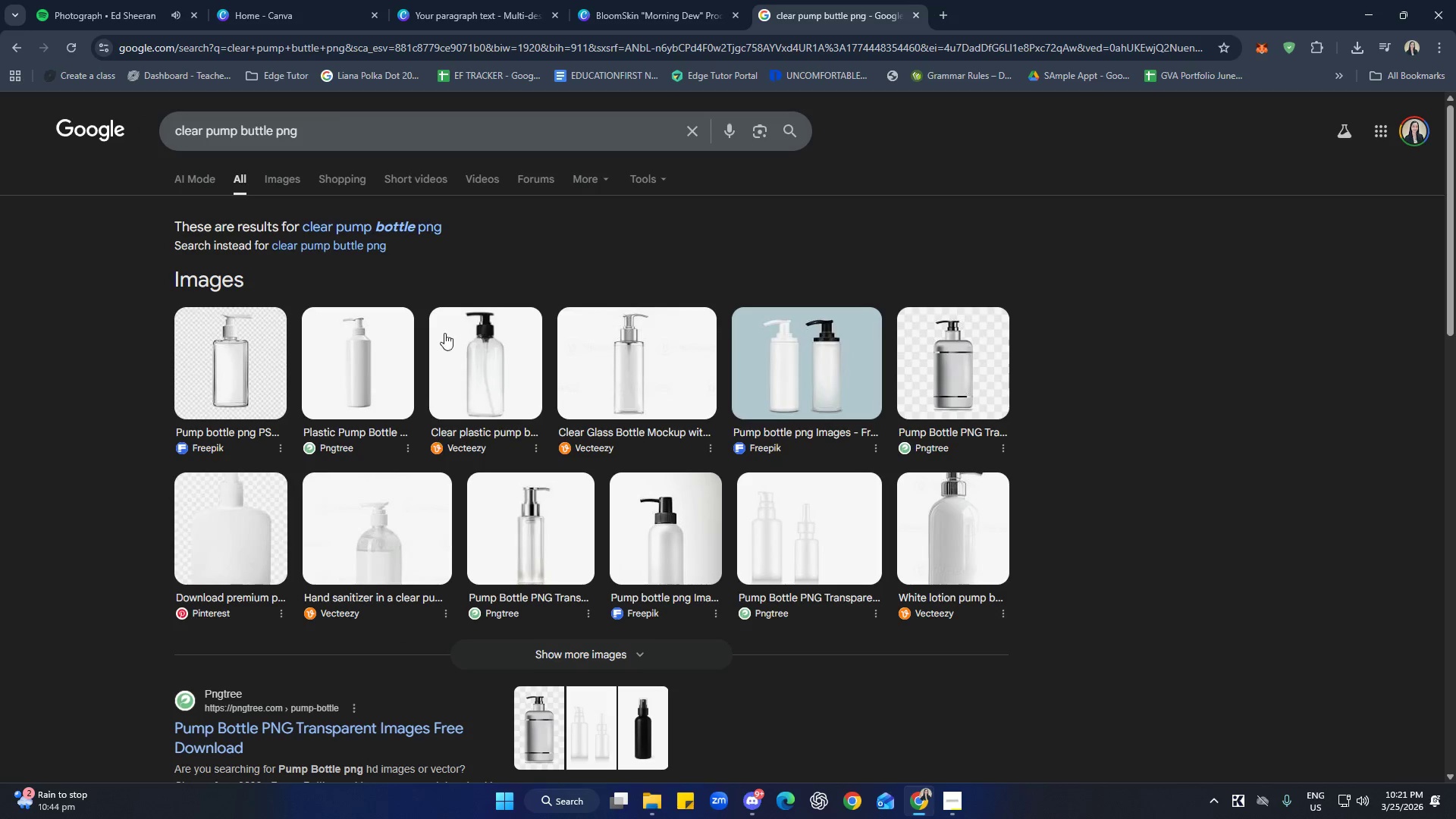 
middle_click([279, 720])
 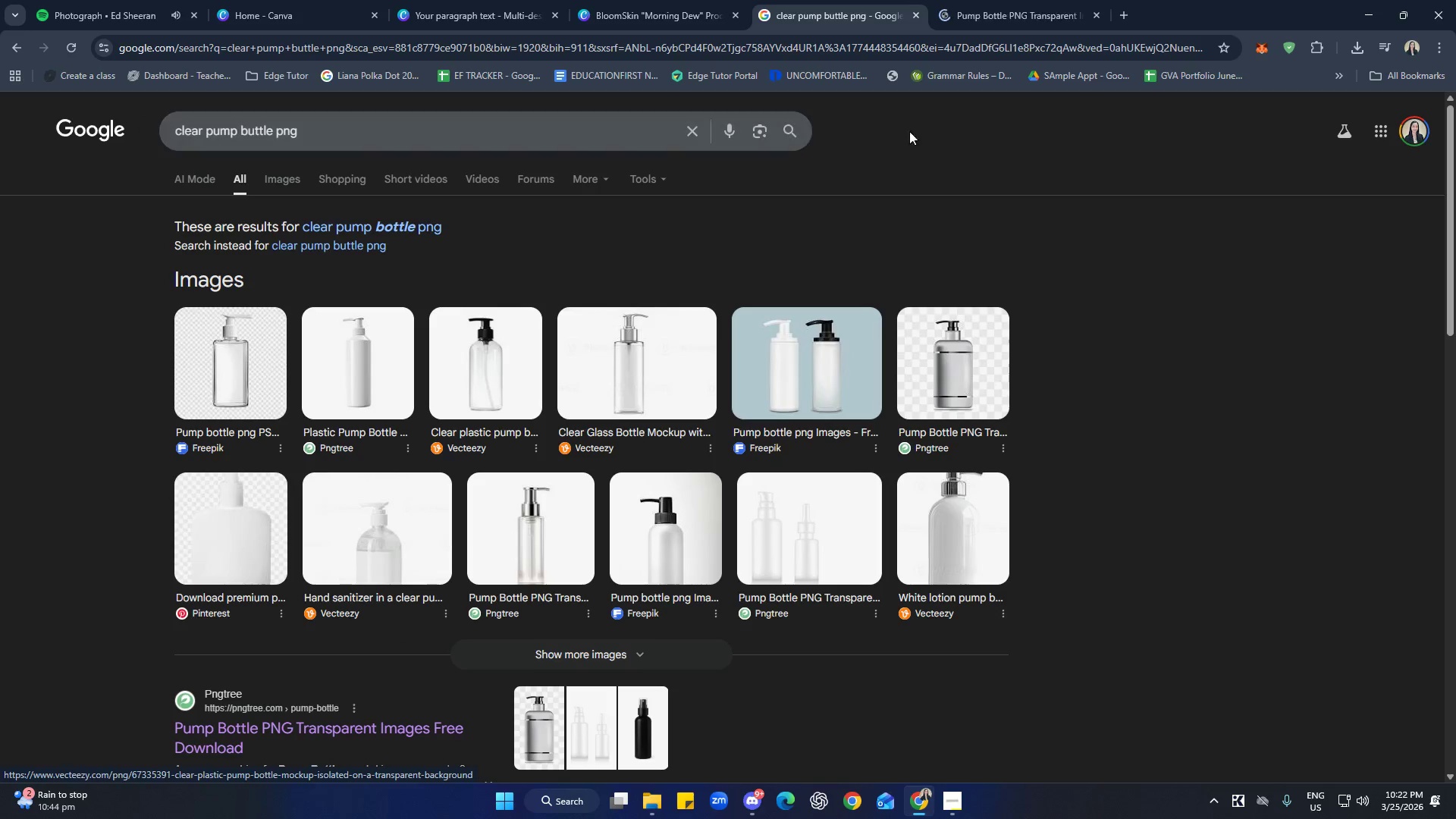 
left_click([990, 6])
 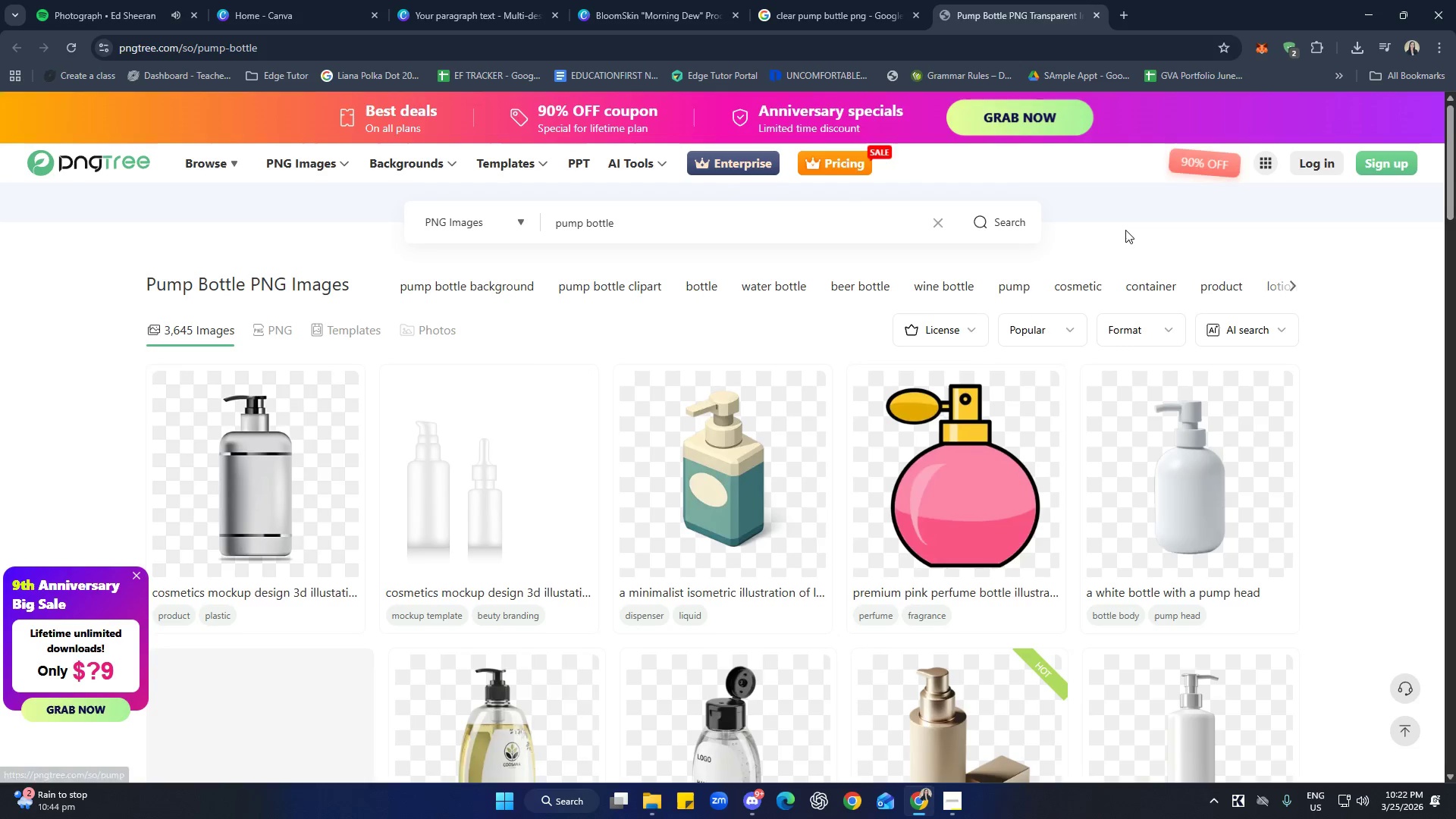 
scroll: coordinate [904, 544], scroll_direction: down, amount: 13.0
 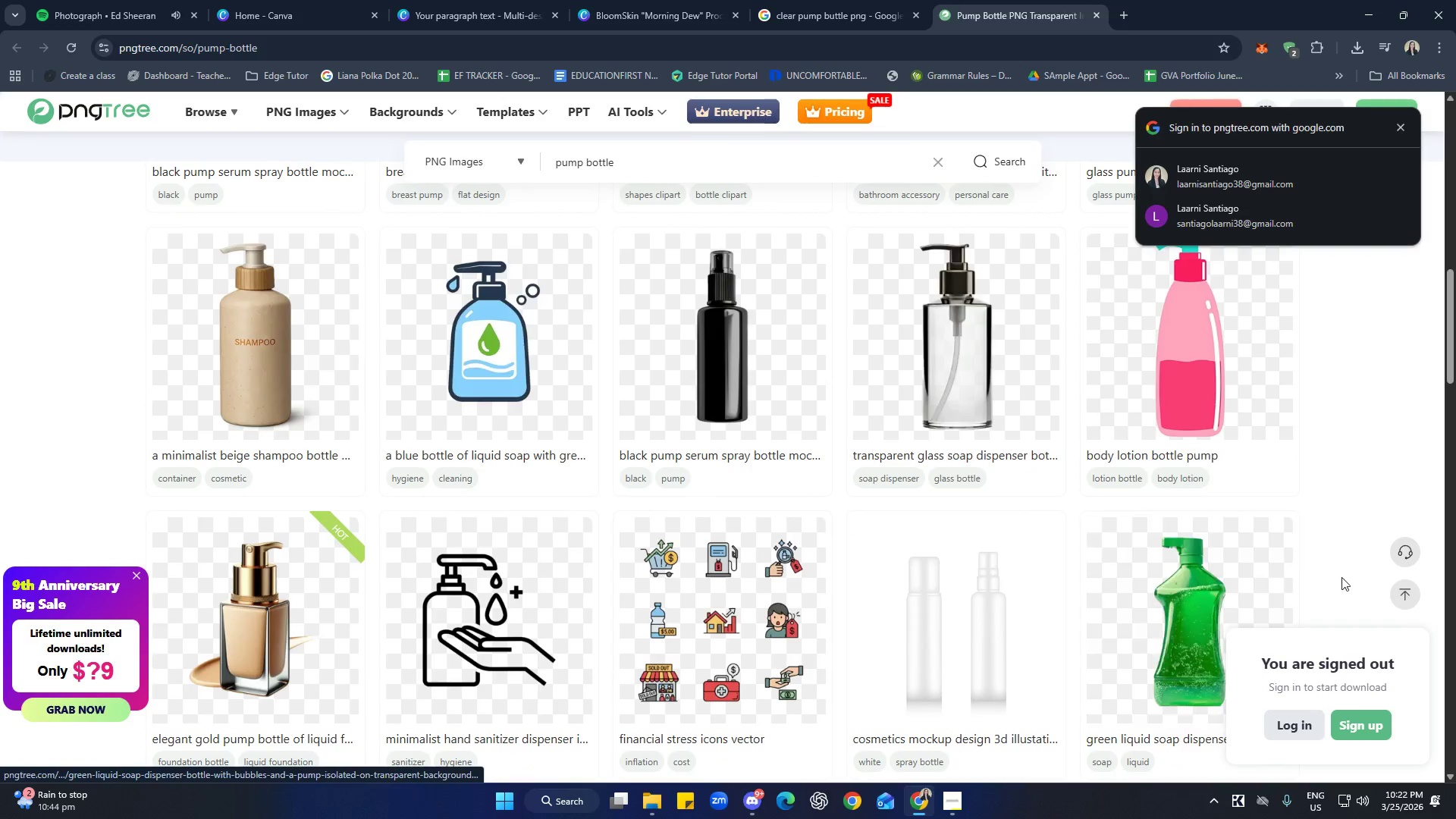 
scroll: coordinate [1001, 285], scroll_direction: up, amount: 7.0
 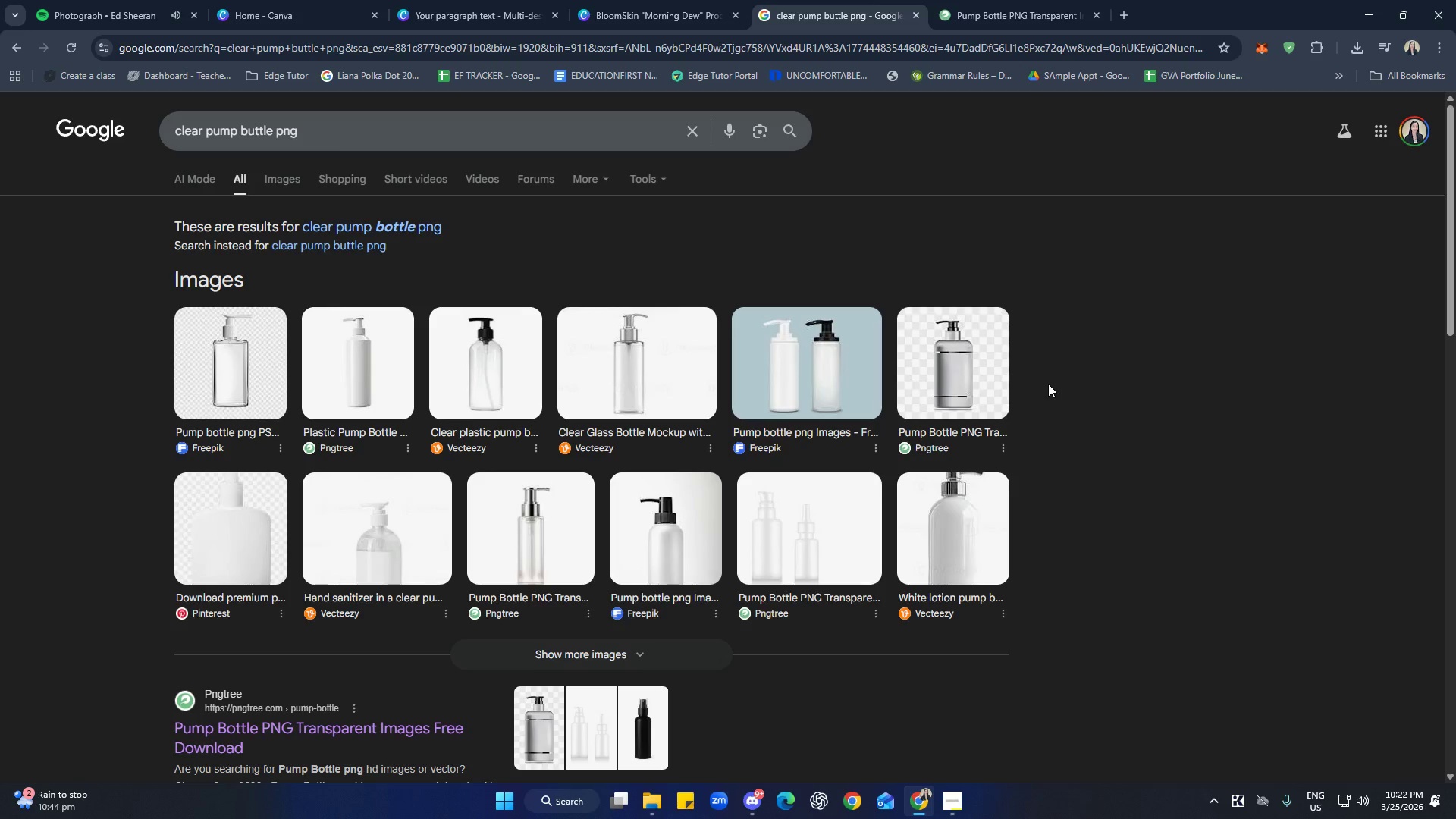 
scroll: coordinate [877, 572], scroll_direction: down, amount: 5.0
 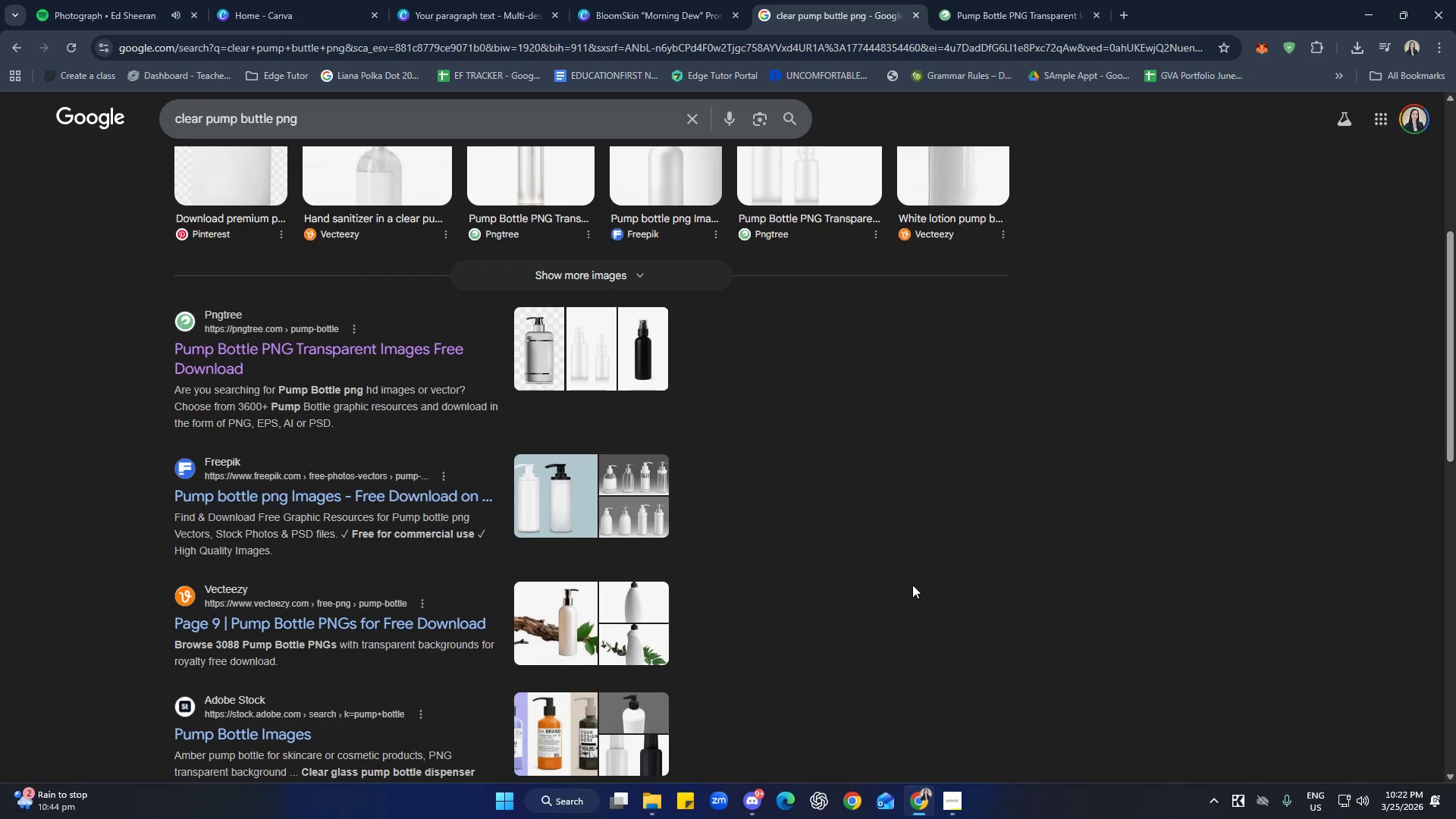 
scroll: coordinate [828, 579], scroll_direction: up, amount: 9.0
 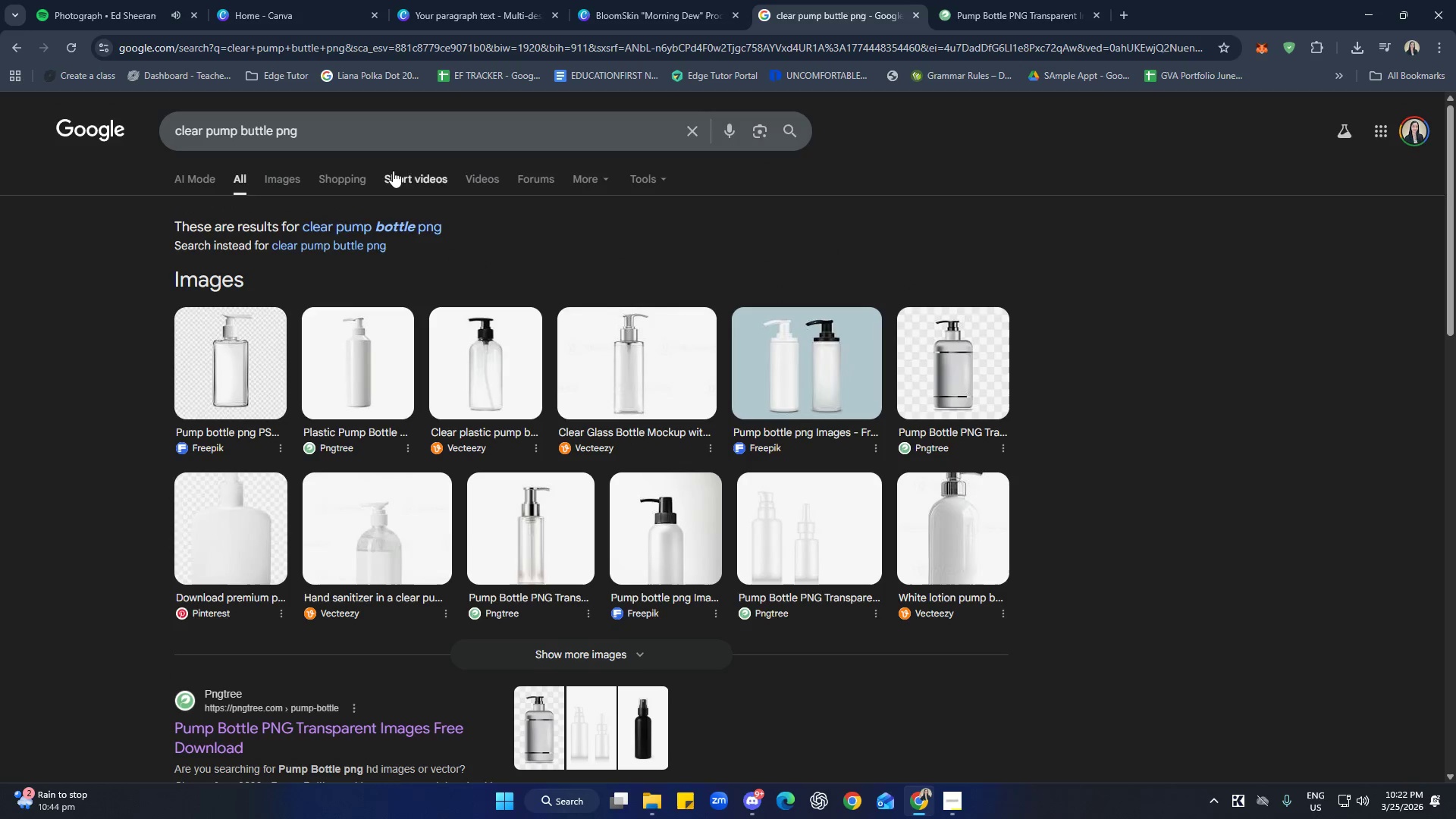 
left_click([373, 136])
 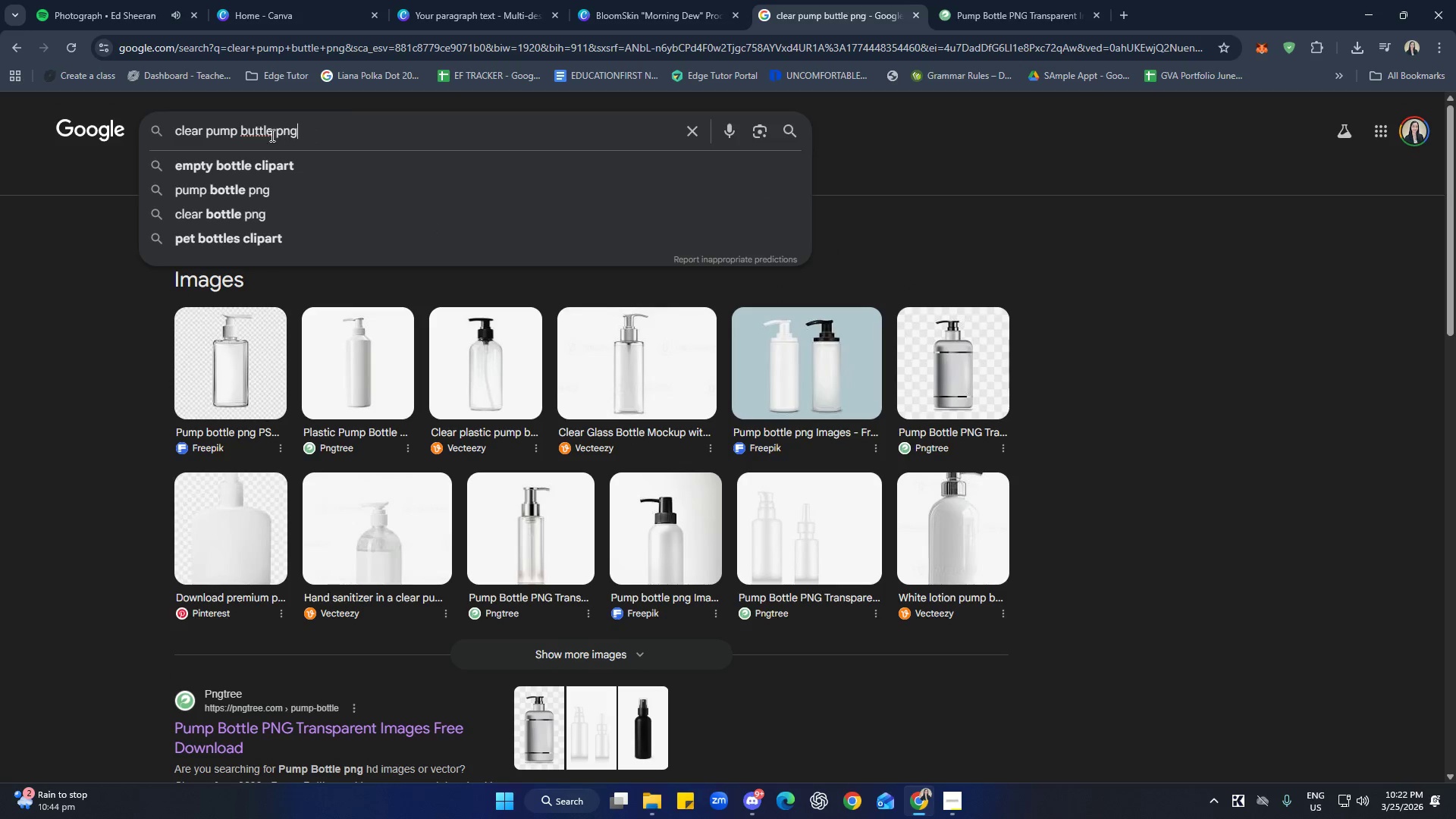 
left_click([272, 130])
 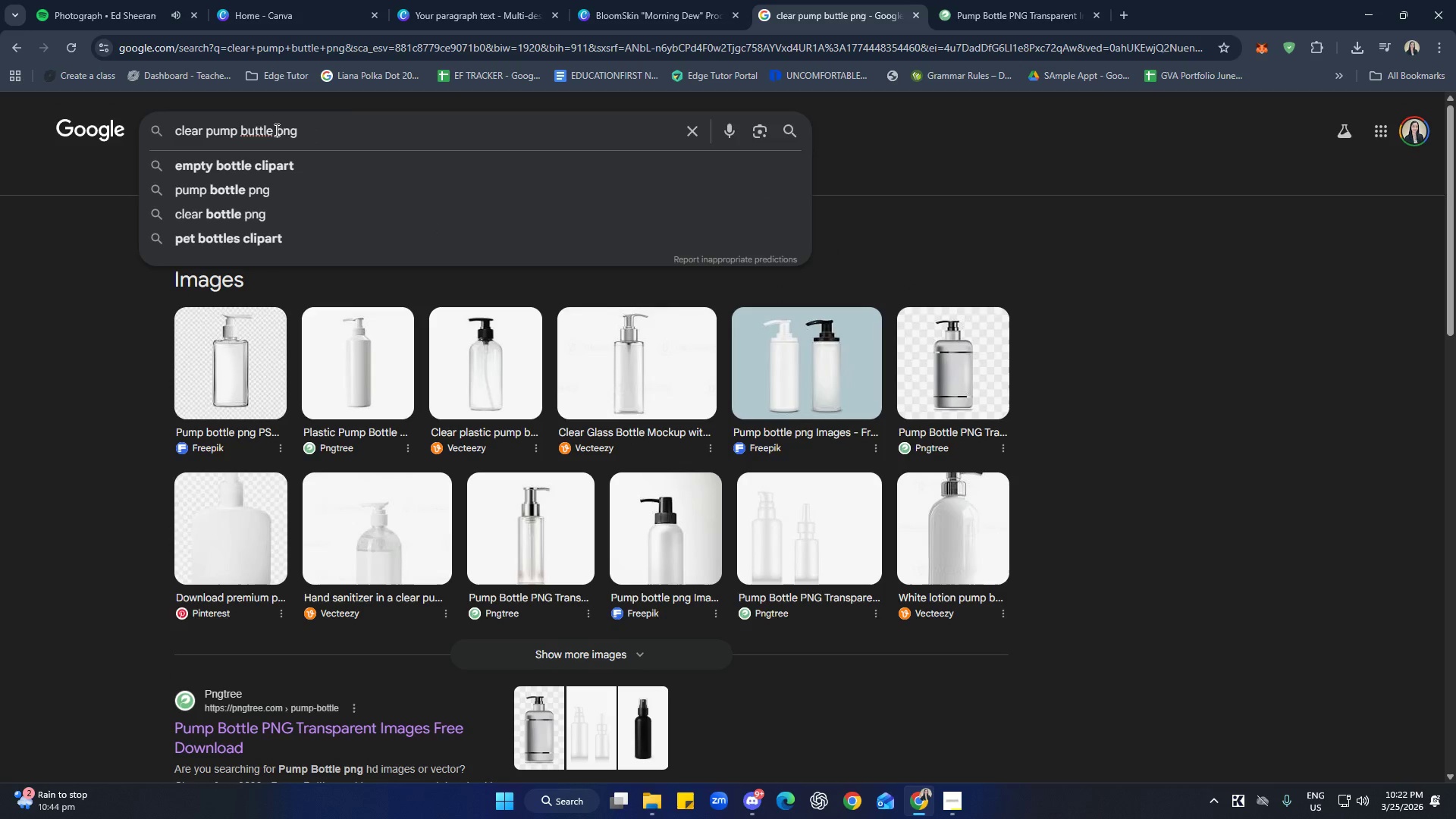 
left_click([275, 130])
 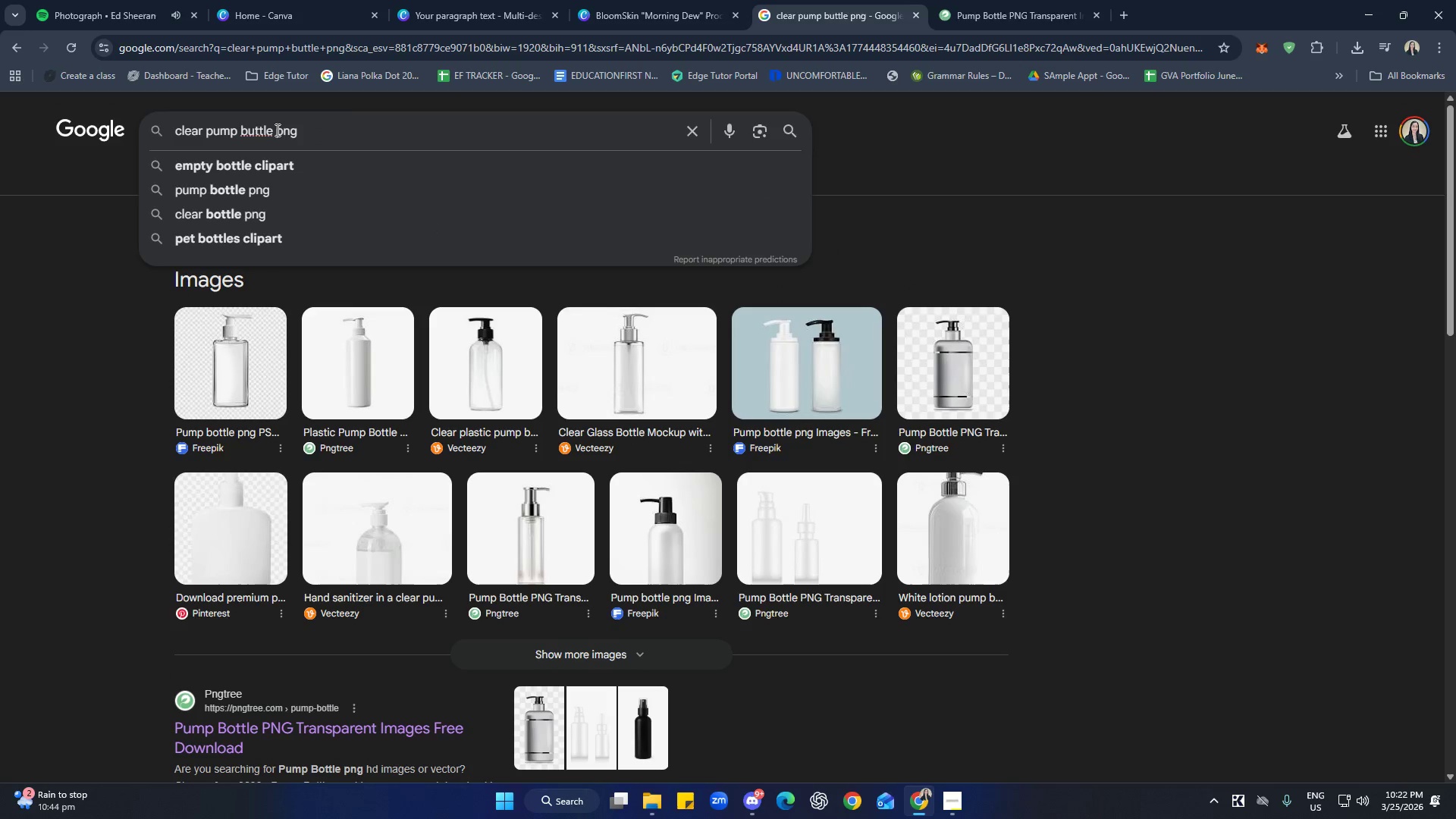 
key(Backspace)
 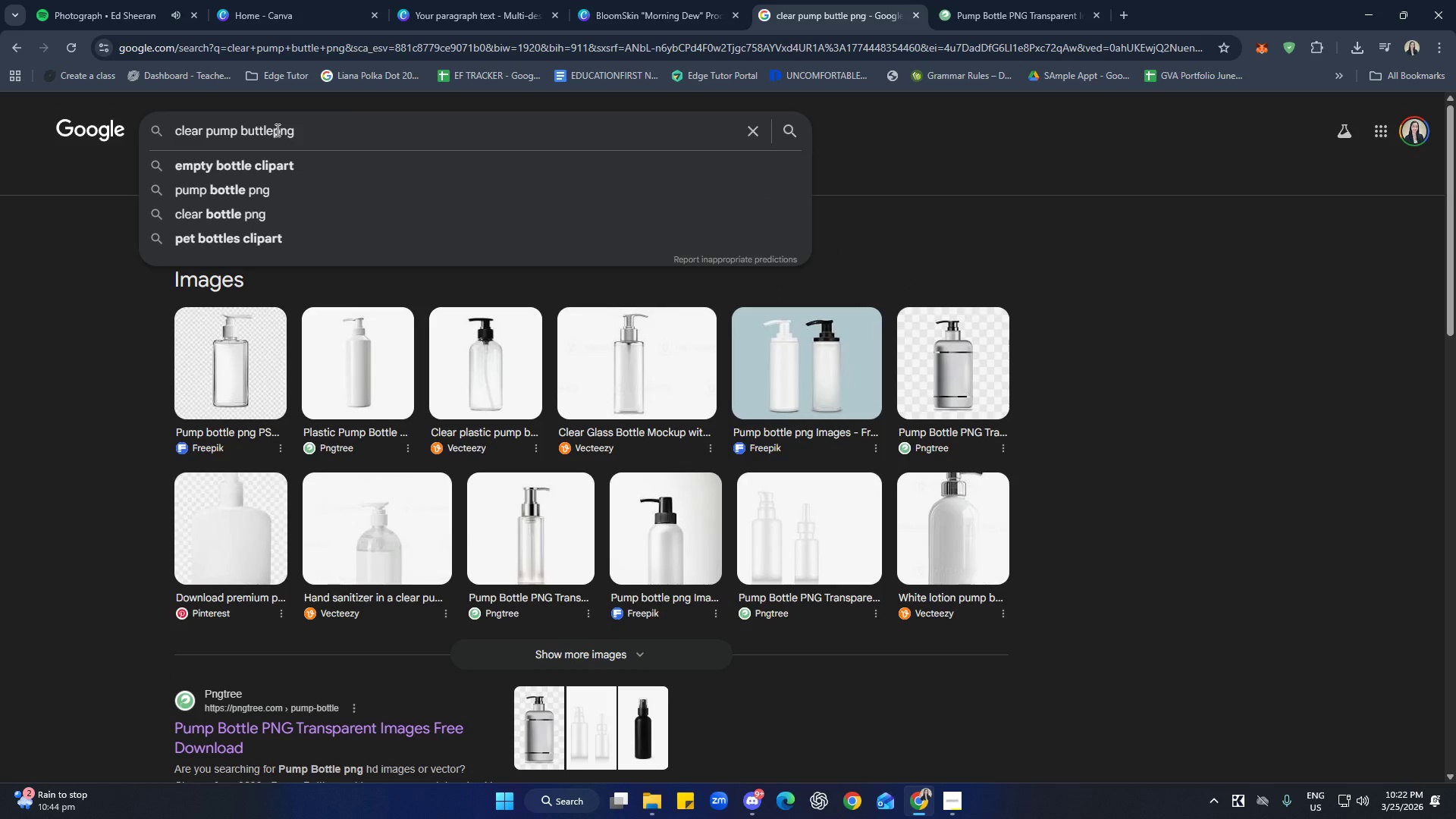 
key(Backspace)
 